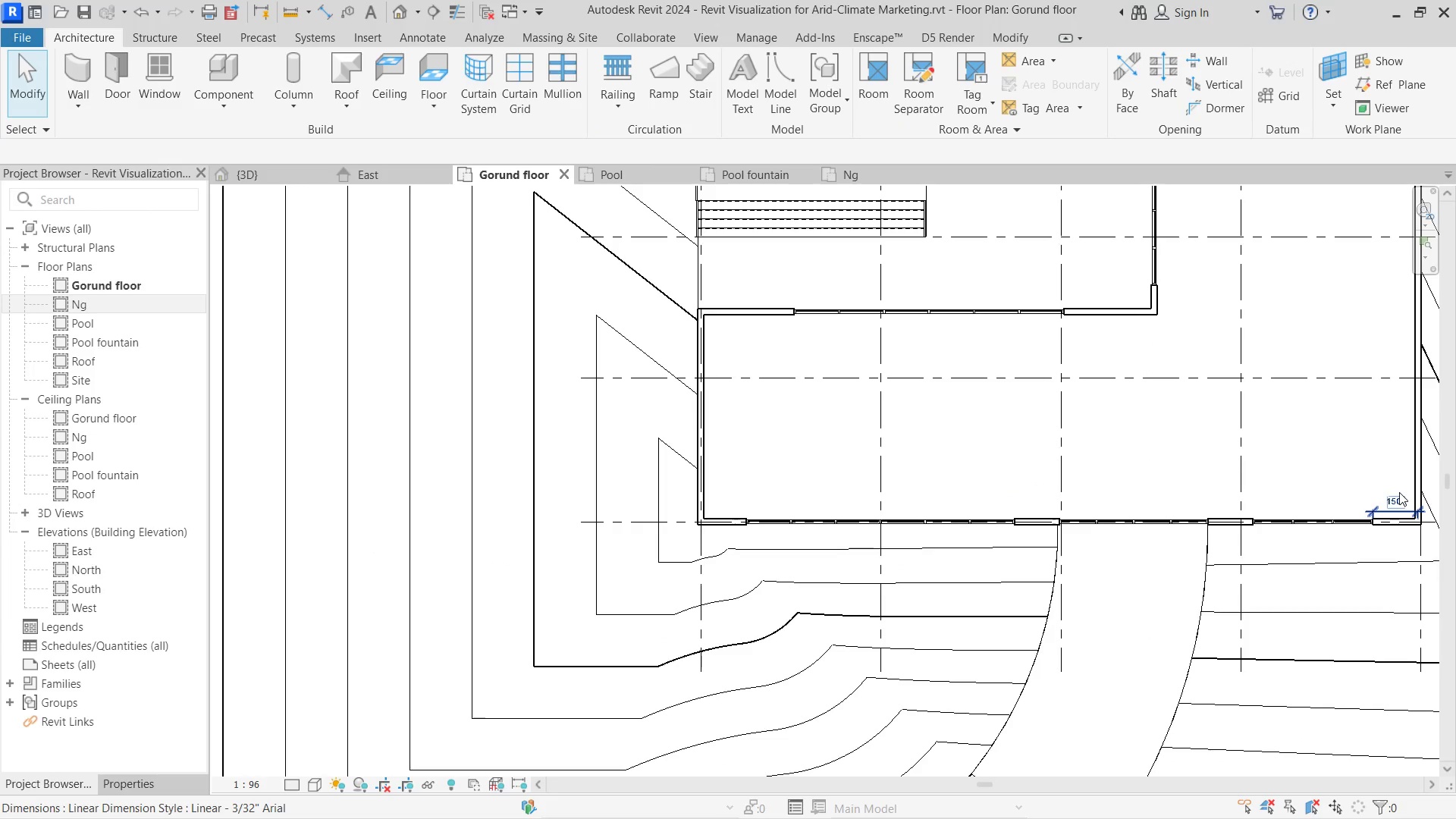 
left_click([1399, 492])
 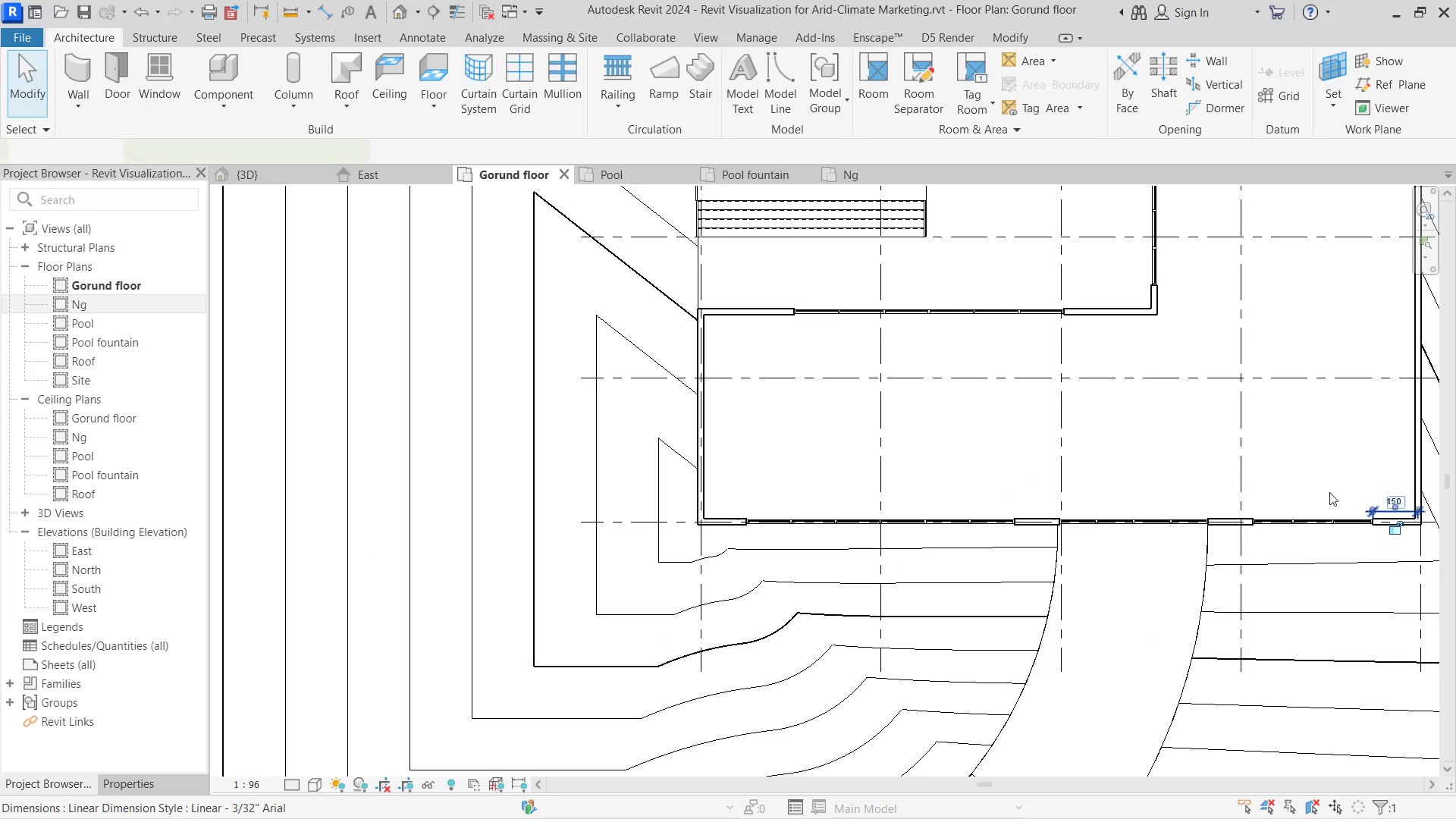 
key(Delete)
 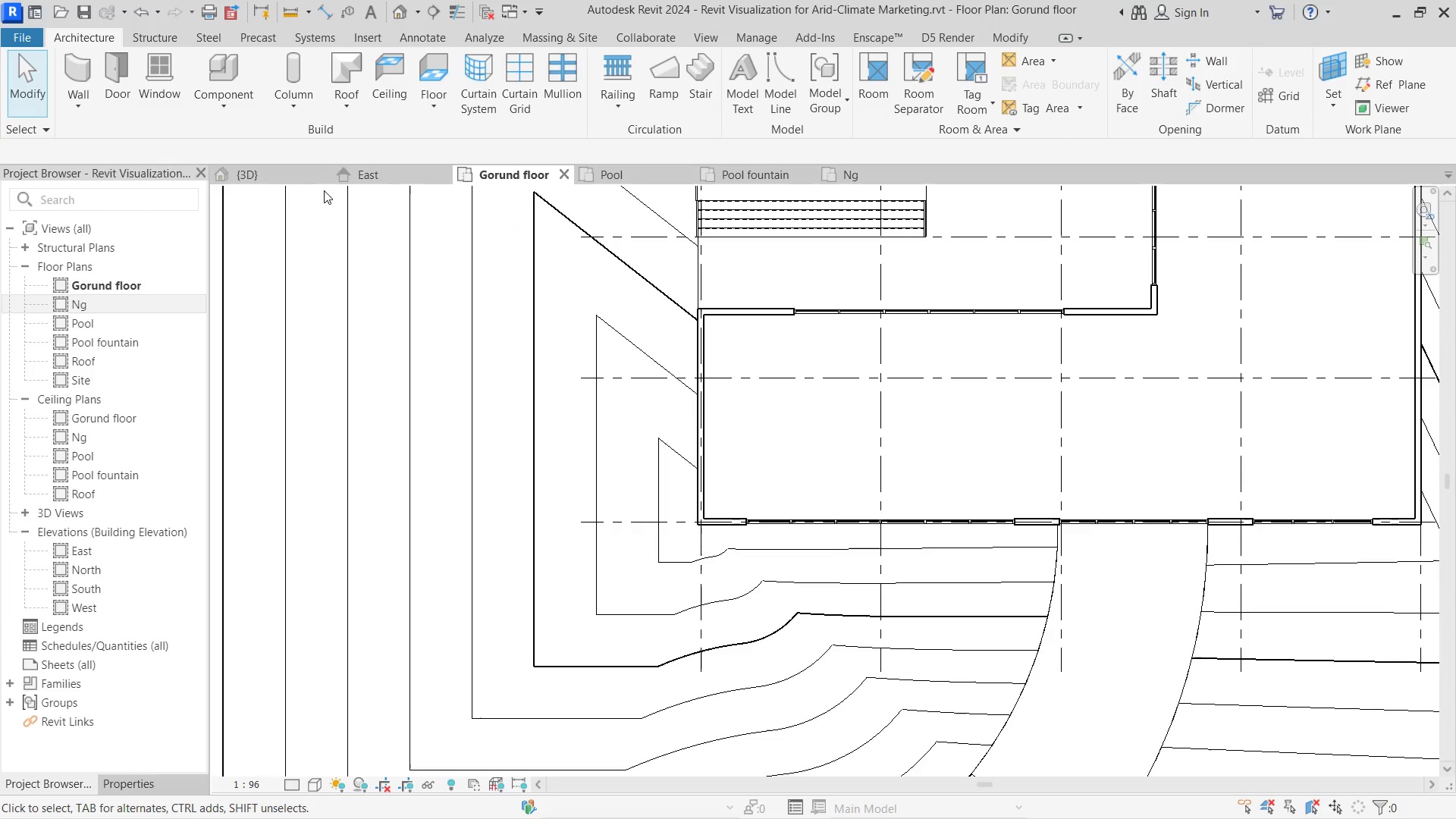 
left_click([276, 182])
 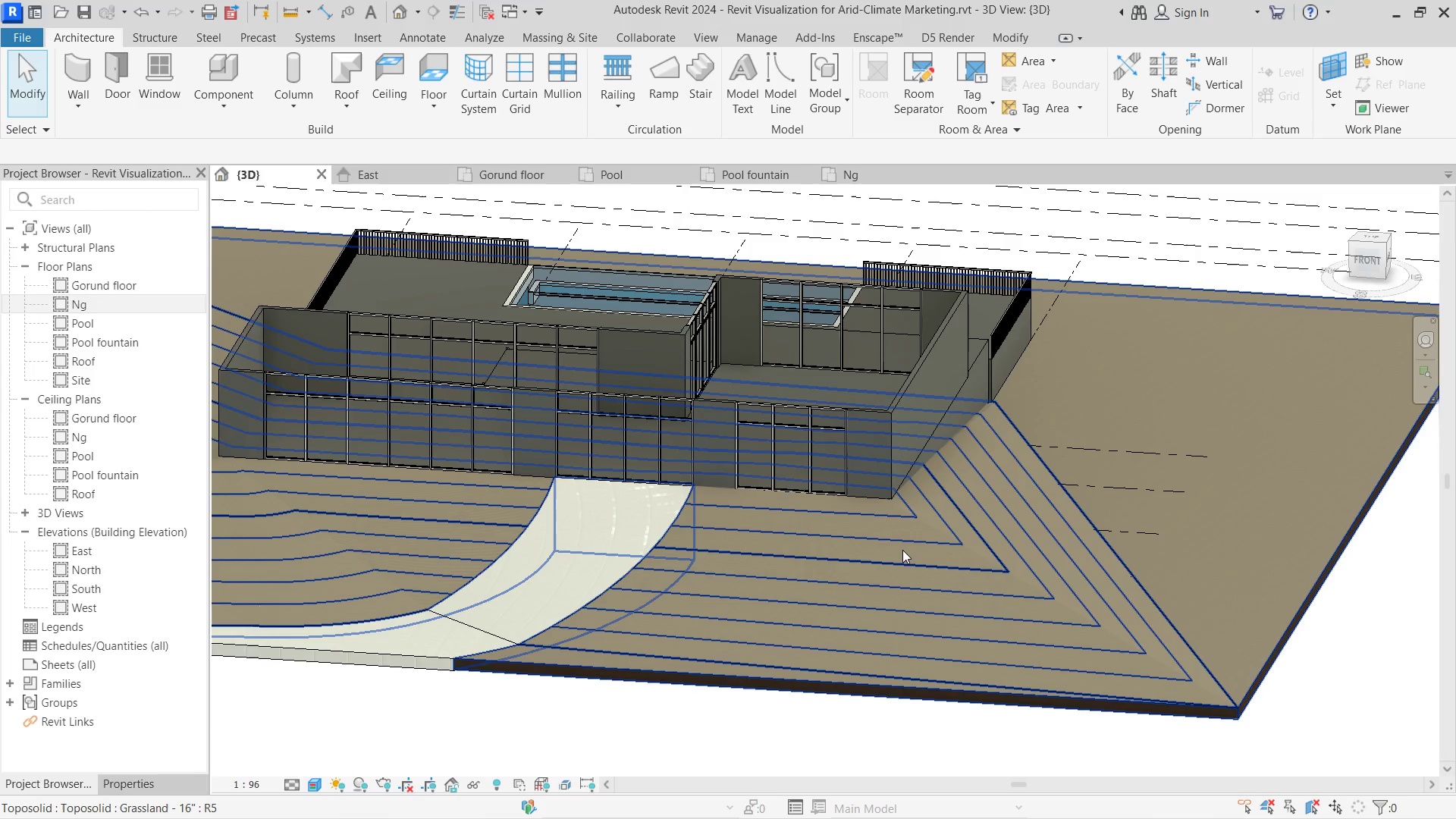 
hold_key(key=ShiftLeft, duration=3.02)
 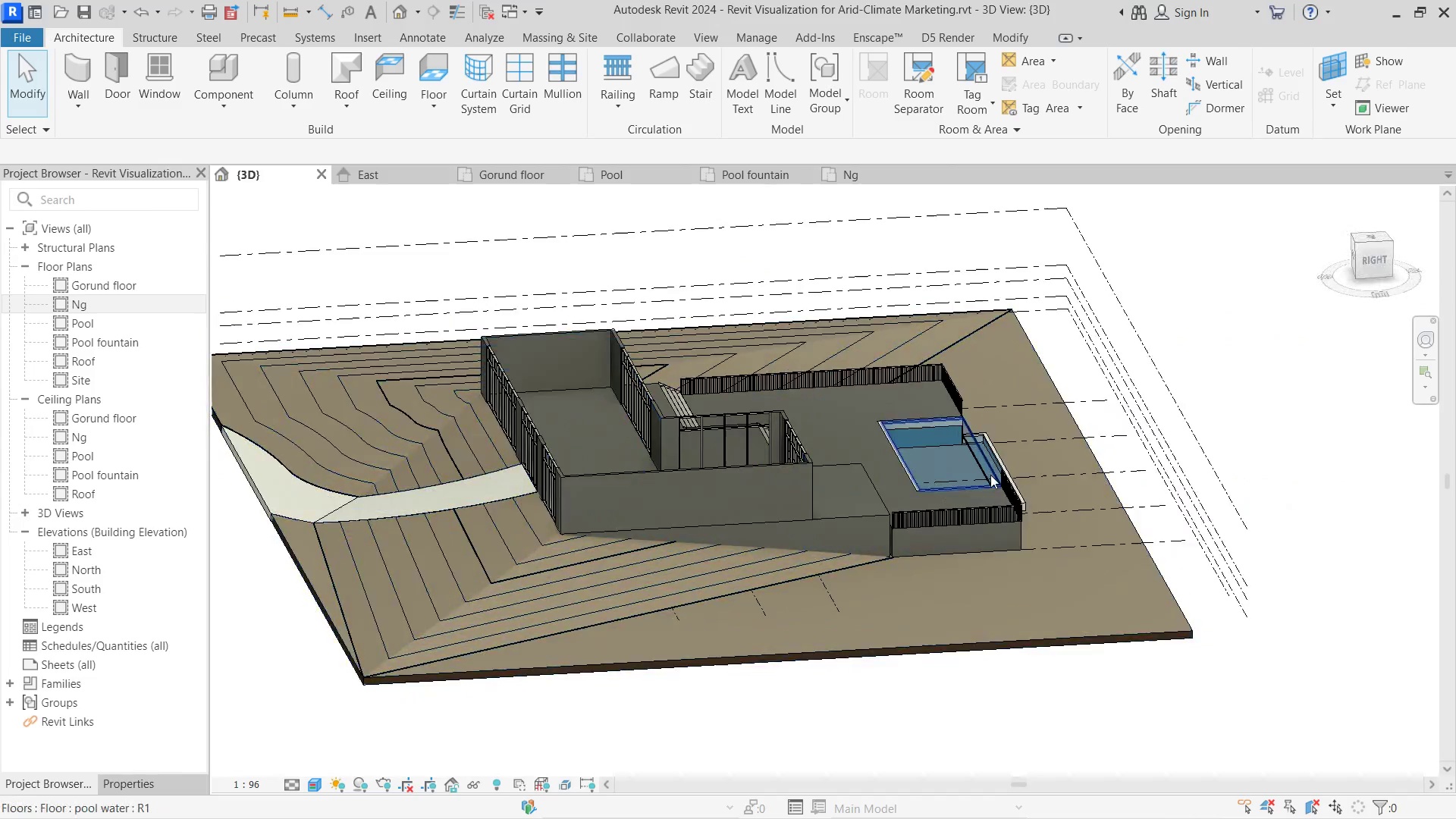 
scroll: coordinate [865, 560], scroll_direction: down, amount: 3.0
 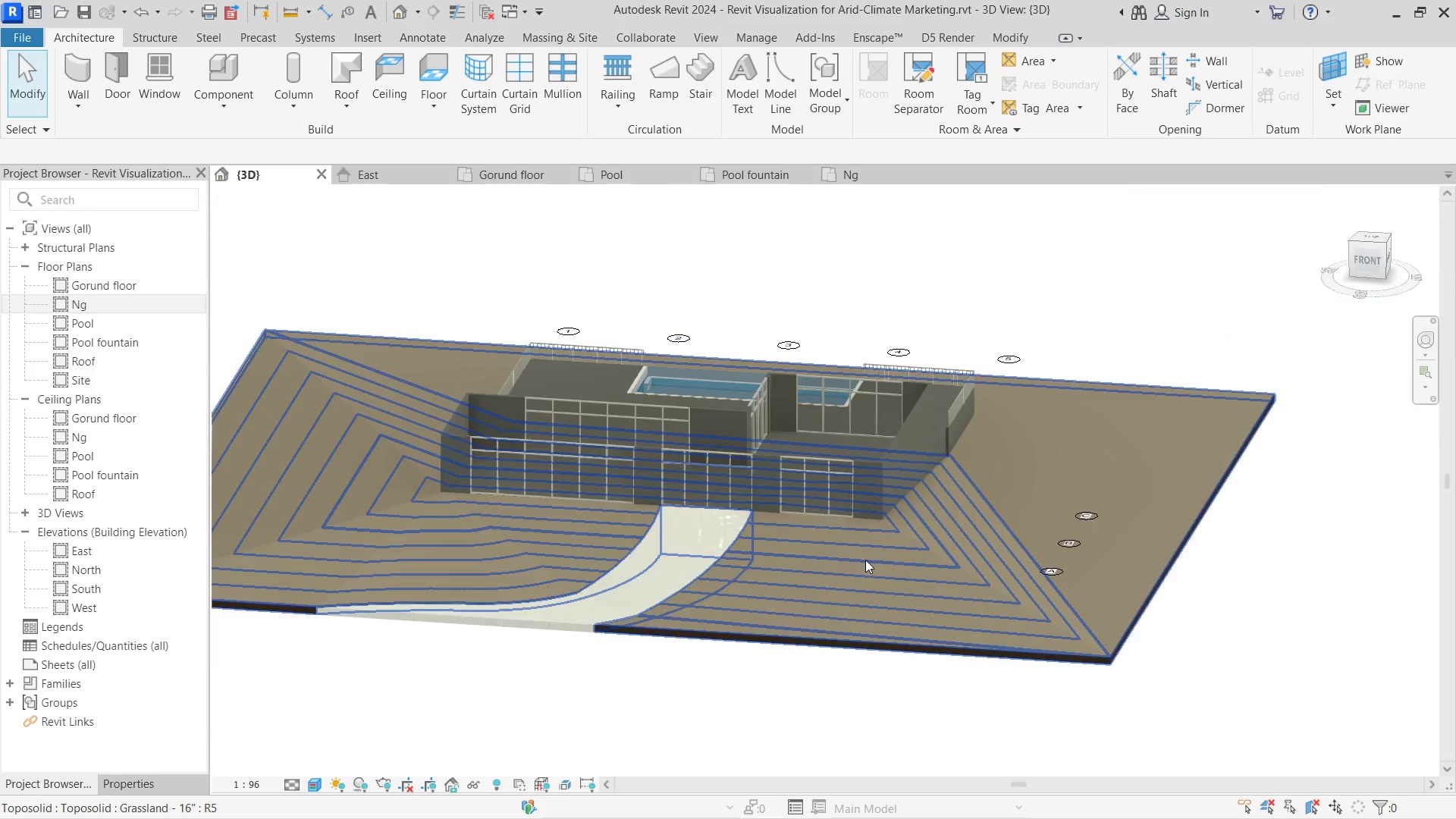 
hold_key(key=ShiftLeft, duration=2.56)
 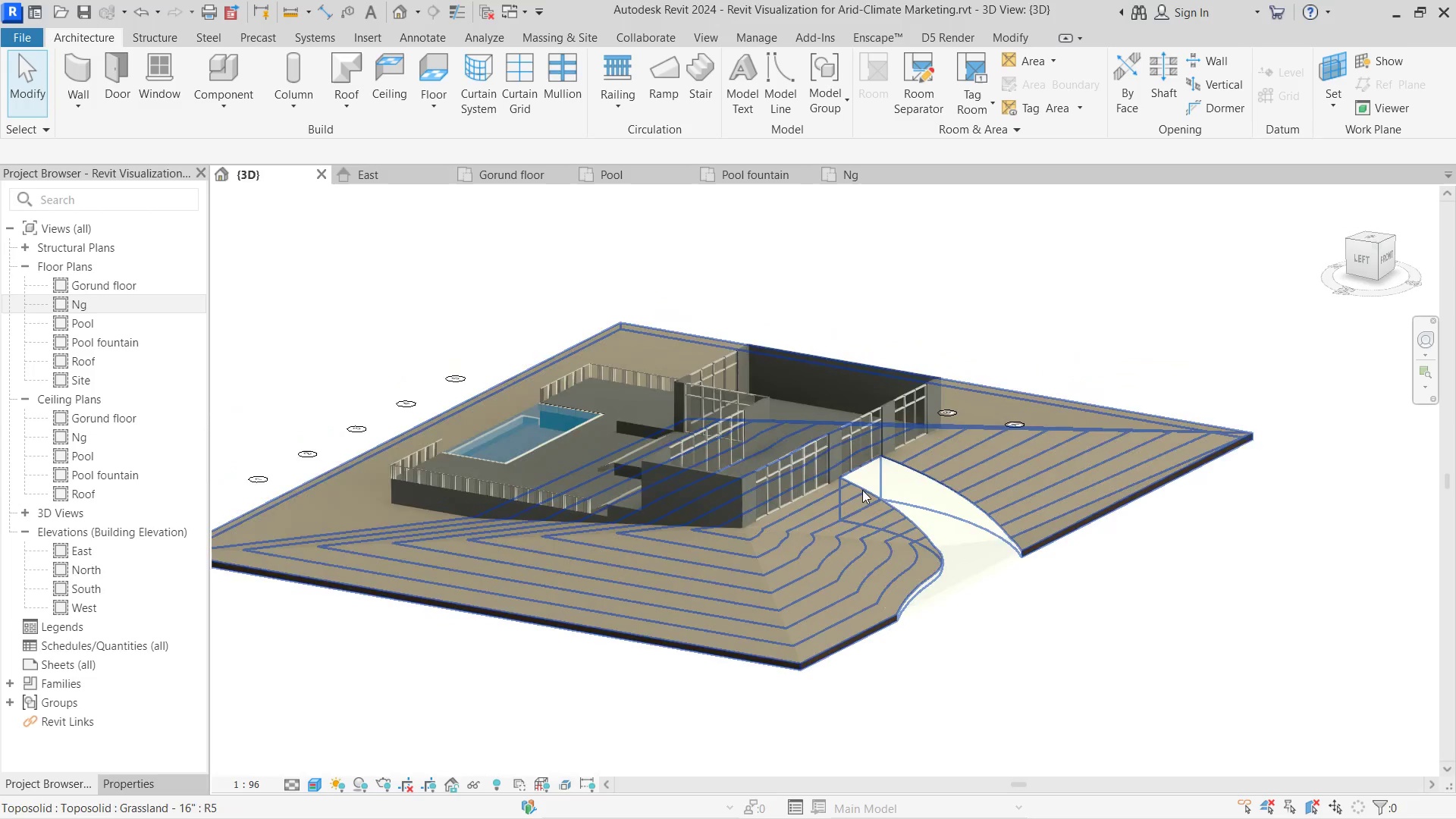 
hold_key(key=ShiftLeft, duration=0.67)
 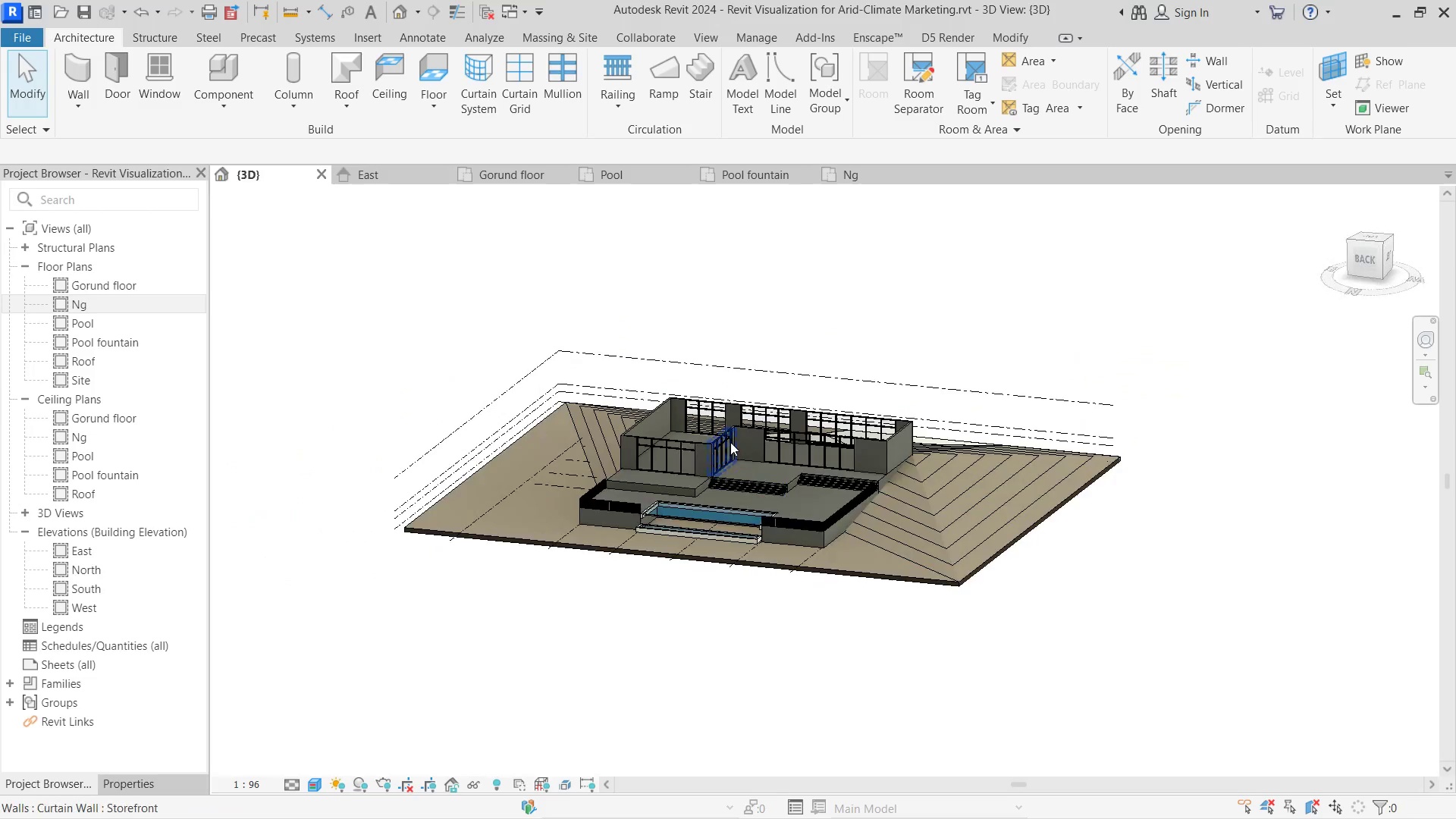 
scroll: coordinate [862, 490], scroll_direction: down, amount: 4.0
 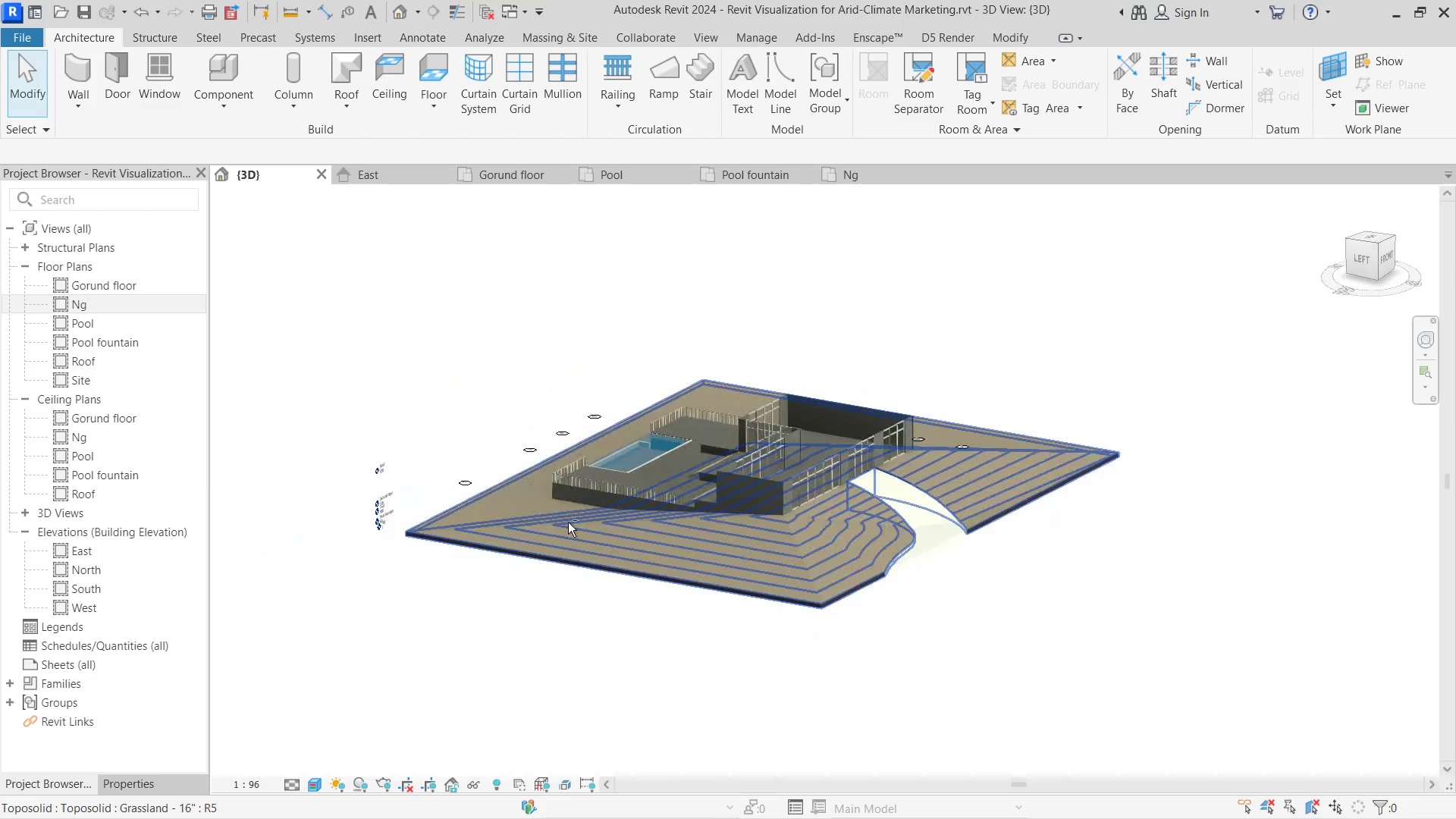 
hold_key(key=ShiftLeft, duration=0.5)
 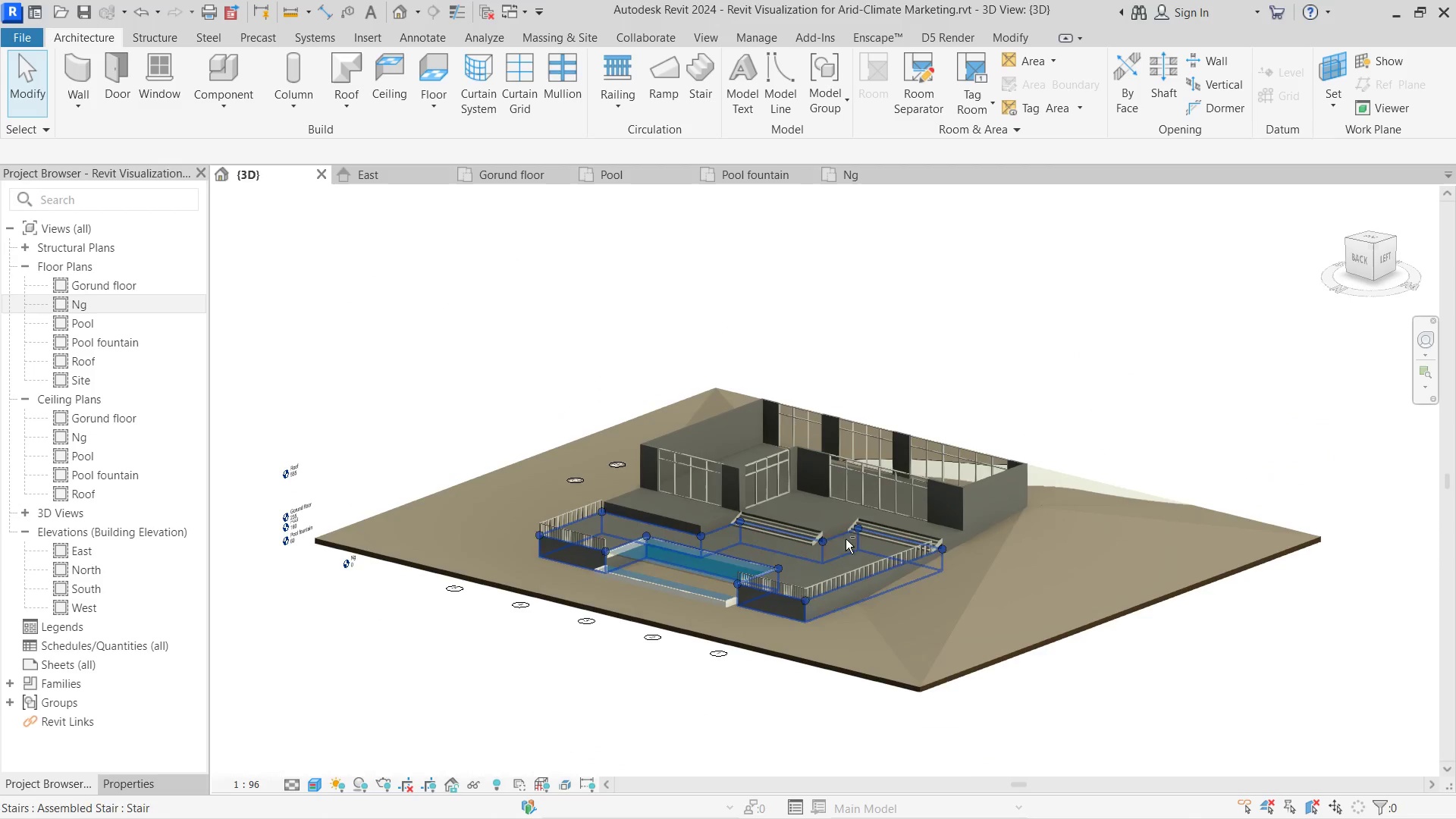 
scroll: coordinate [800, 487], scroll_direction: up, amount: 6.0
 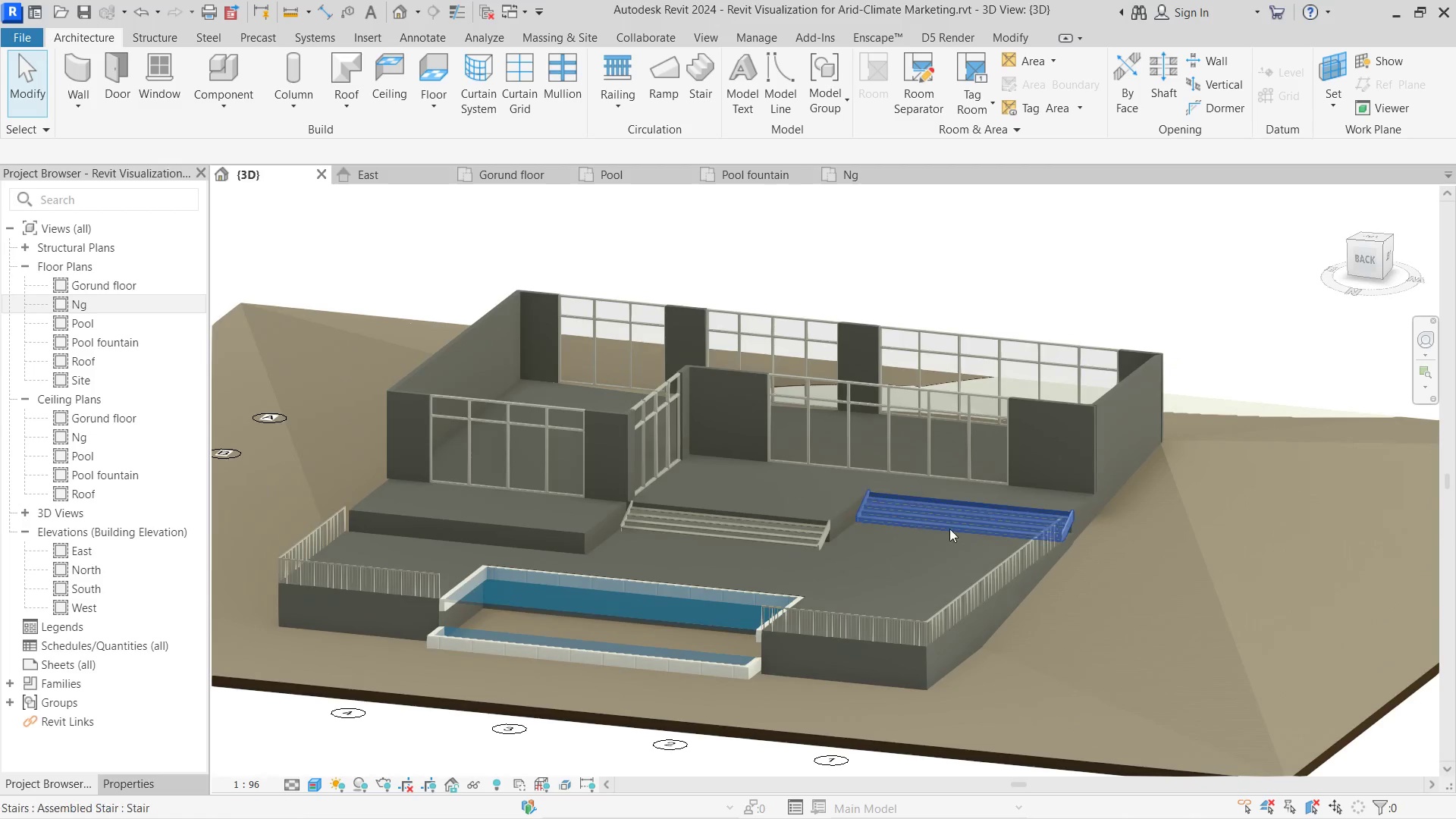 
double_click([869, 542])
 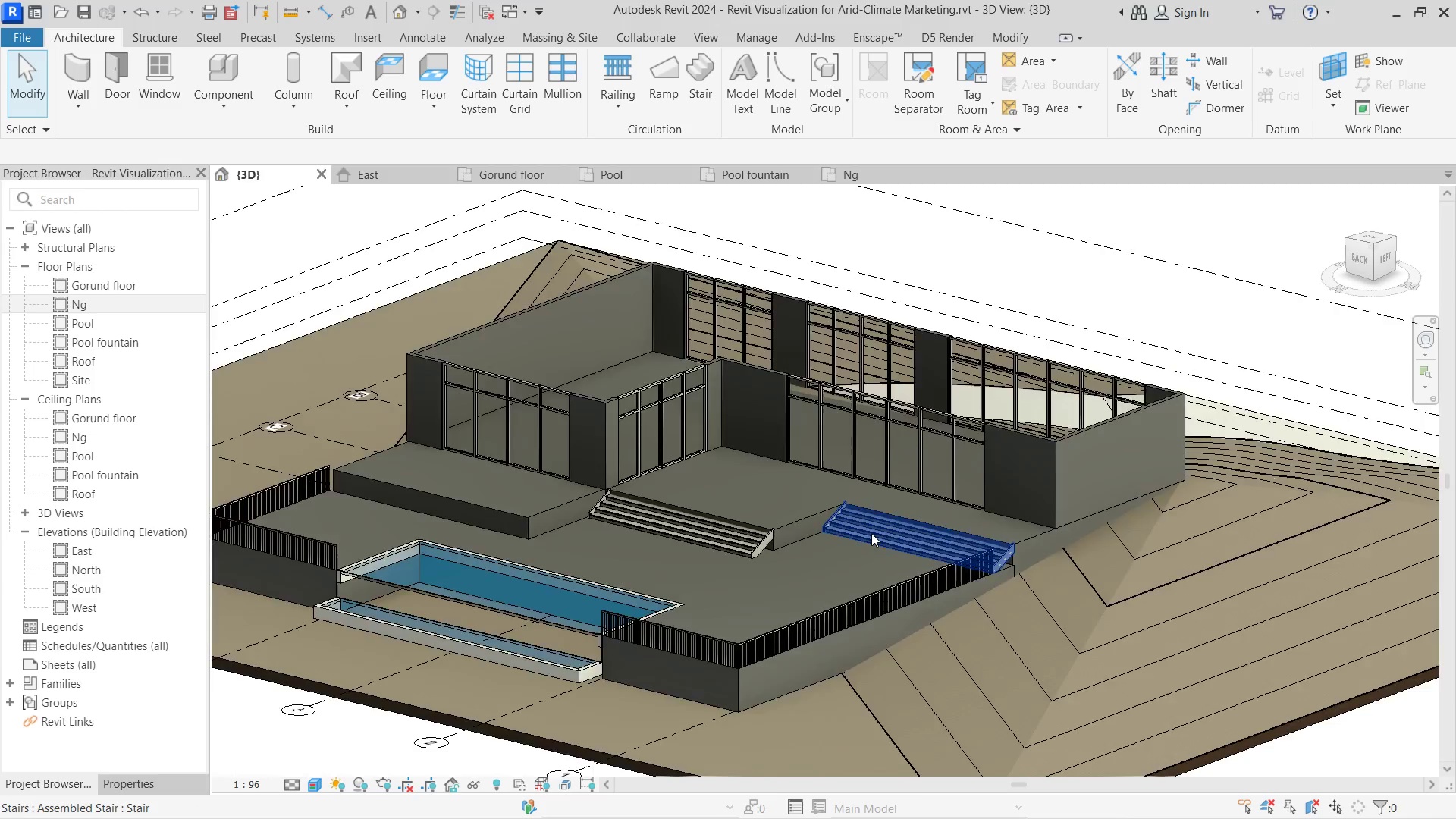 
hold_key(key=ShiftLeft, duration=1.2)
right_click([733, 563])
 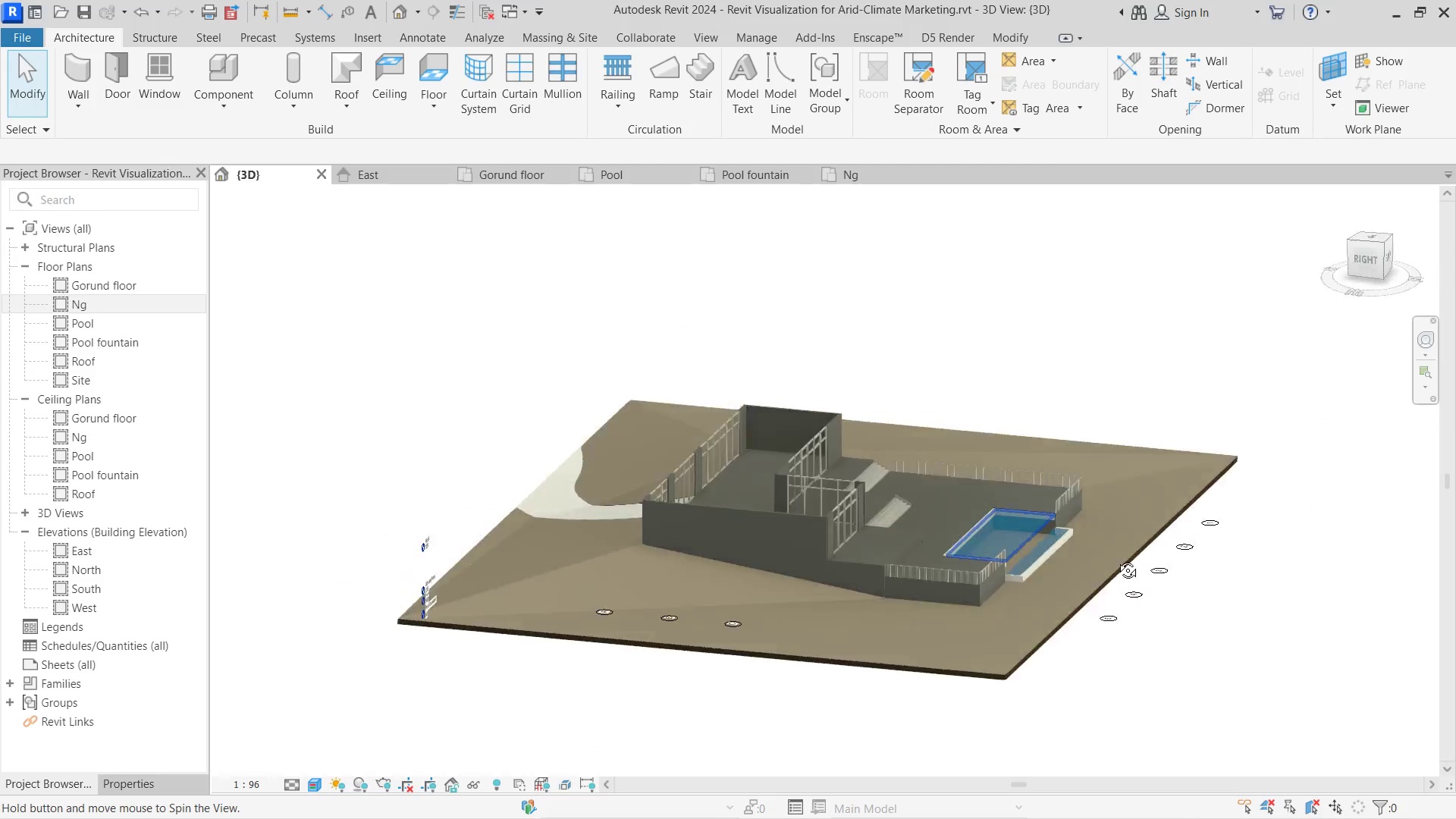 
scroll: coordinate [871, 533], scroll_direction: down, amount: 4.0
 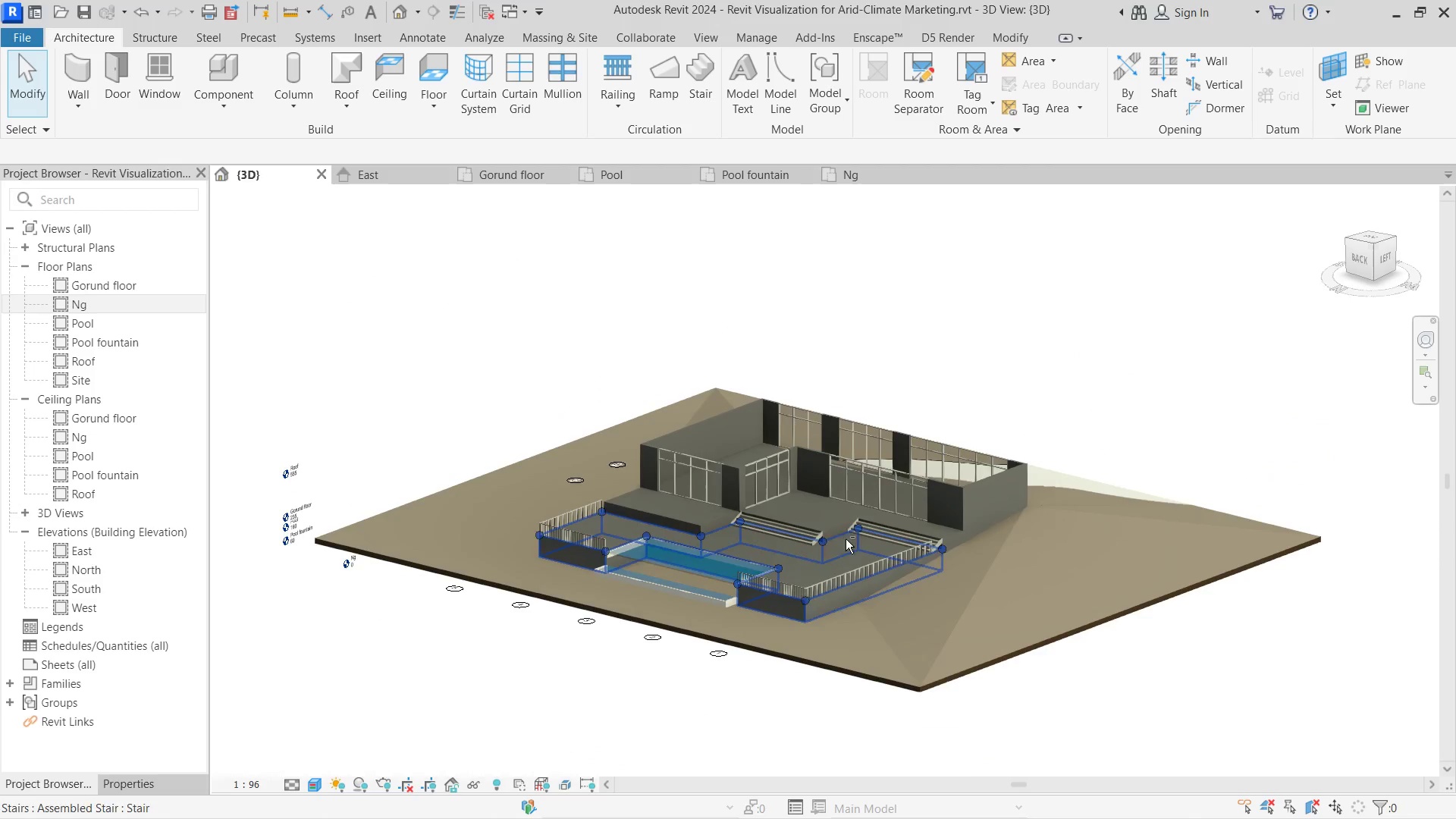 
hold_key(key=ShiftLeft, duration=0.56)
 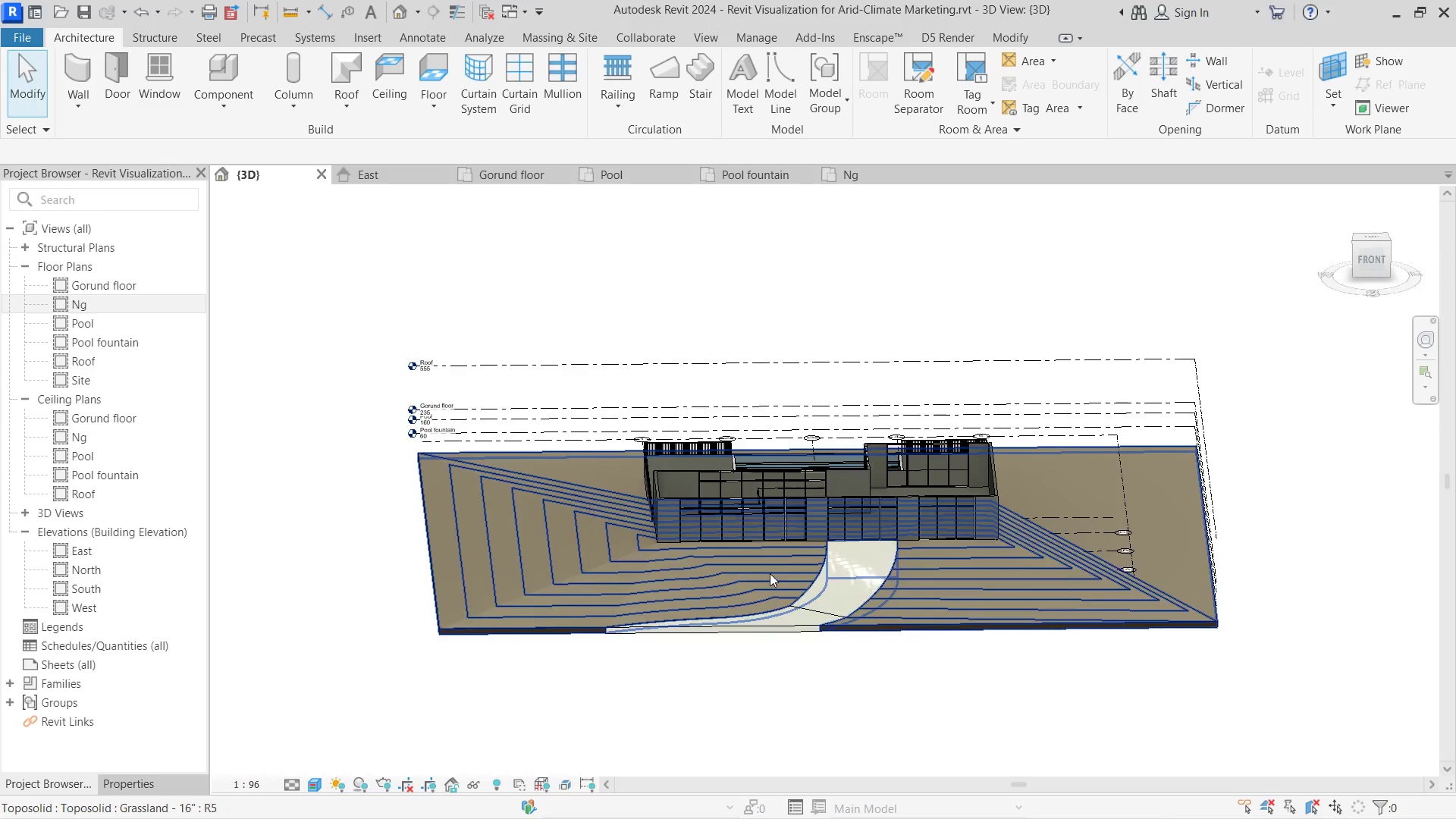 
scroll: coordinate [770, 573], scroll_direction: down, amount: 5.0
 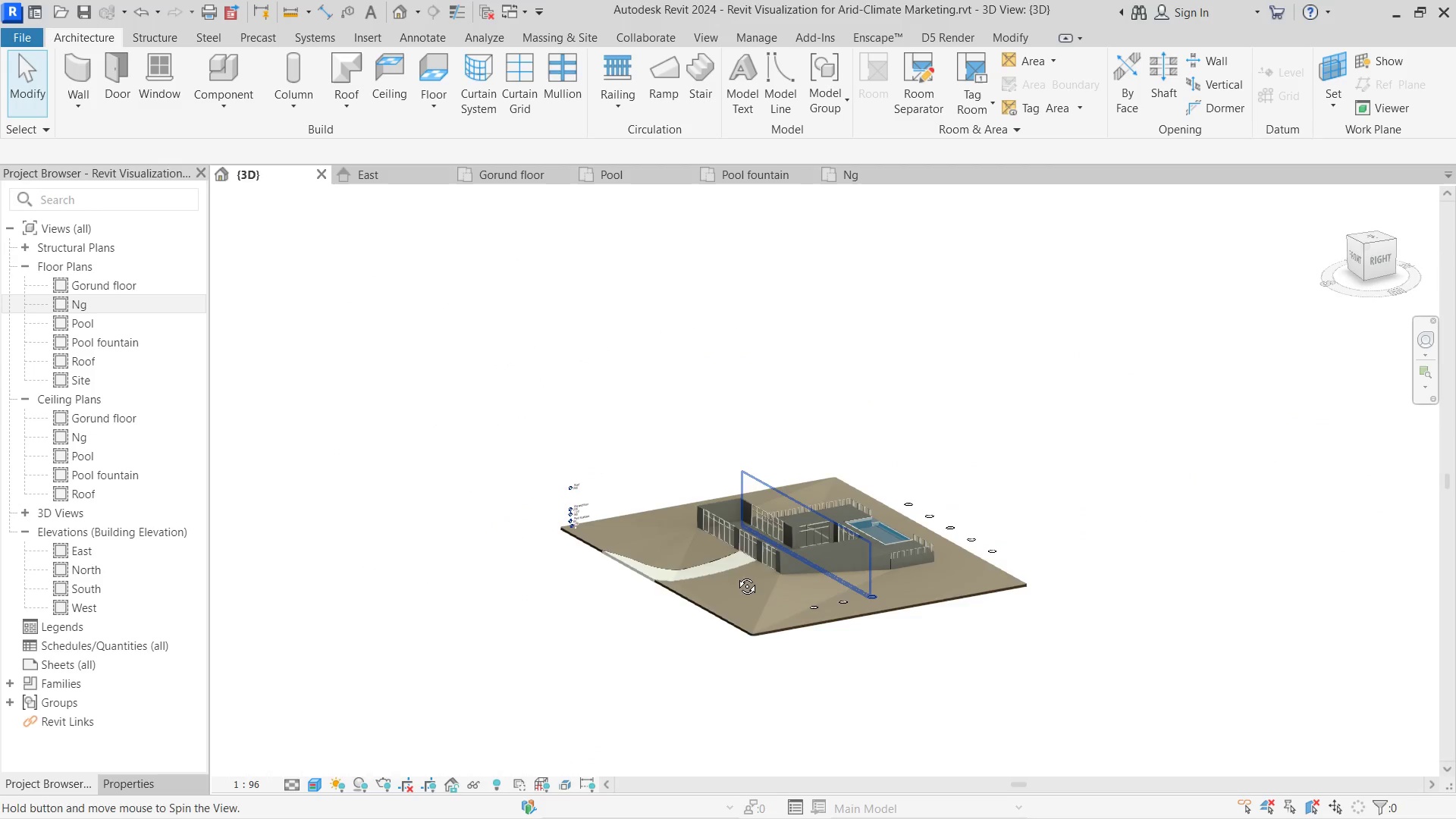 
hold_key(key=ShiftLeft, duration=0.42)
 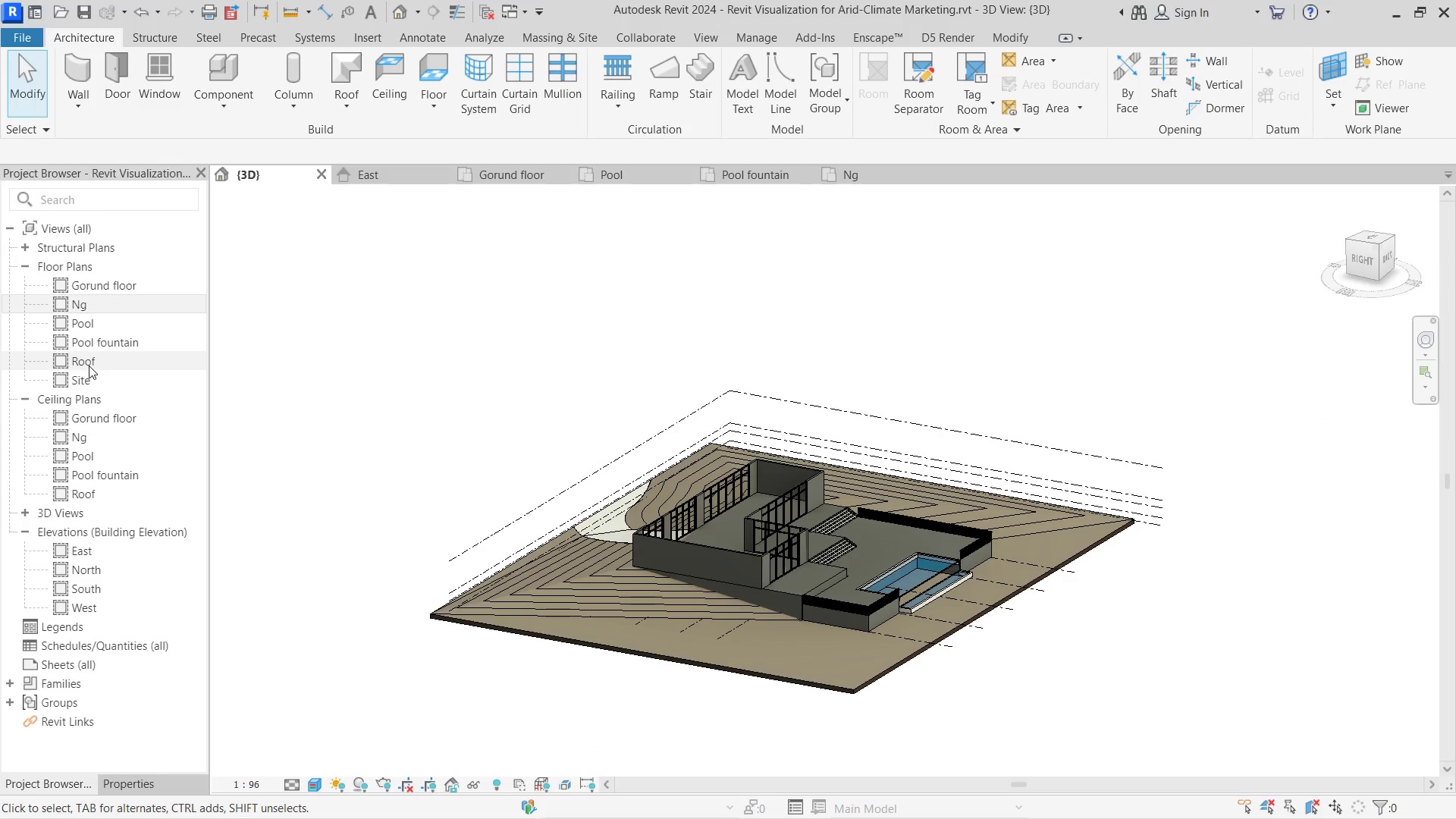 
scroll: coordinate [815, 534], scroll_direction: up, amount: 2.0
 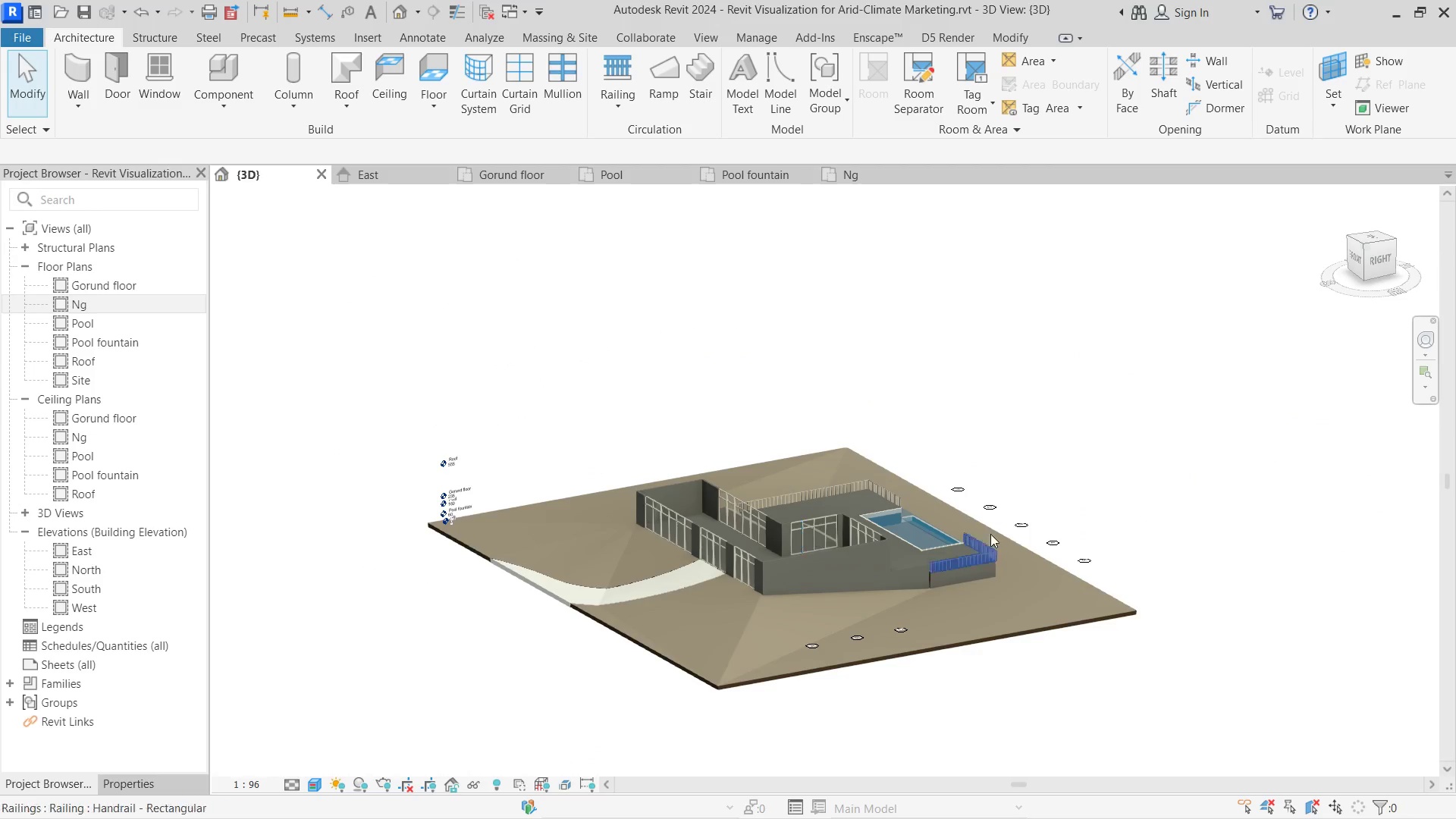 
double_click([90, 363])
 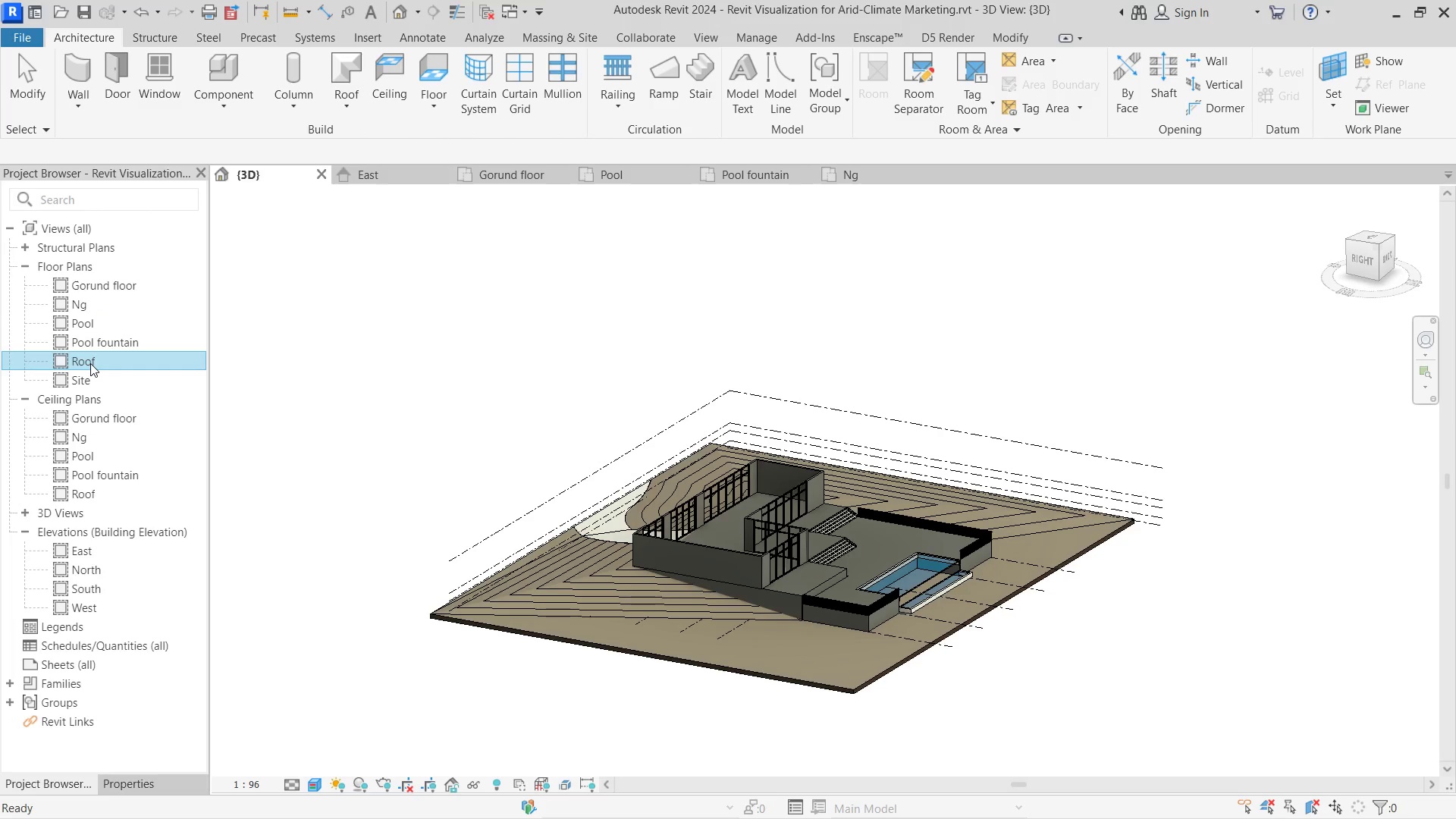 
triple_click([90, 363])
 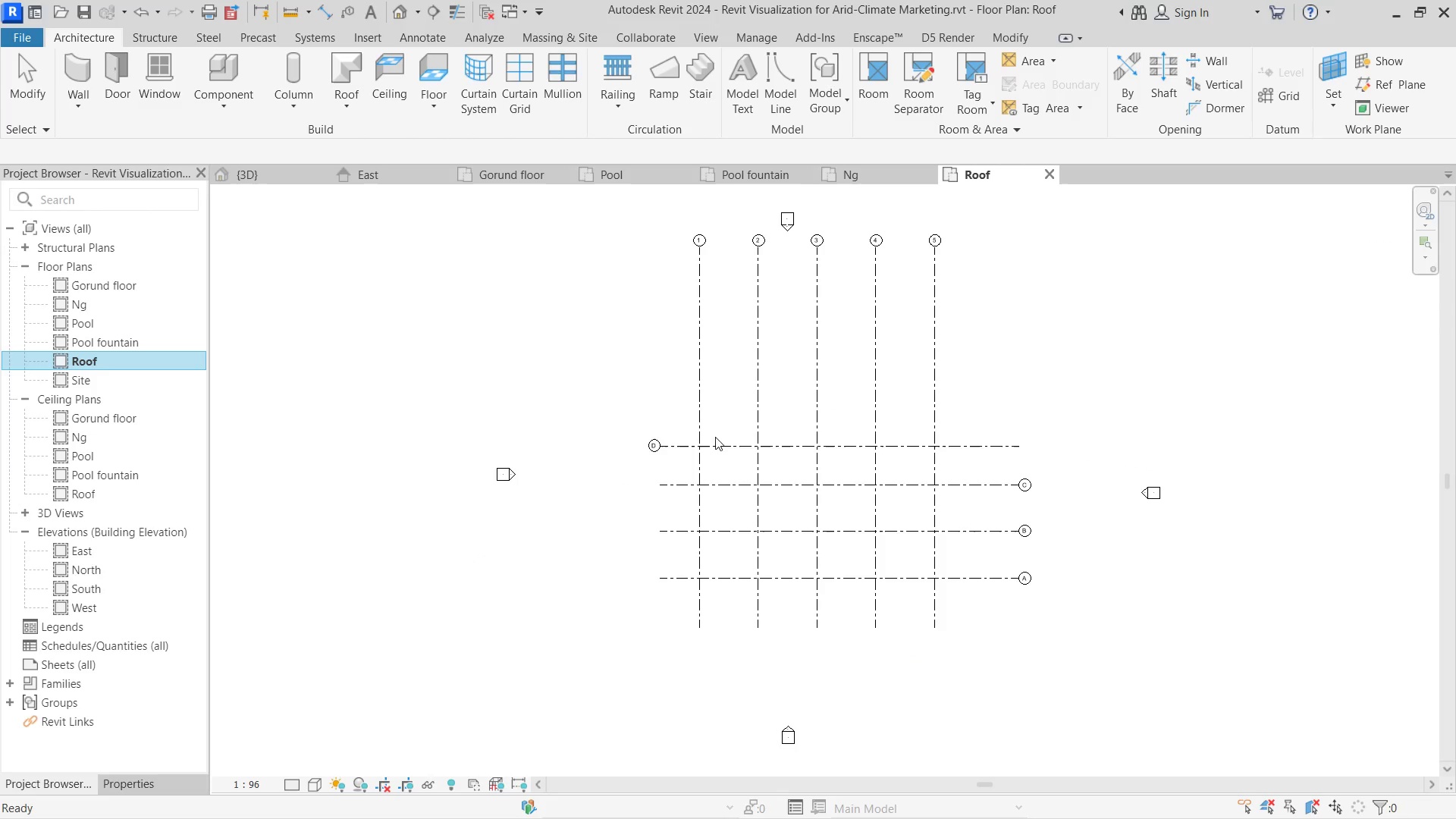 
scroll: coordinate [742, 447], scroll_direction: none, amount: 0.0
 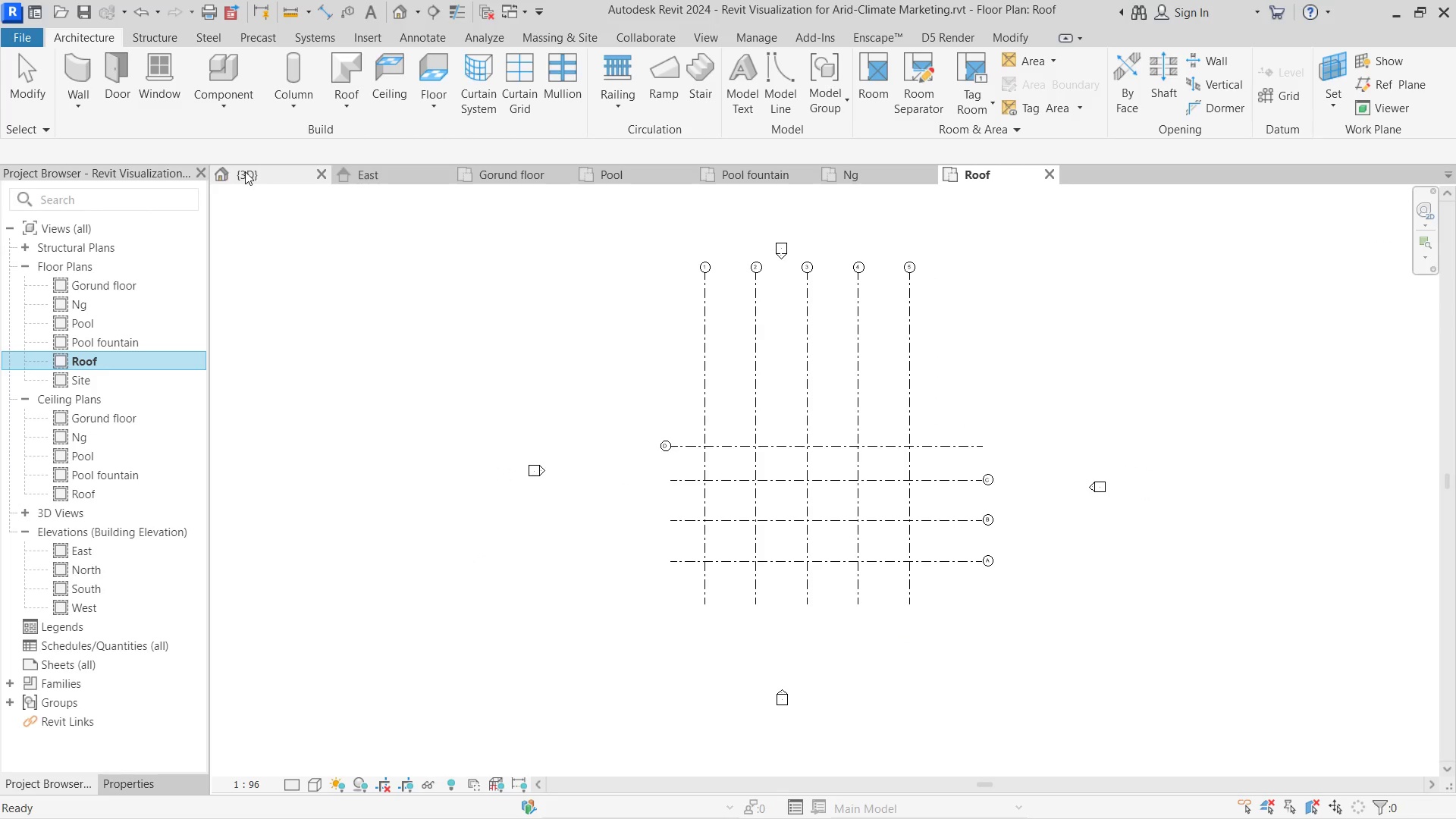 
left_click([524, 174])
 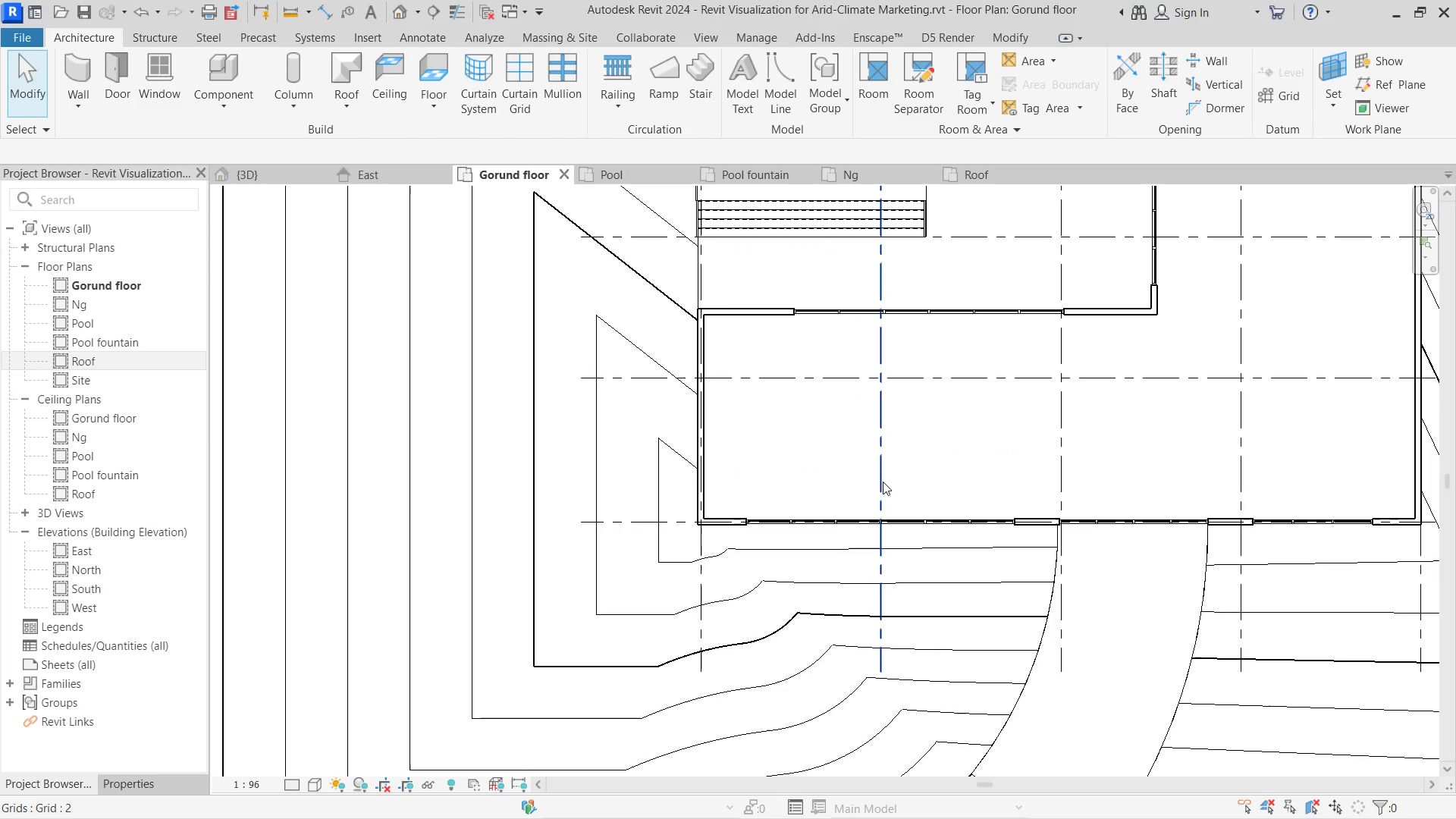 
scroll: coordinate [861, 472], scroll_direction: down, amount: 9.0
 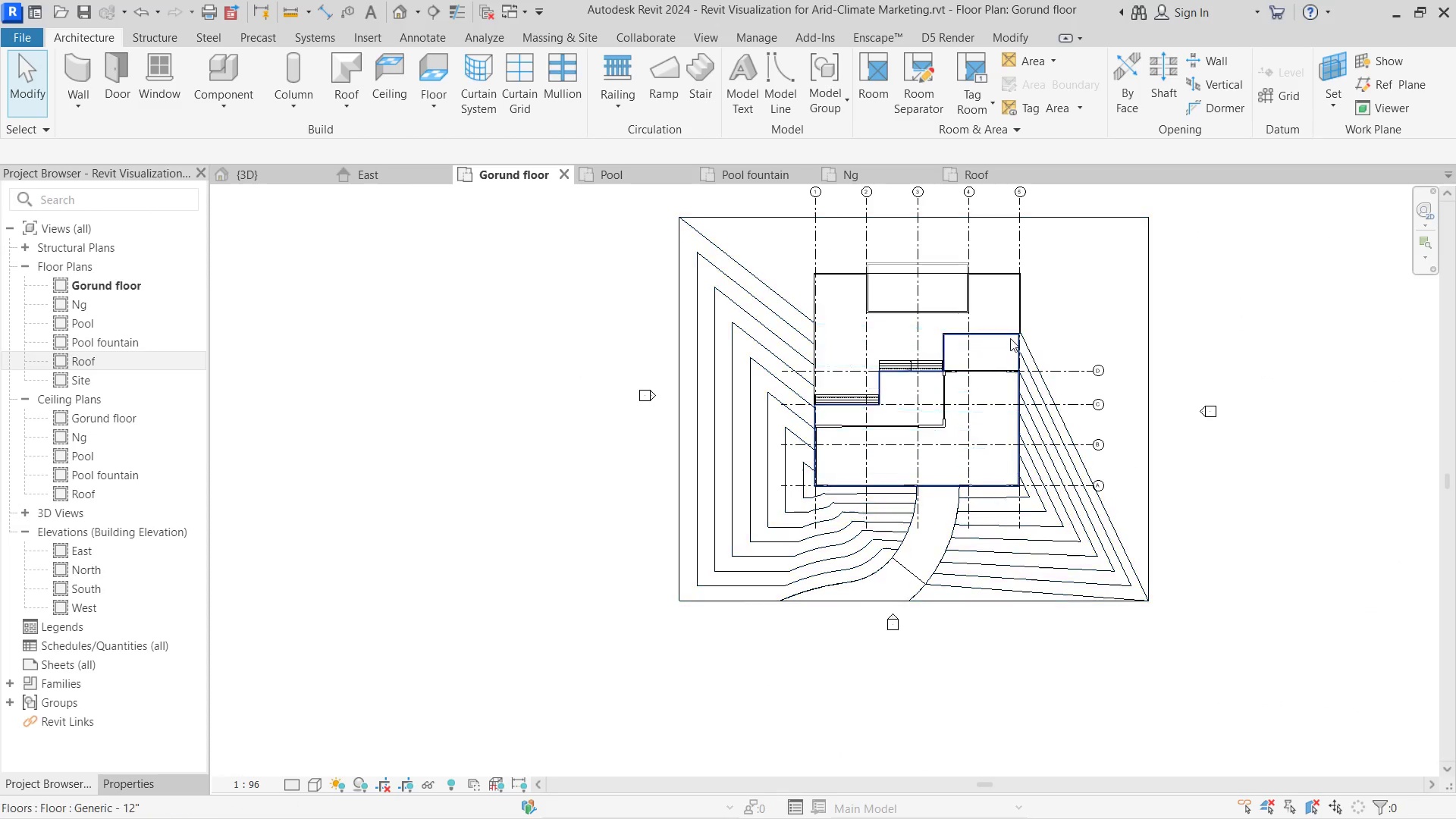 
scroll: coordinate [874, 524], scroll_direction: up, amount: 6.0
 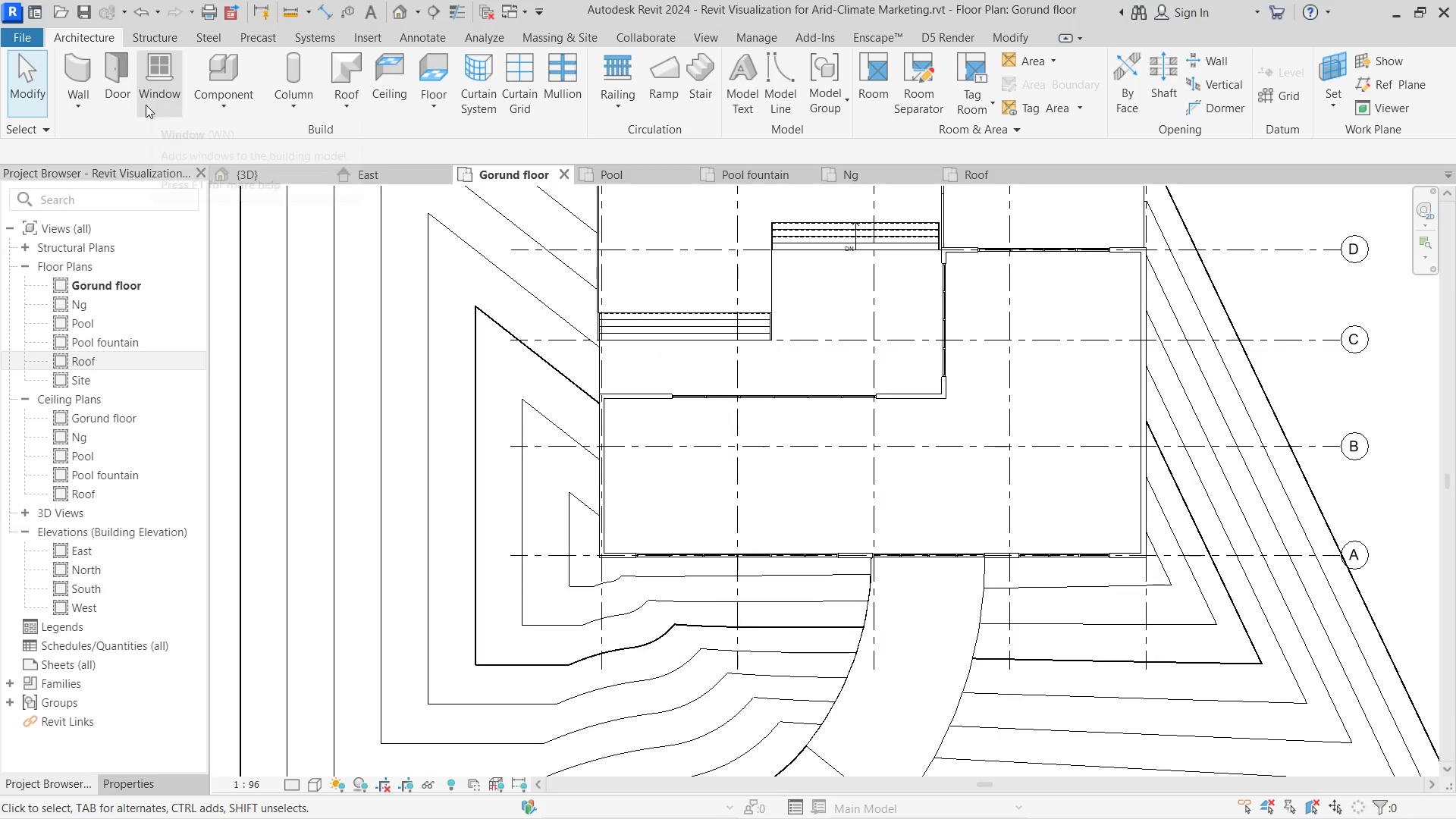 
left_click([290, 103])
 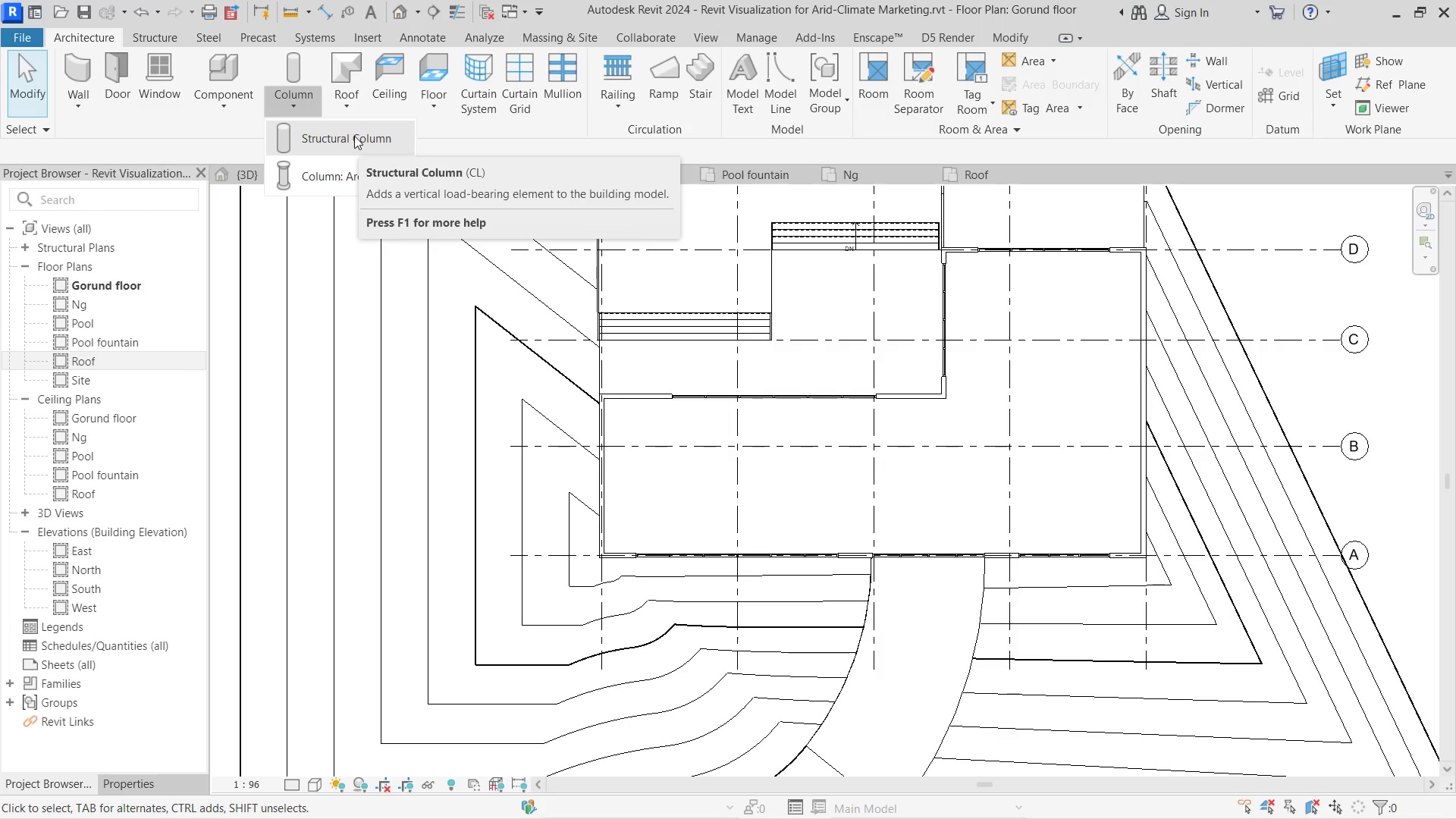 
left_click([354, 136])
 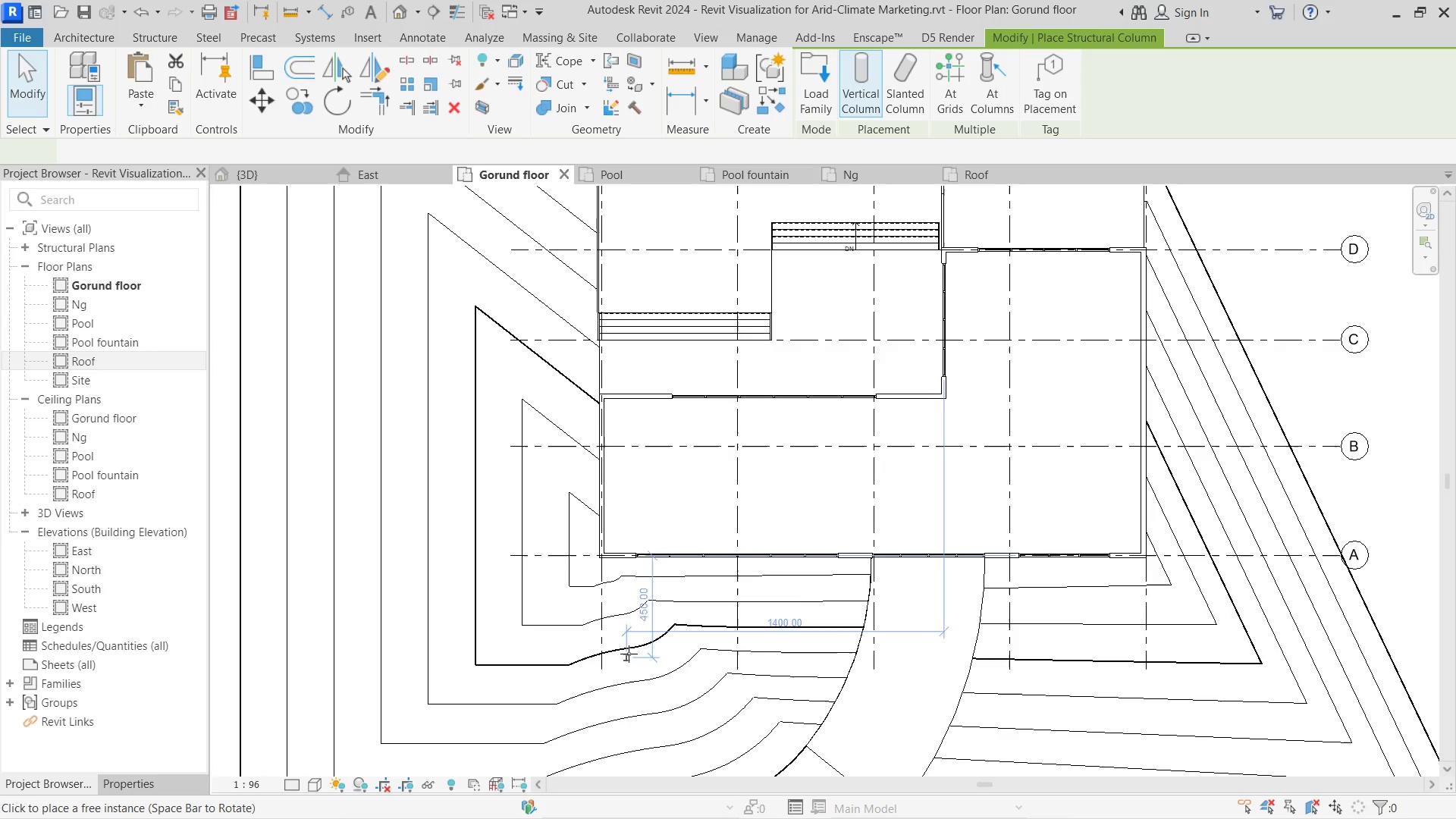 
scroll: coordinate [577, 586], scroll_direction: up, amount: 9.0
 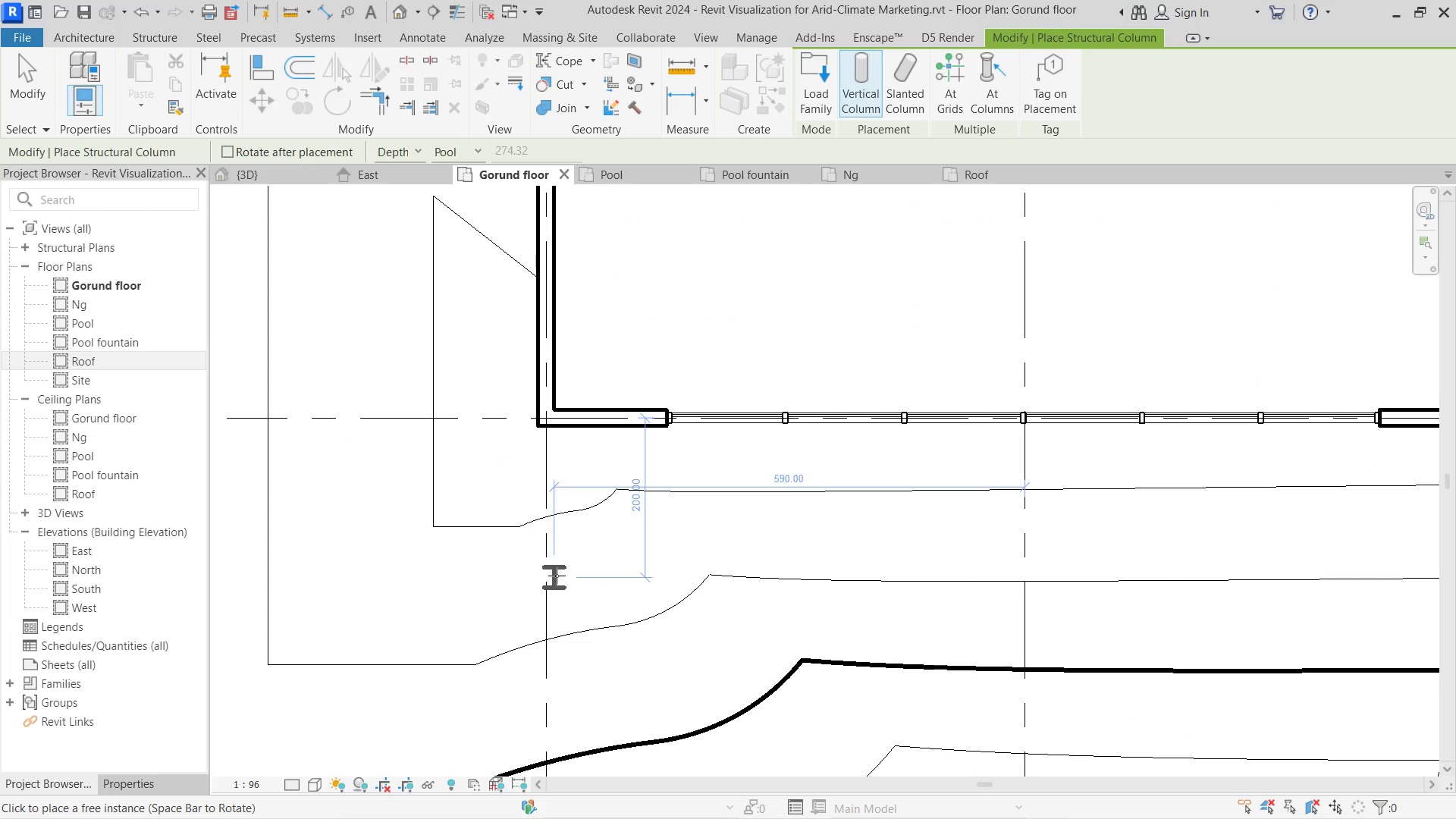 
left_click([551, 576])
 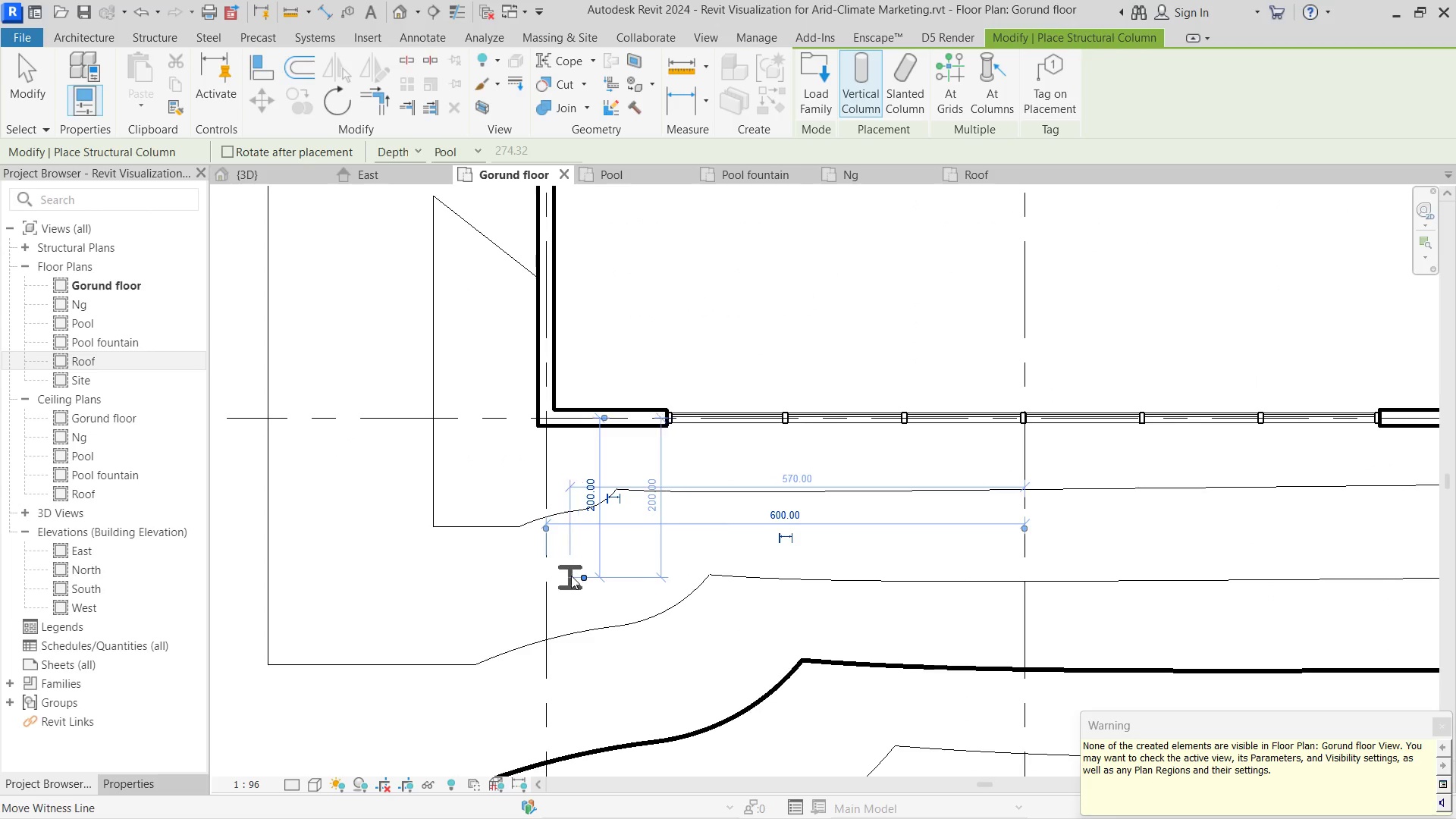 
key(Escape)
 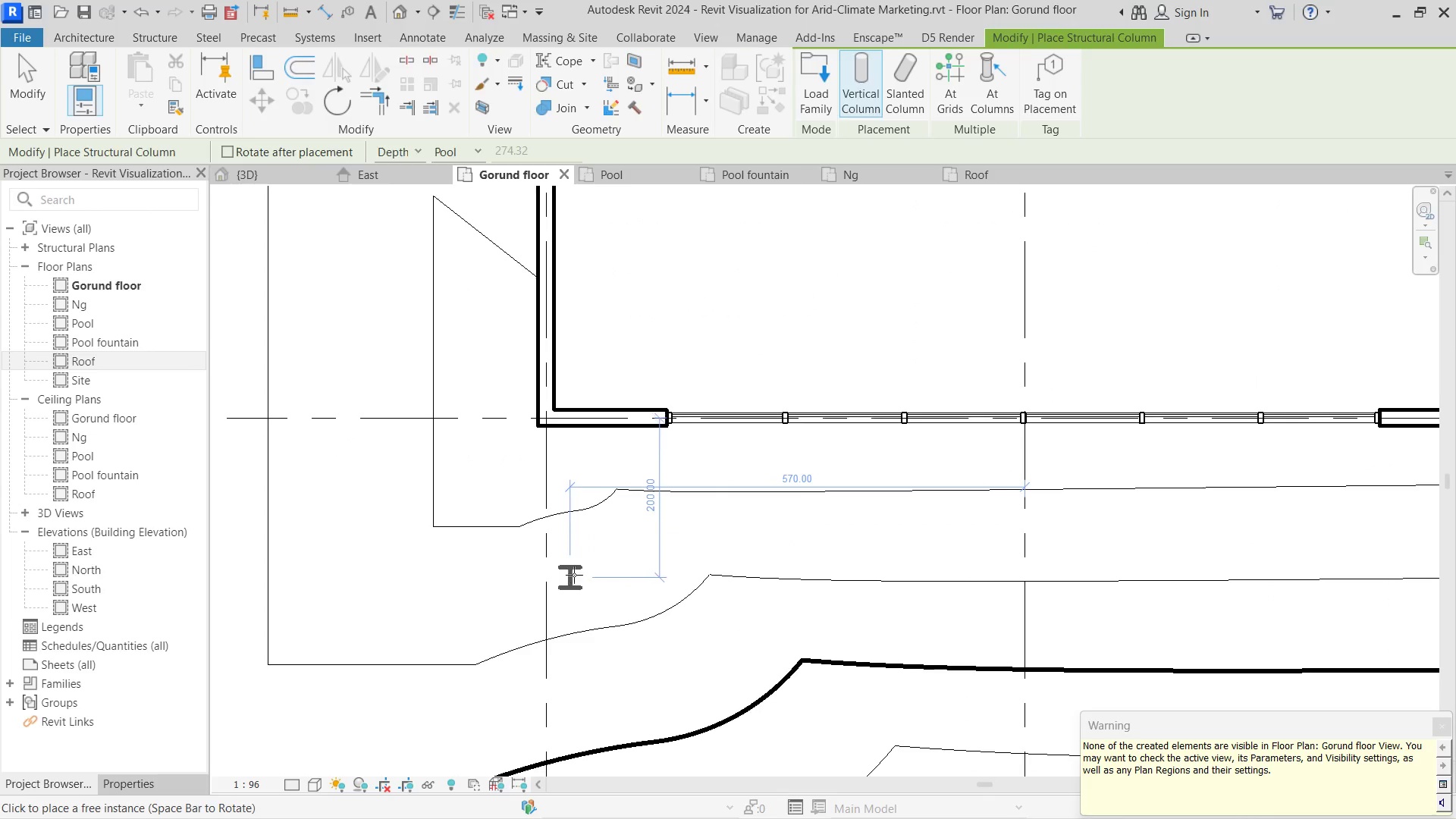 
key(Escape)
 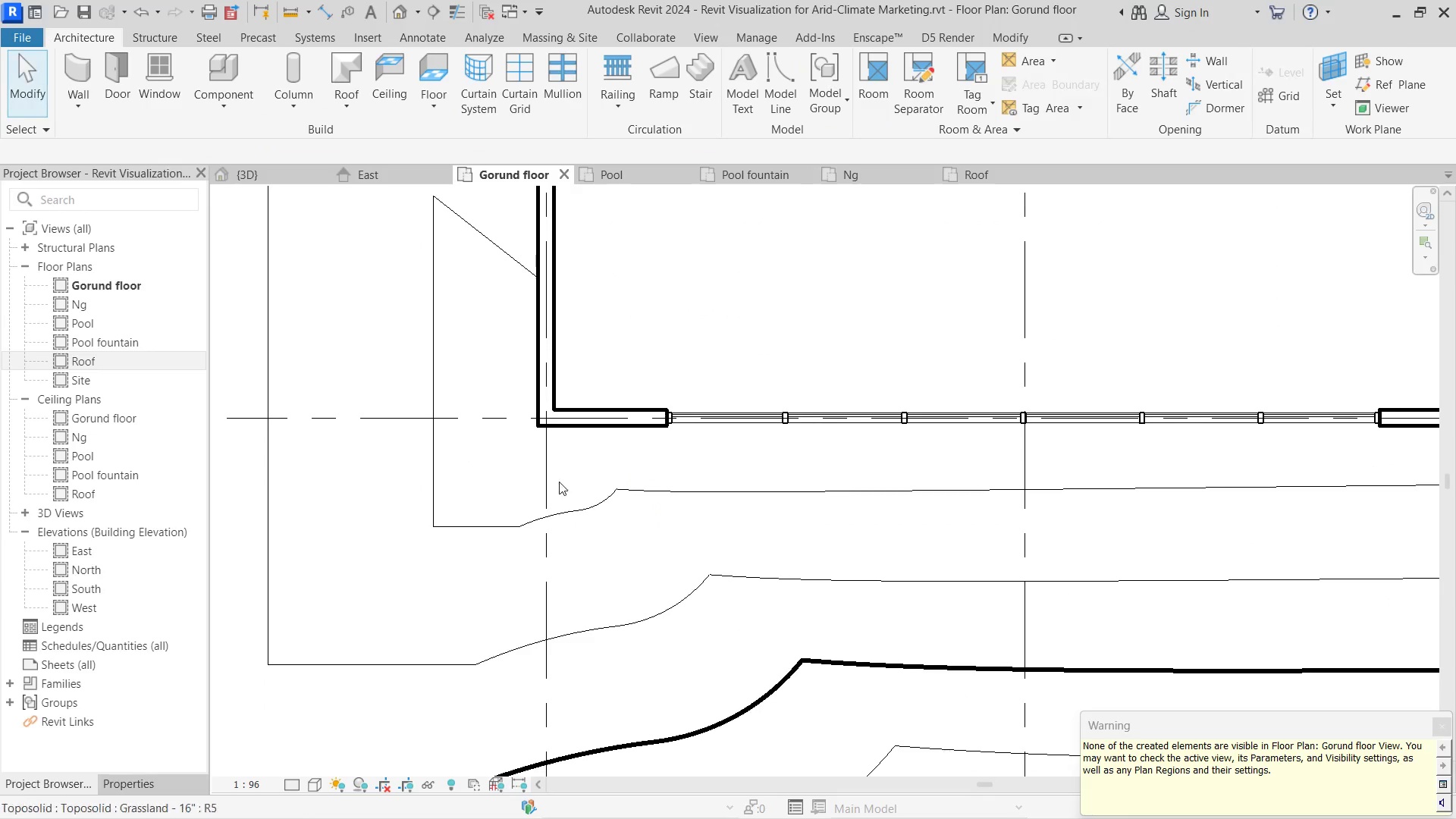 
key(Escape)
 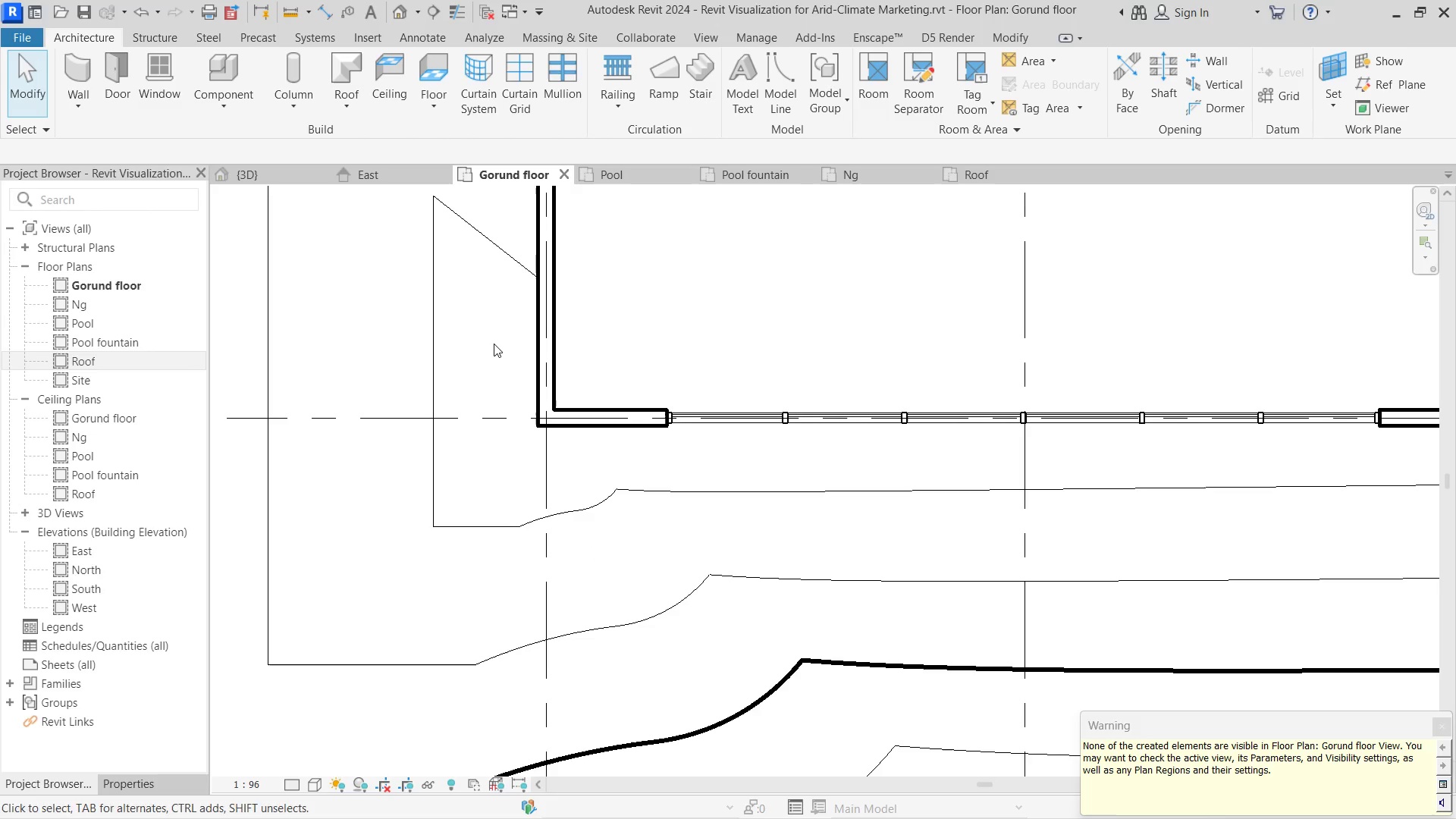 
key(Escape)
 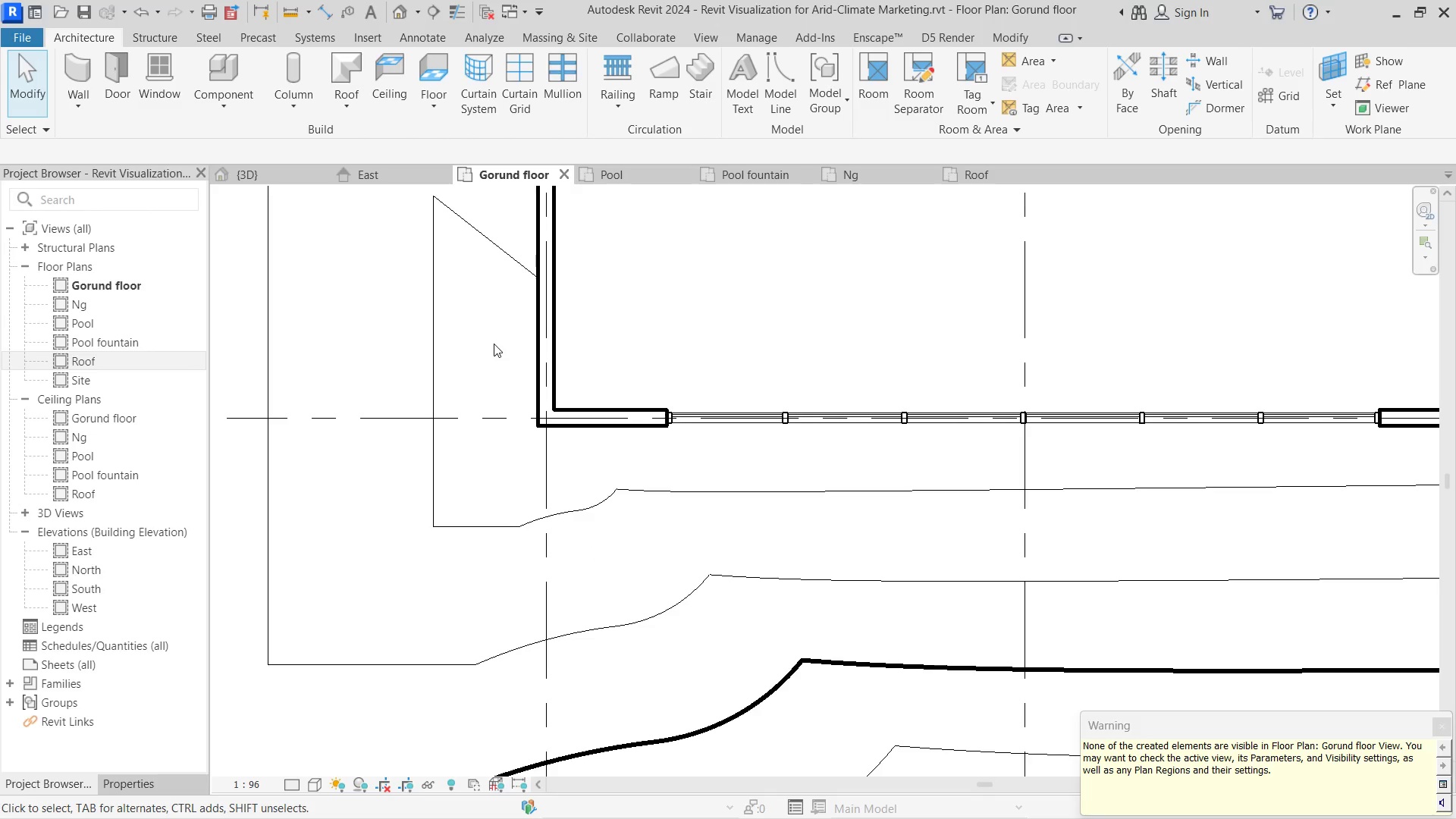 
key(Escape)
 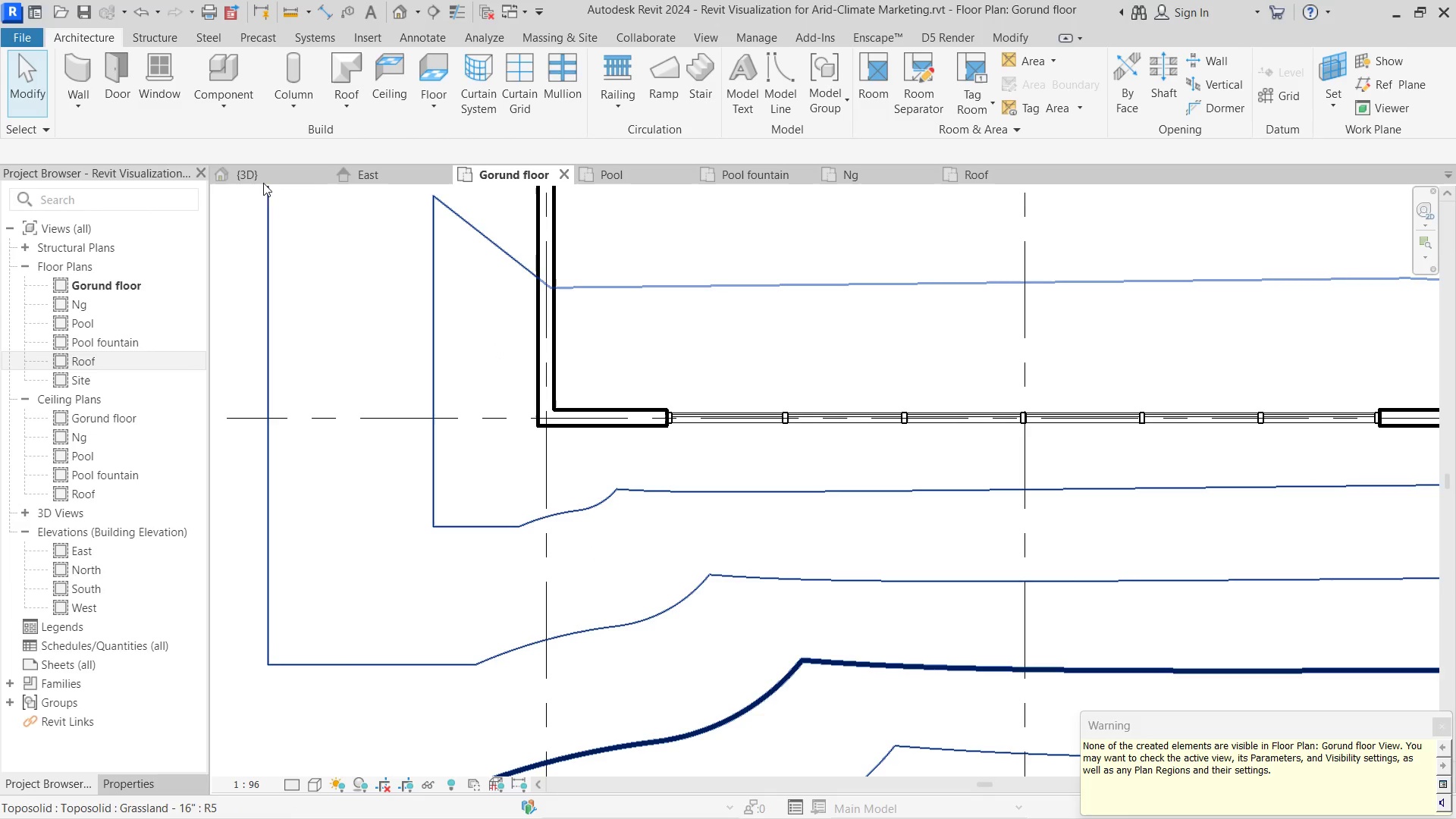 
left_click([260, 170])
 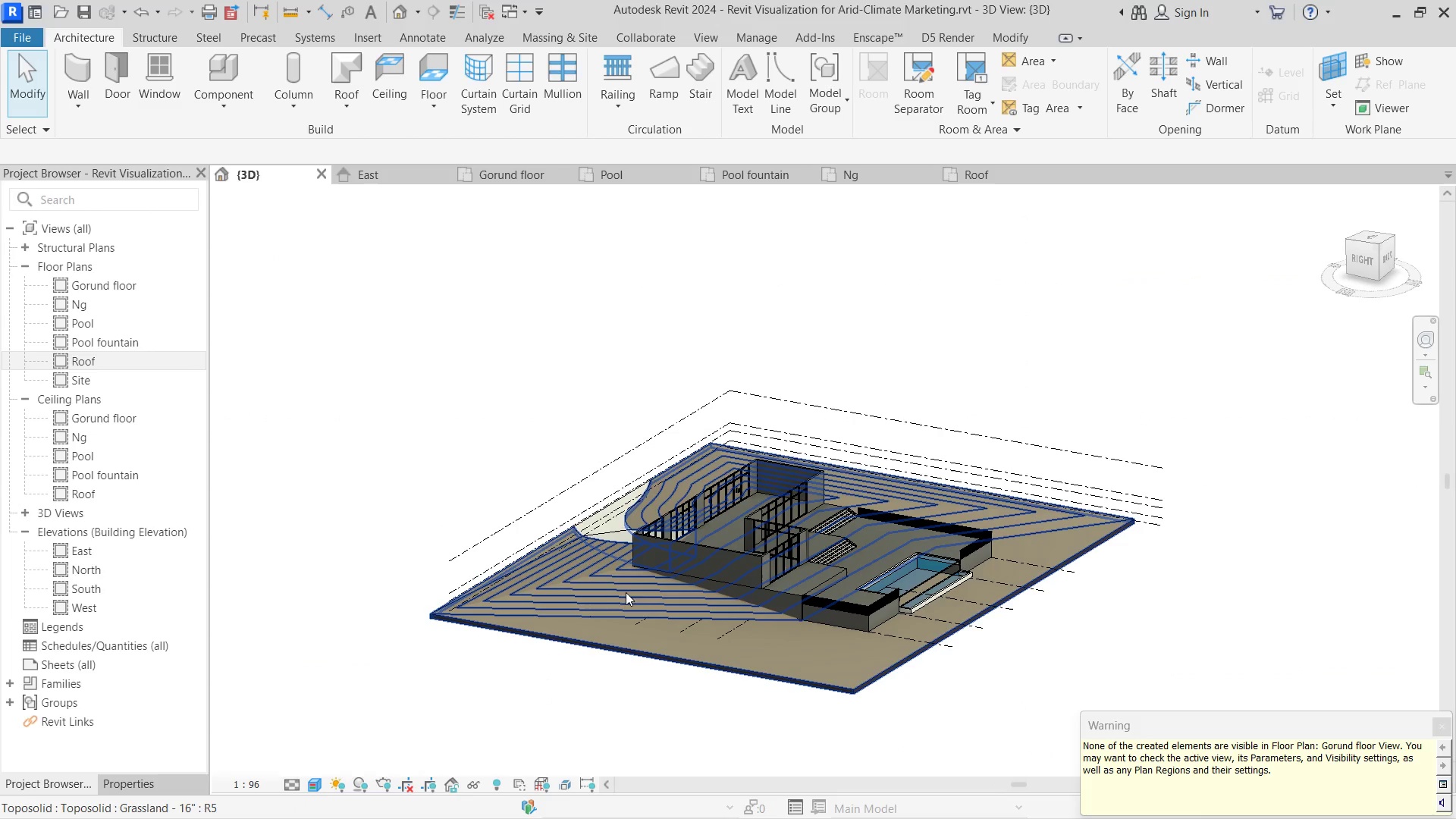 
hold_key(key=ShiftLeft, duration=1.0)
 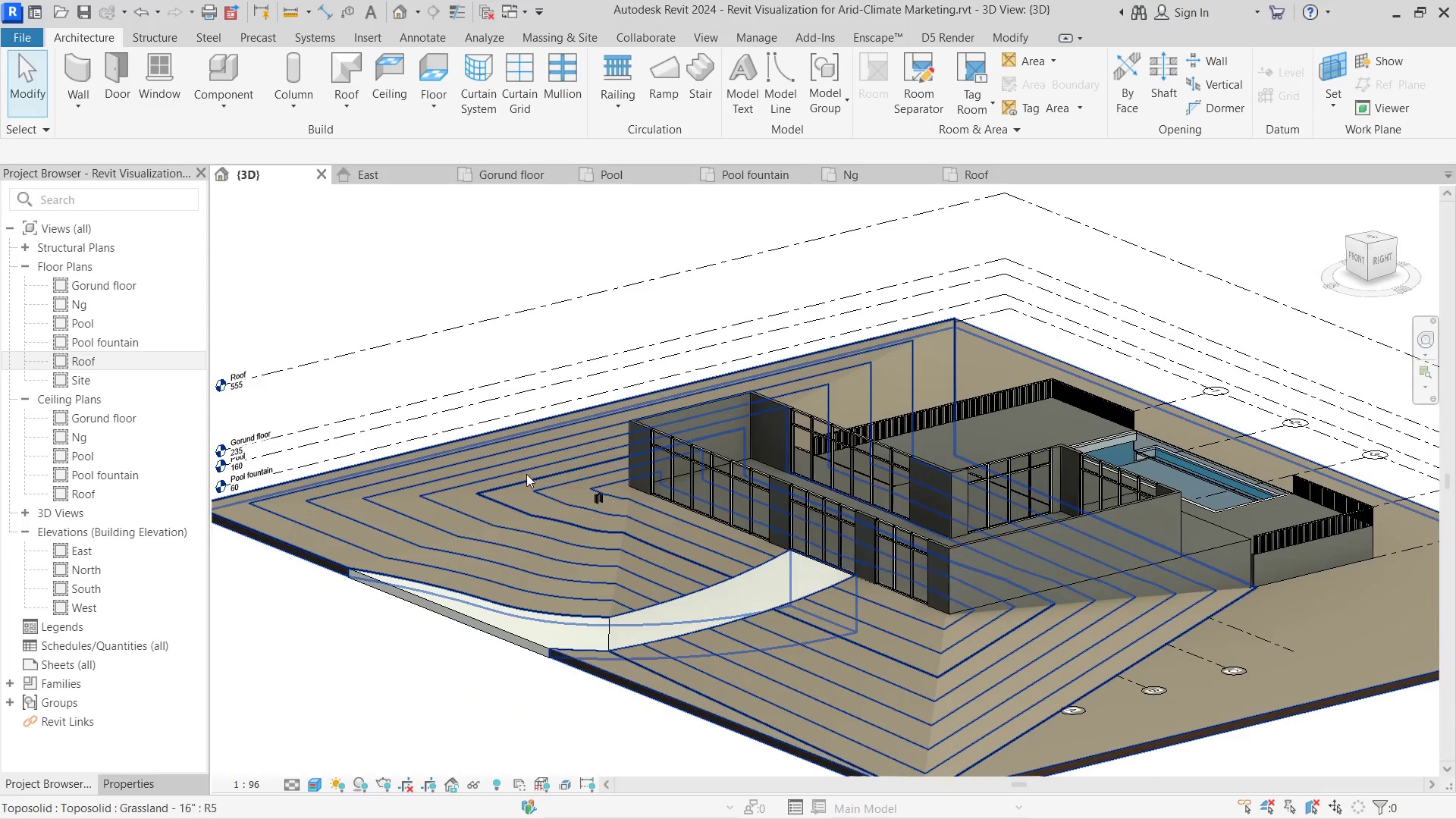 
scroll: coordinate [526, 473], scroll_direction: up, amount: 8.0
 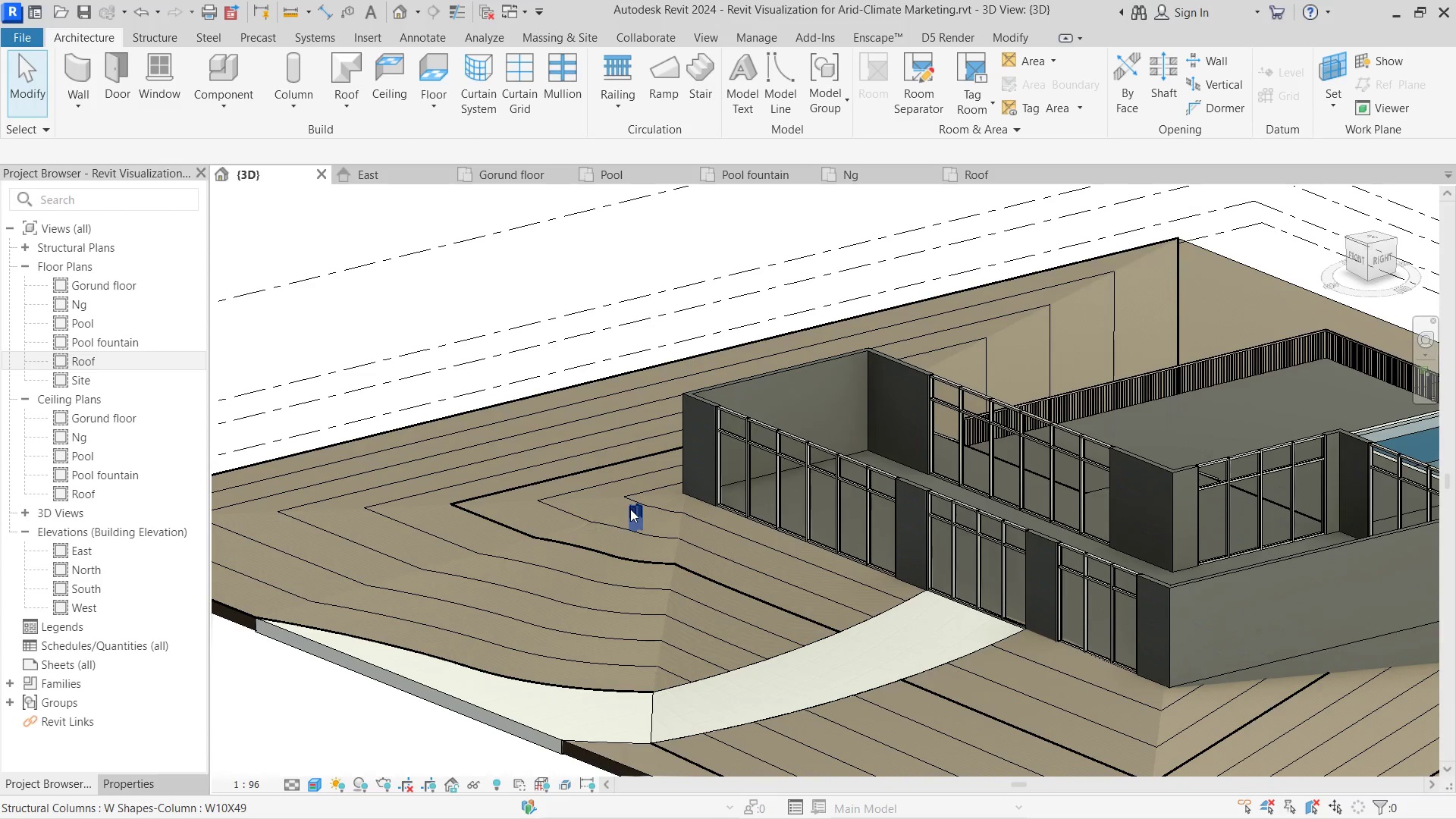 
left_click([630, 509])
 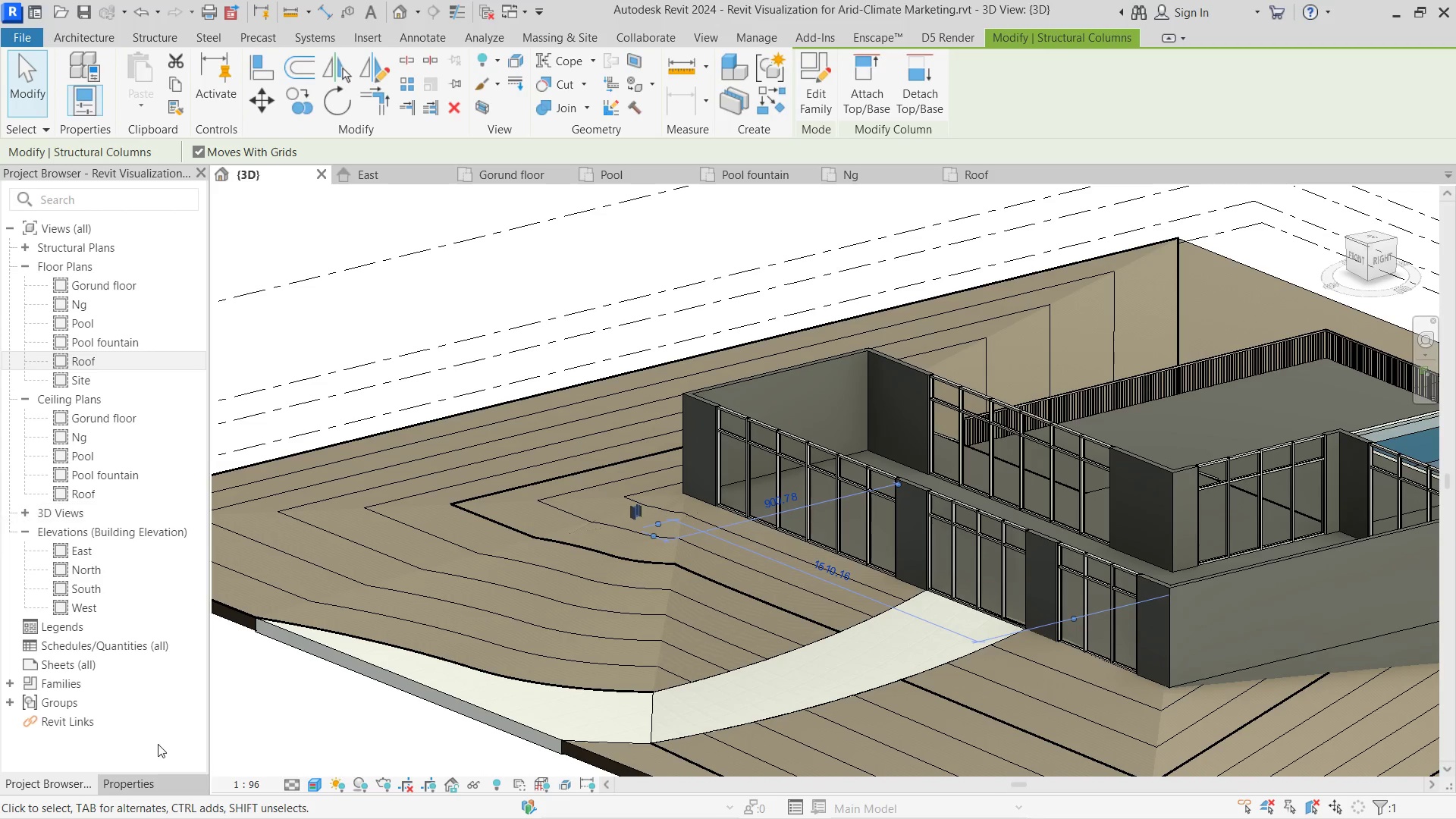 
left_click([133, 783])
 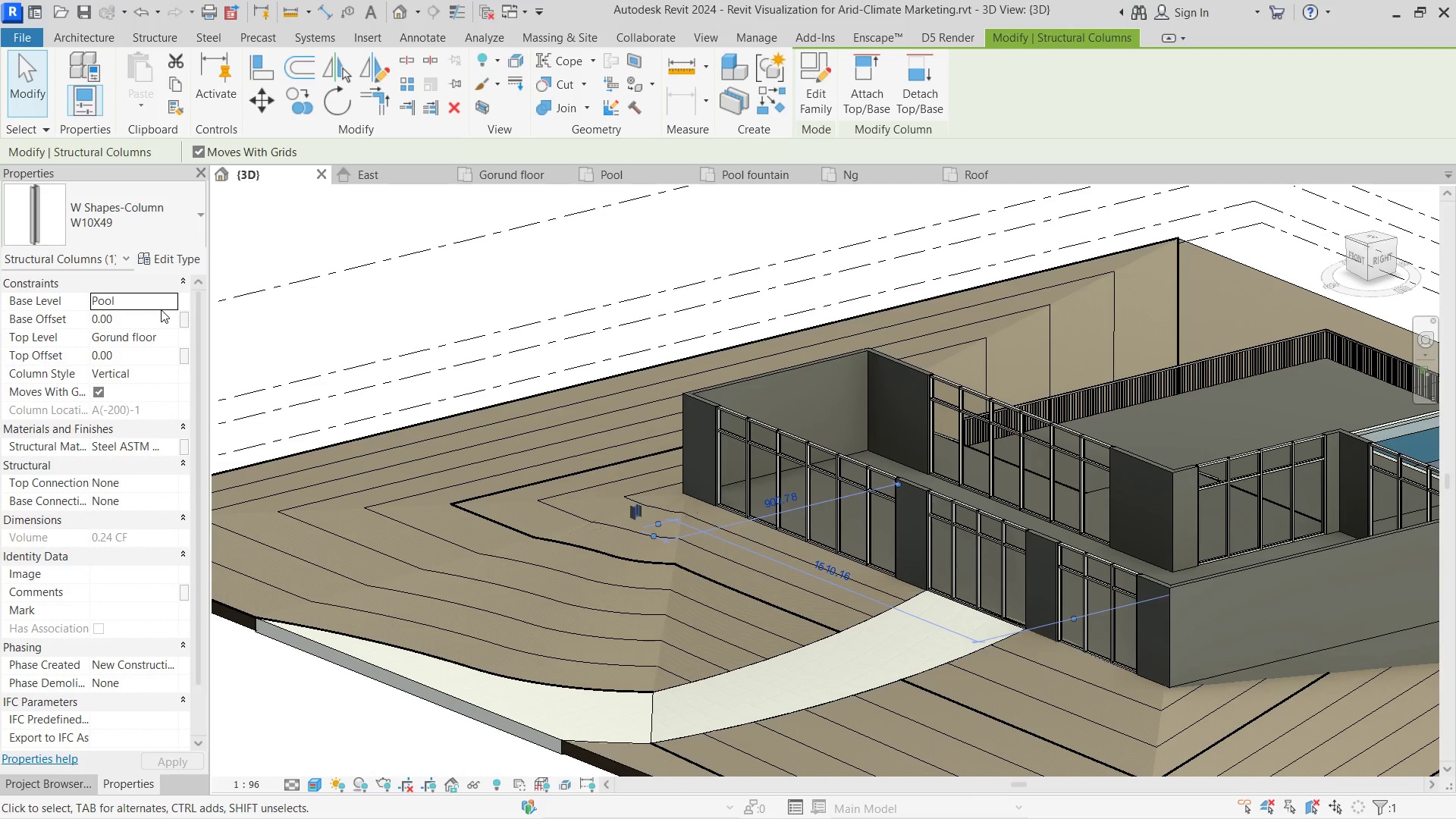 
left_click([169, 305])
 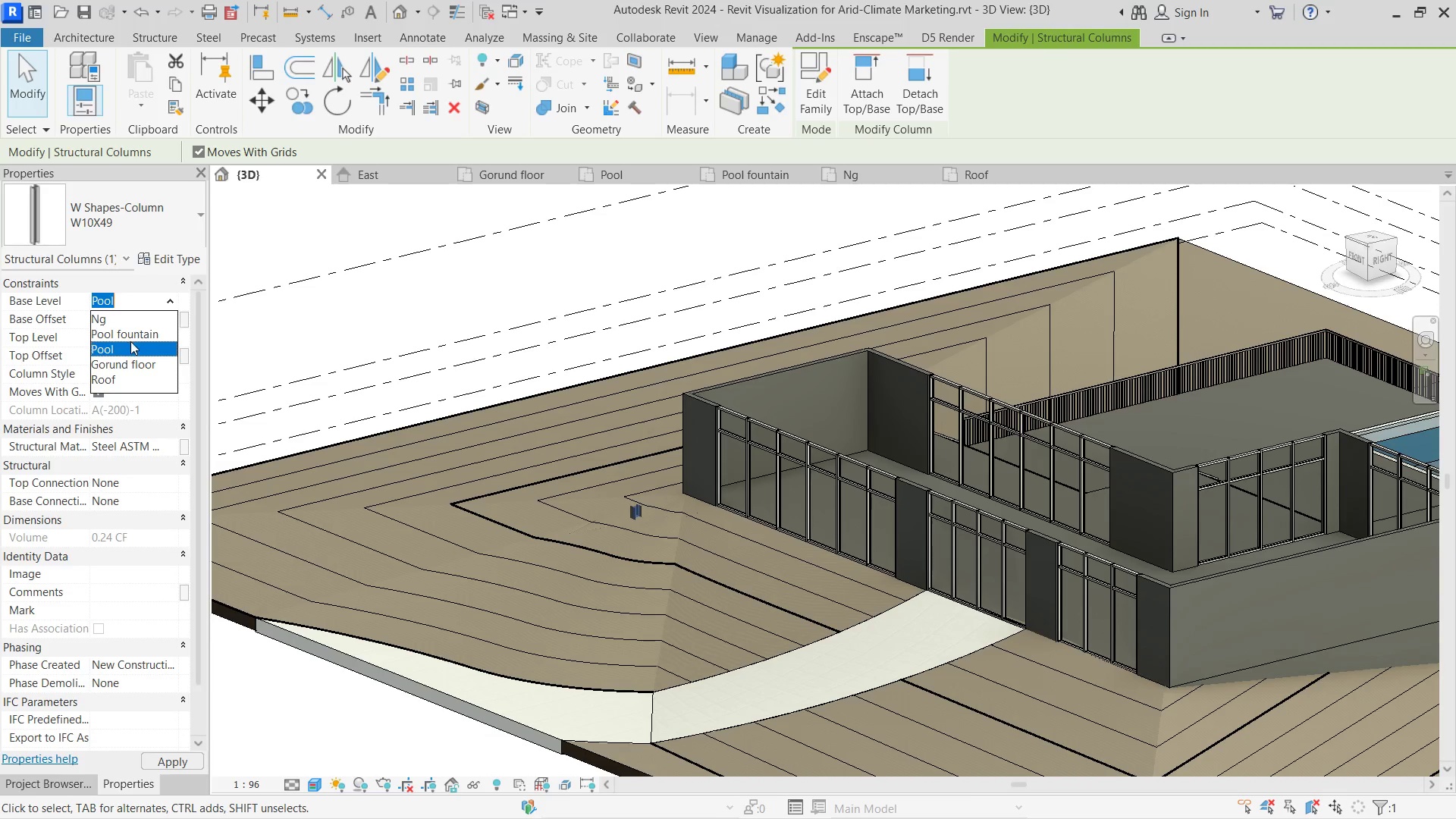 
left_click([130, 360])
 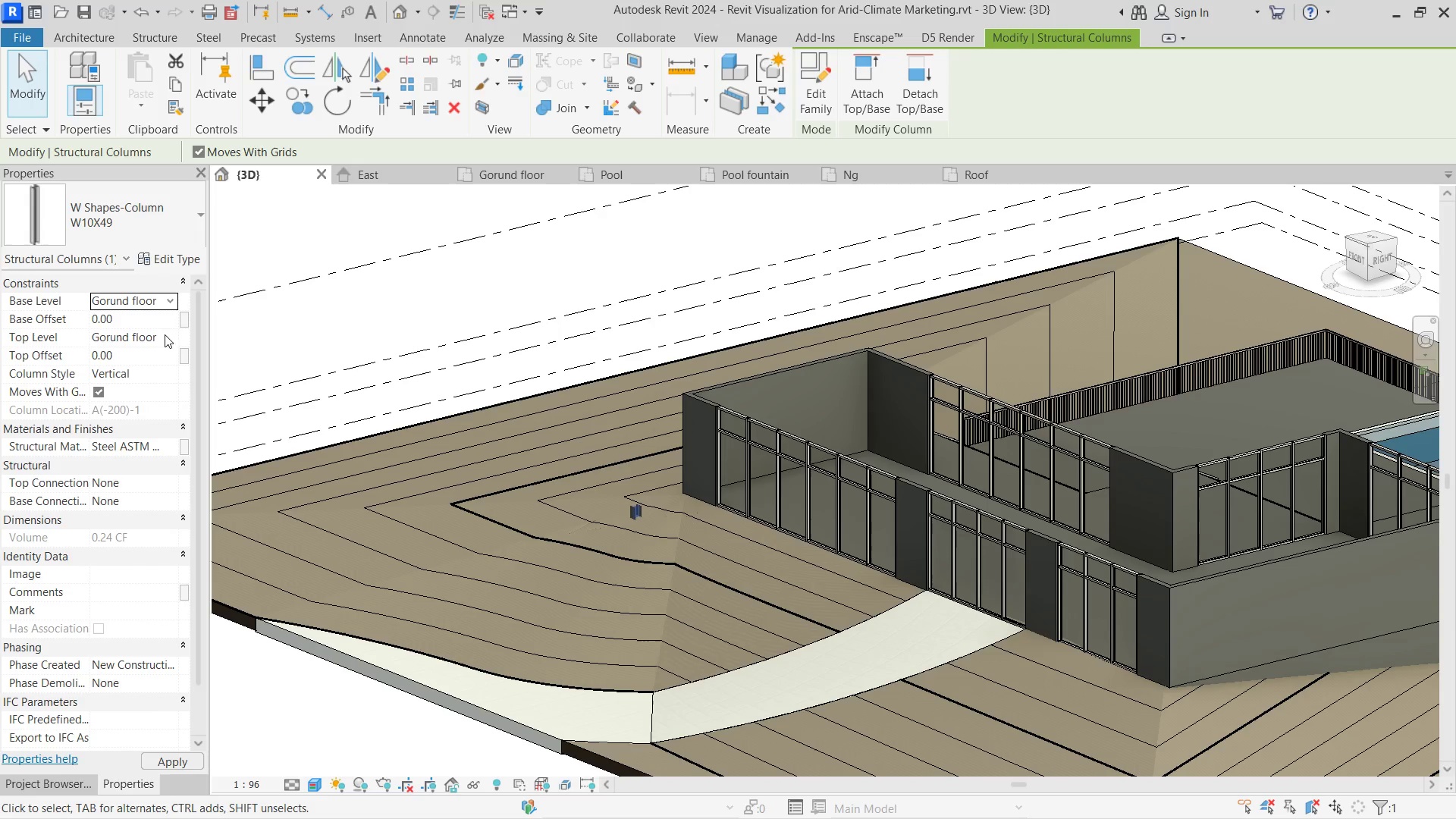 
left_click([176, 339])
 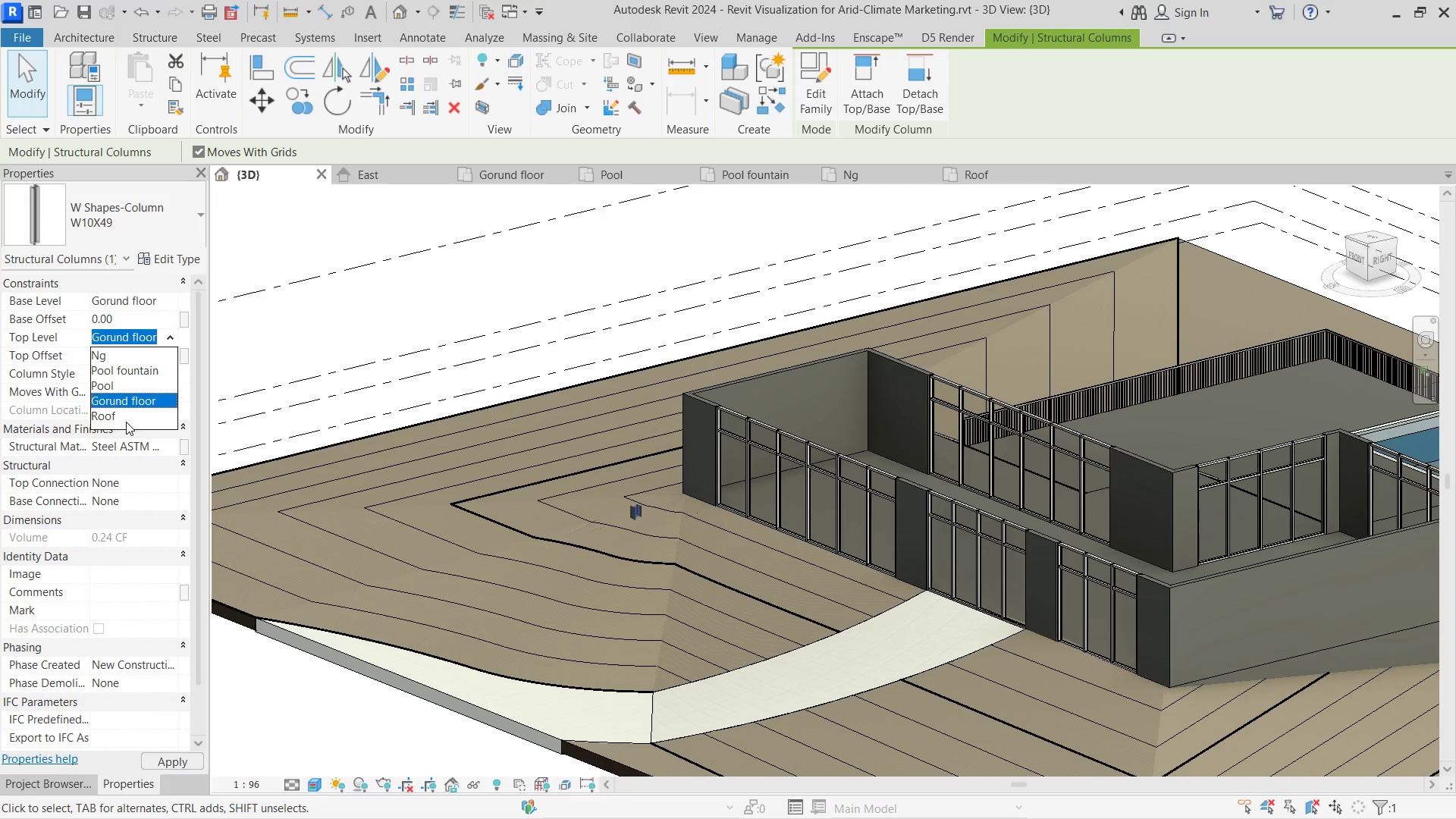 
left_click([126, 418])
 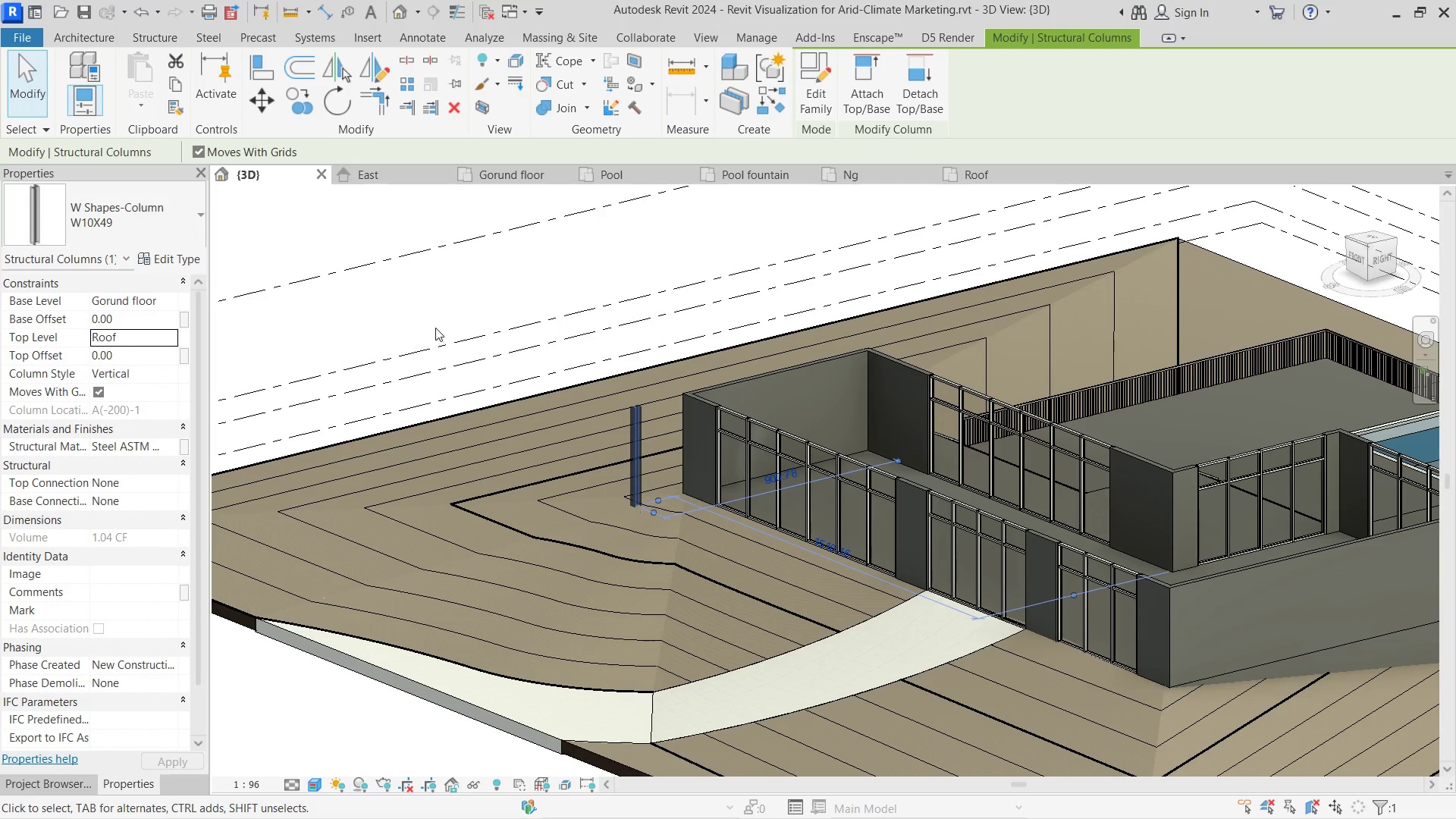 
left_click([428, 317])
 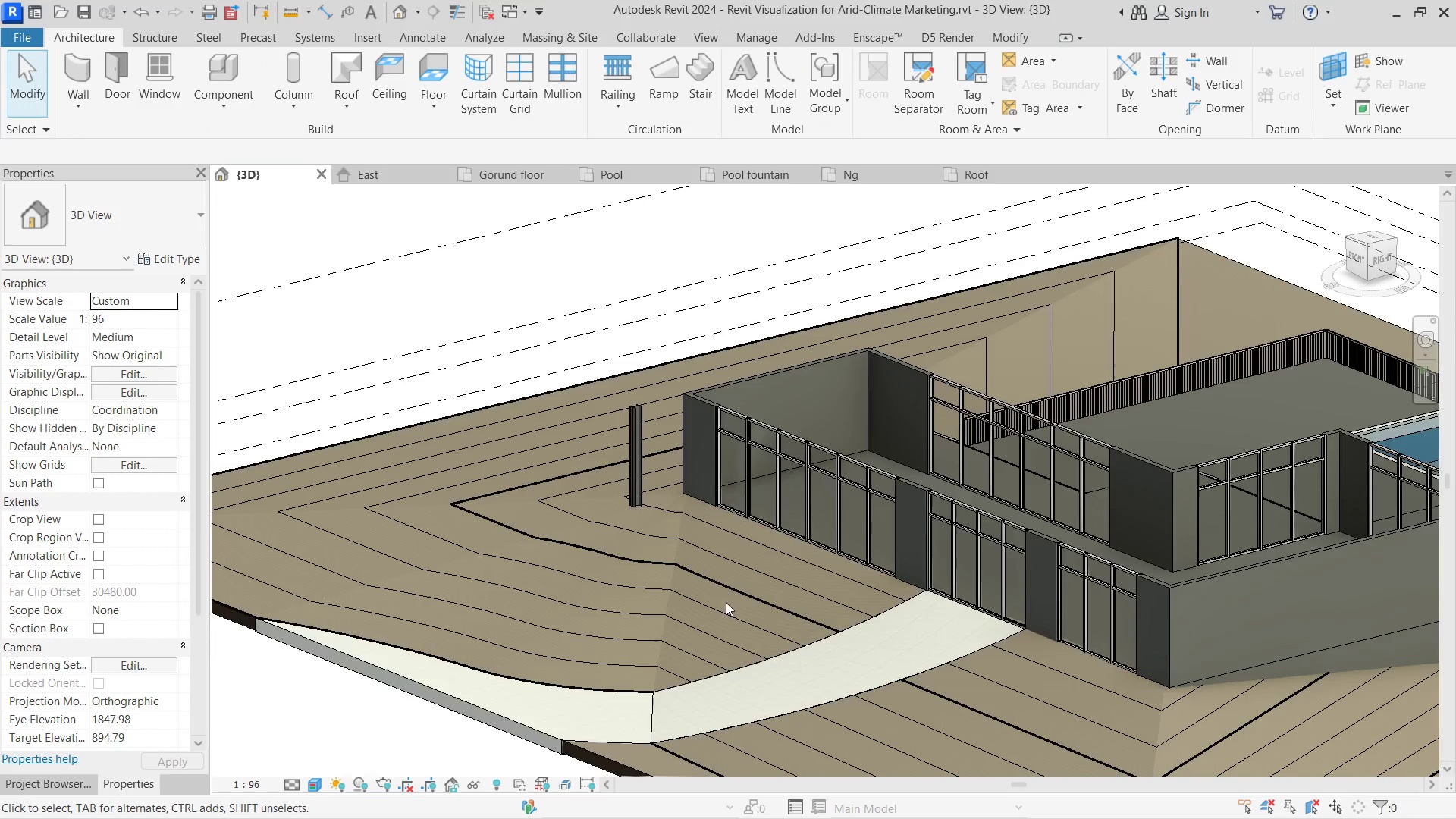 
hold_key(key=ShiftLeft, duration=1.41)
 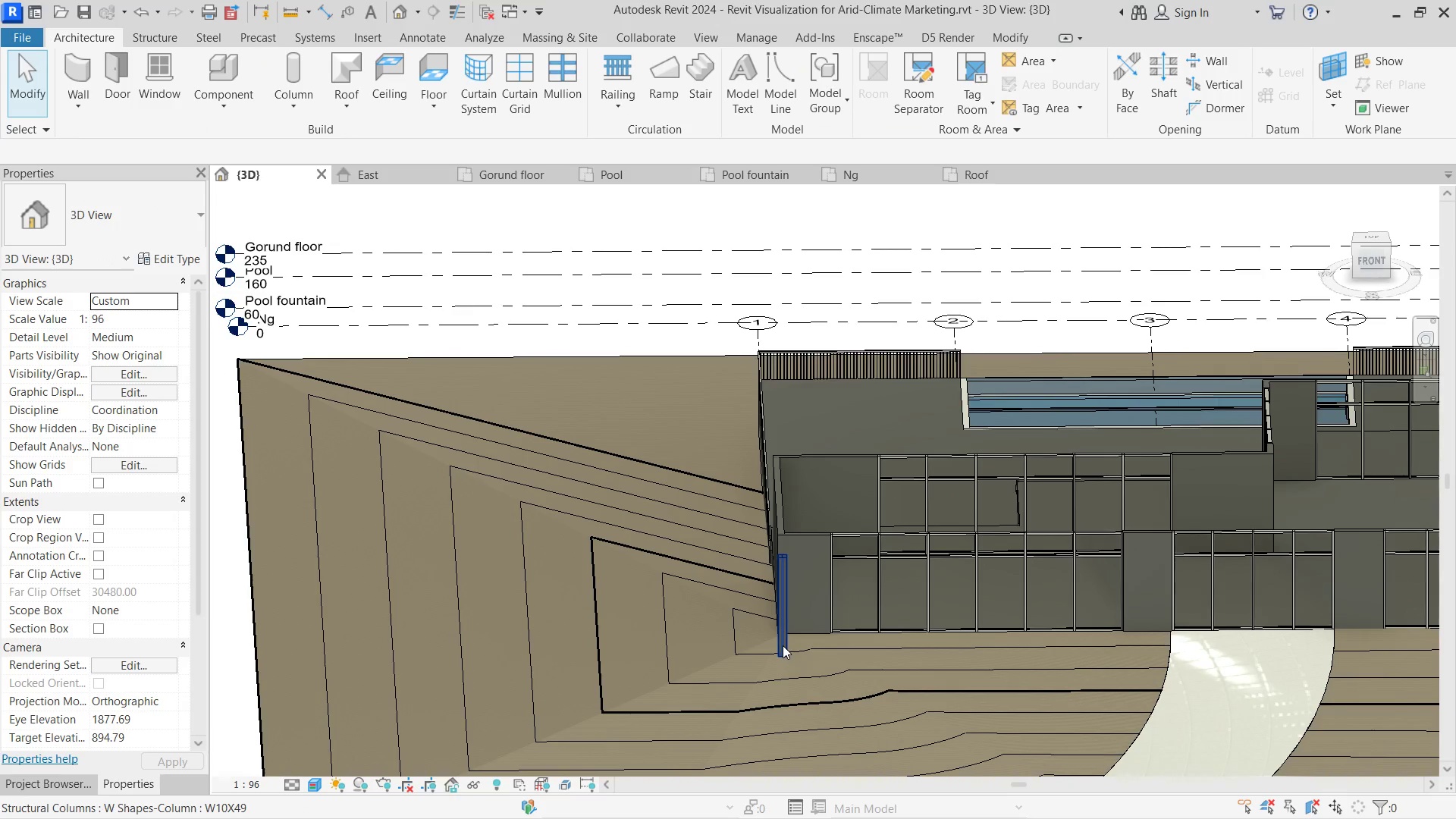 
left_click([783, 645])
 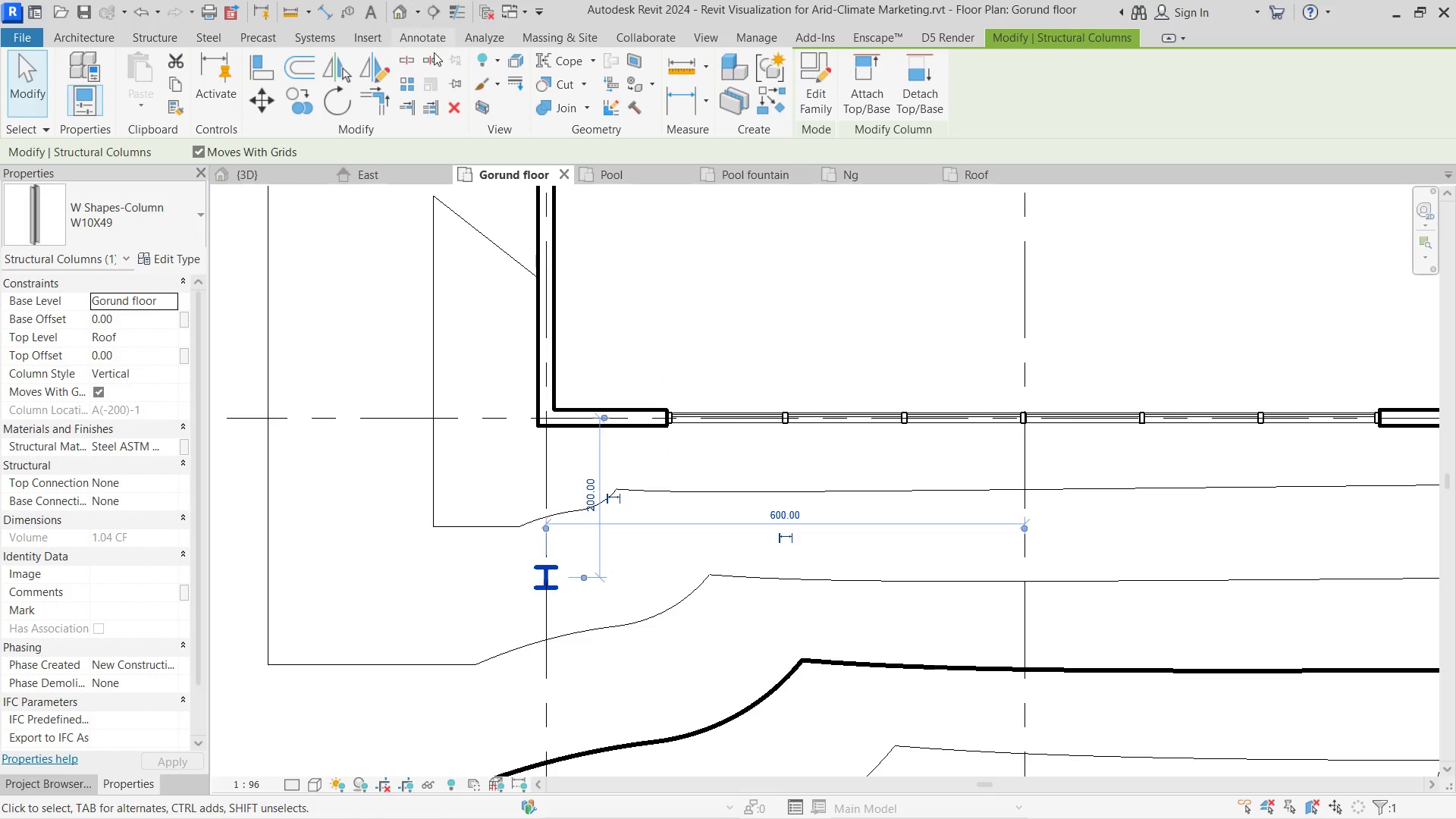 
left_click([399, 88])
 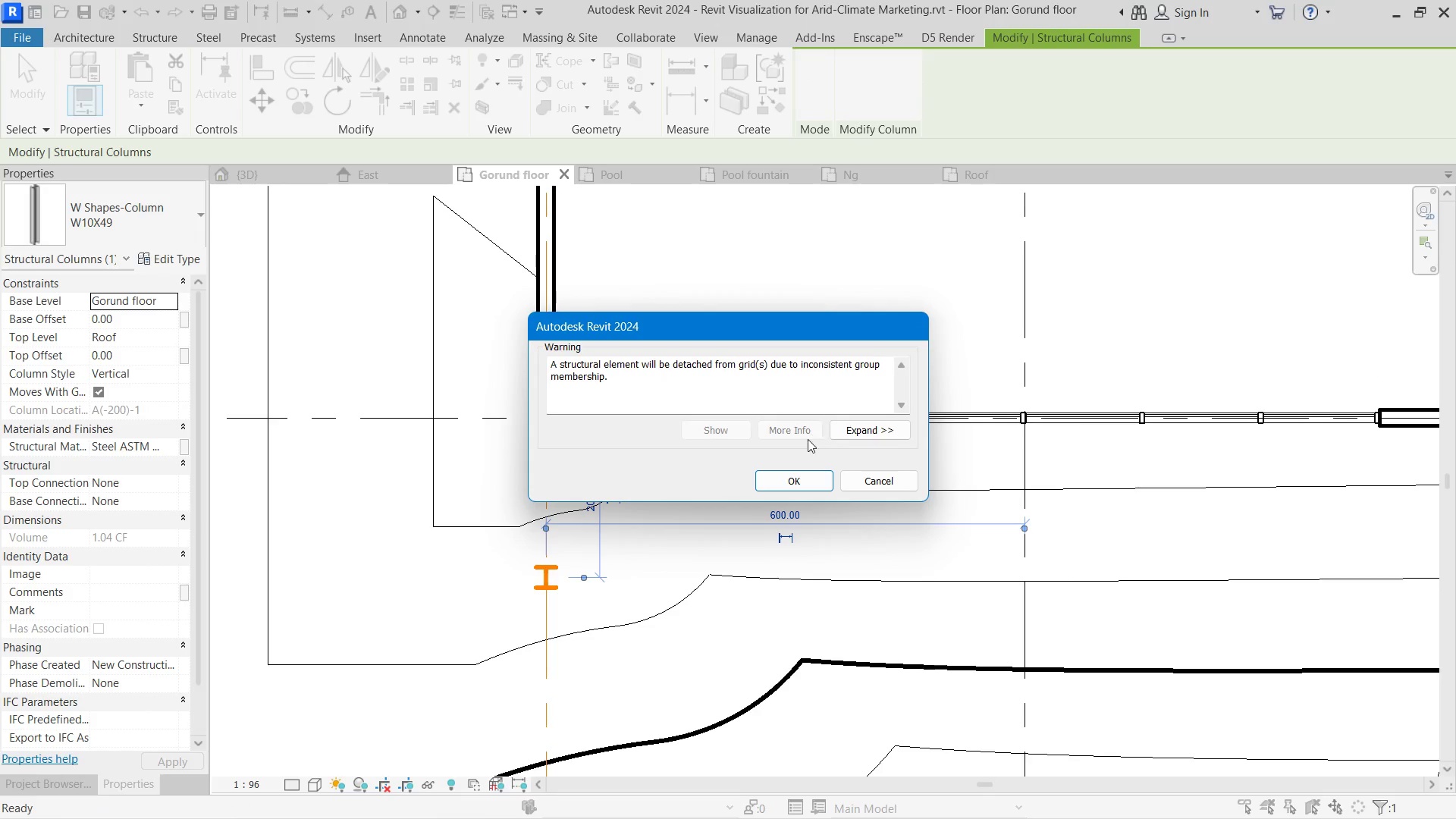 
left_click([785, 475])
 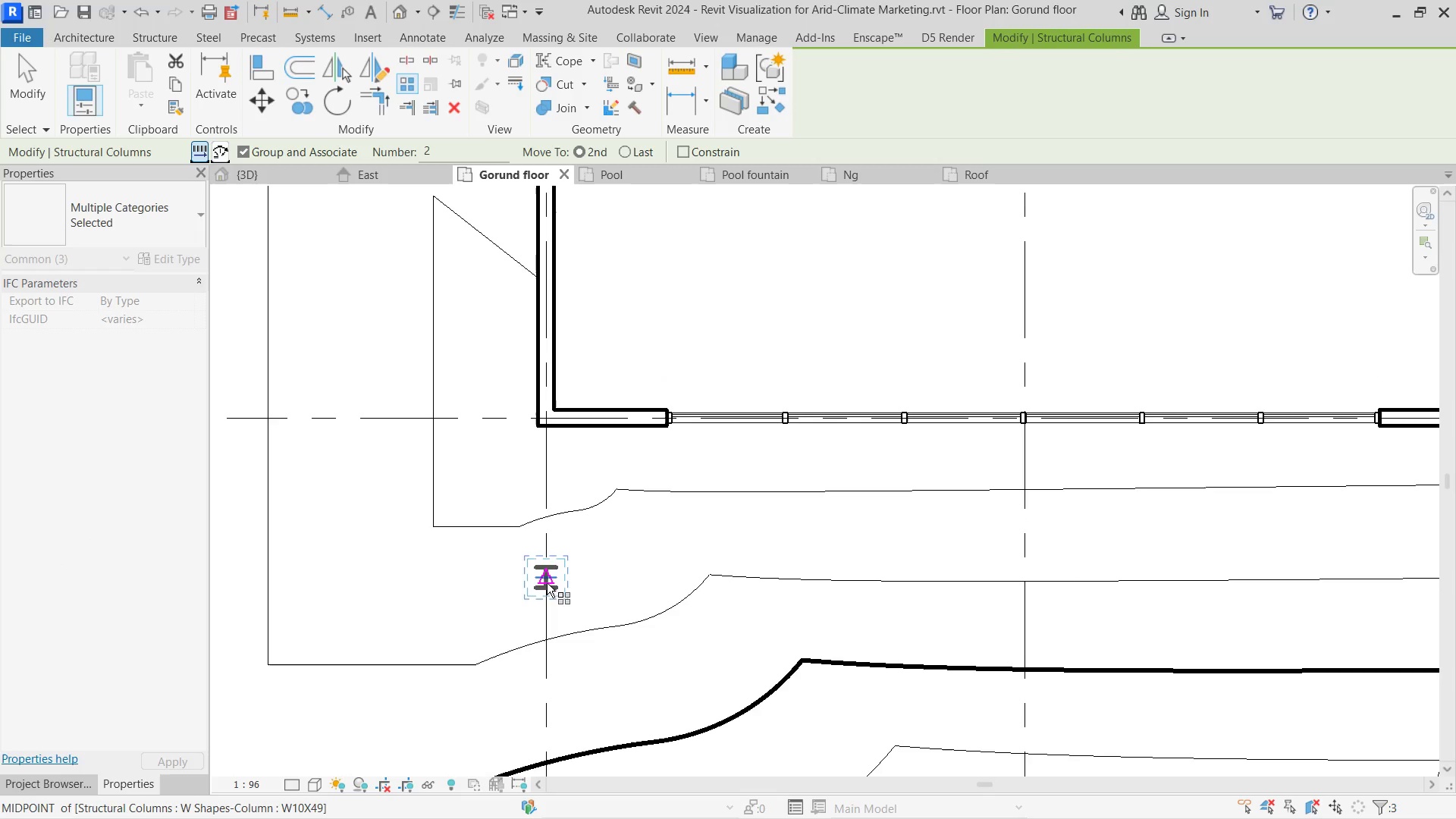 
left_click([547, 583])
 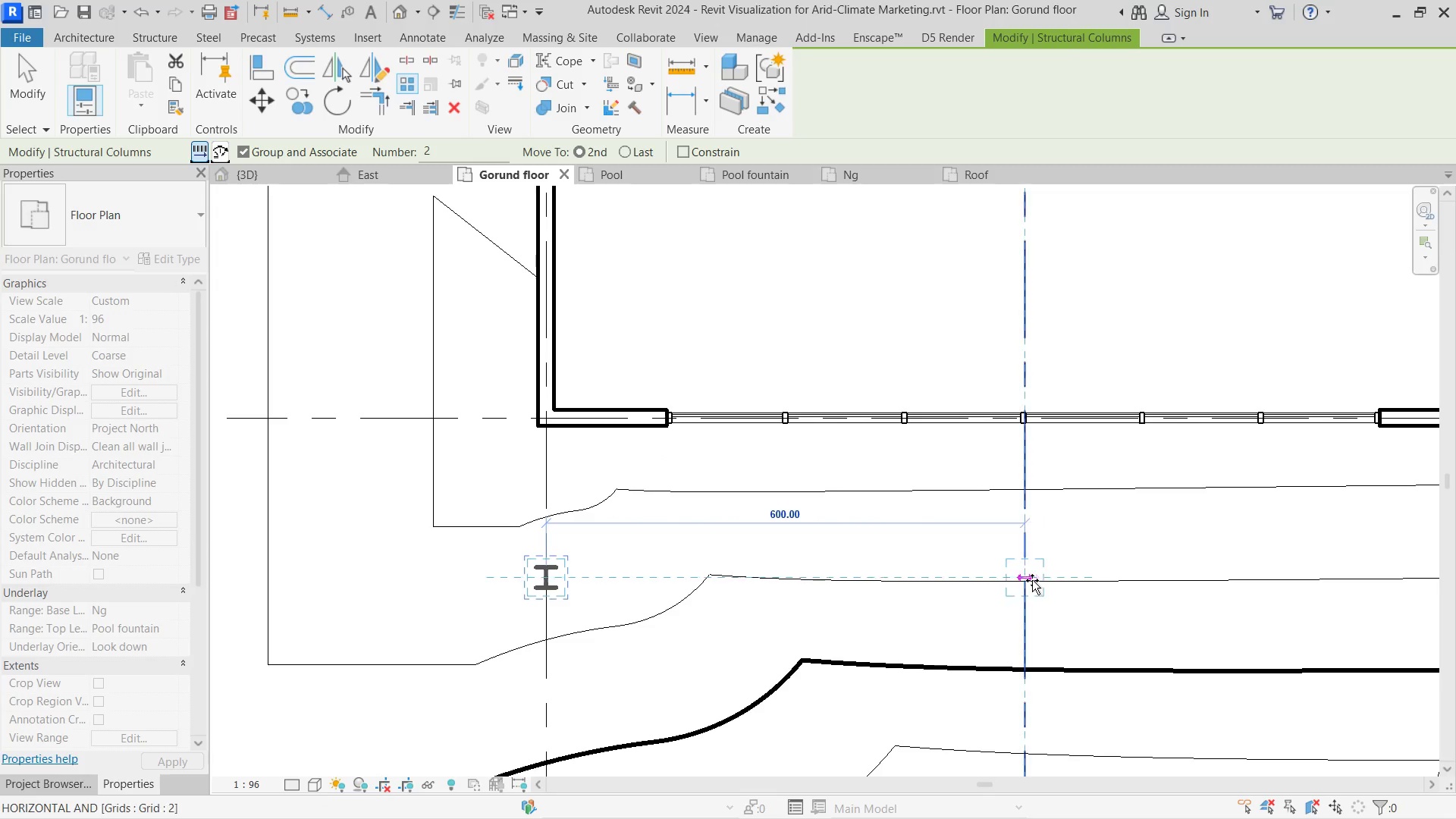 
left_click([1030, 580])
 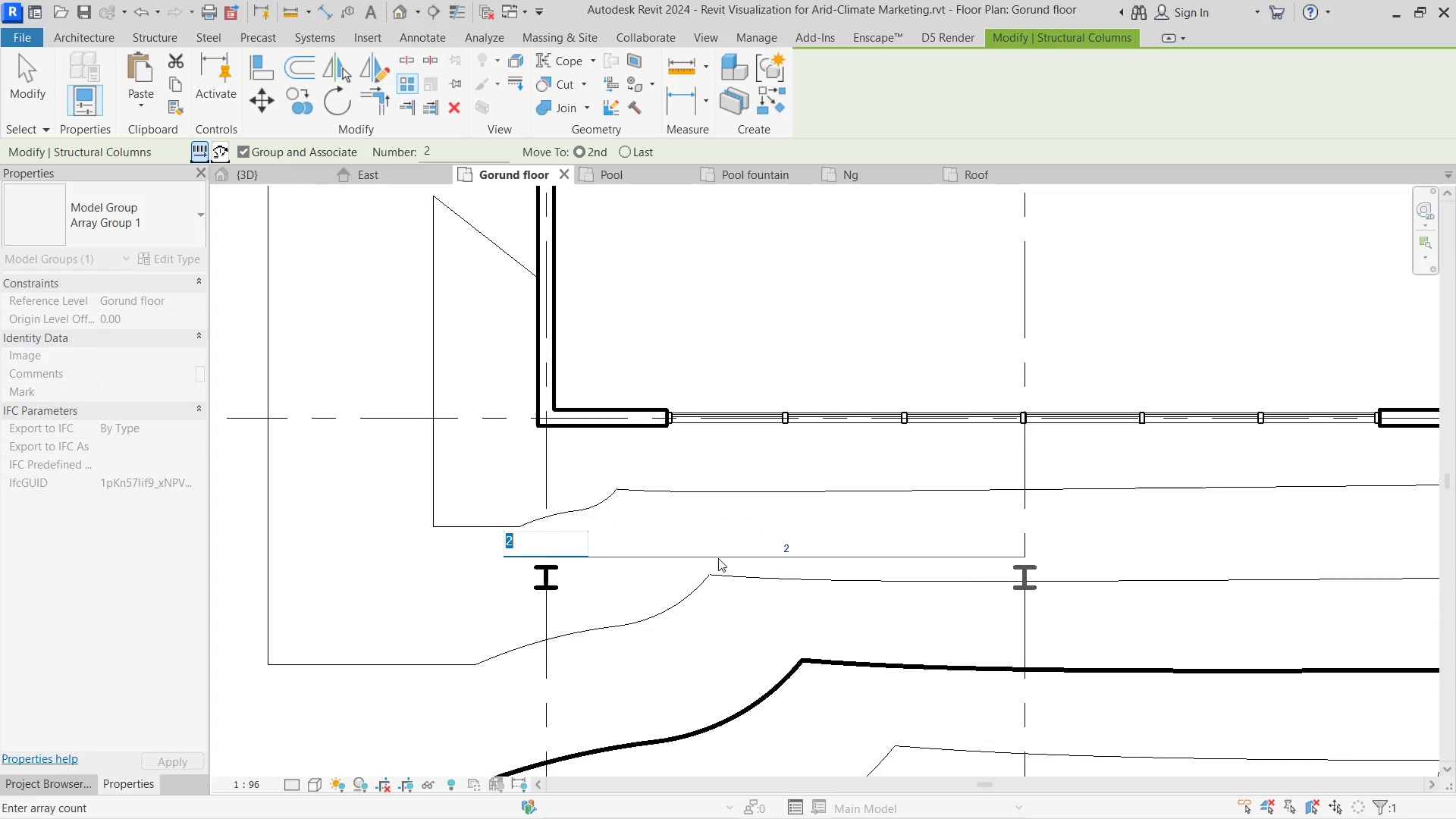 
scroll: coordinate [718, 558], scroll_direction: down, amount: 8.0
 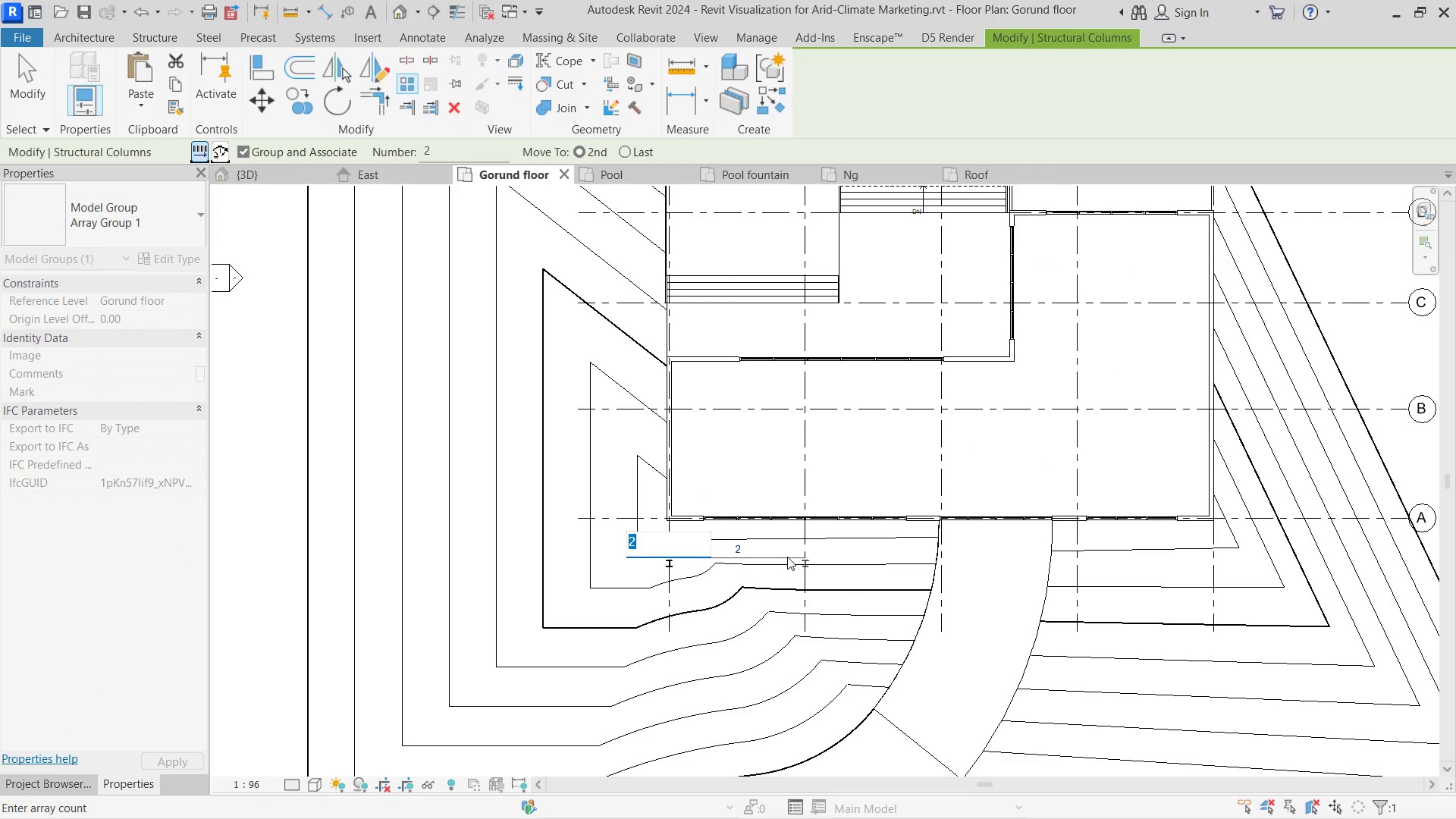 
key(Escape)
 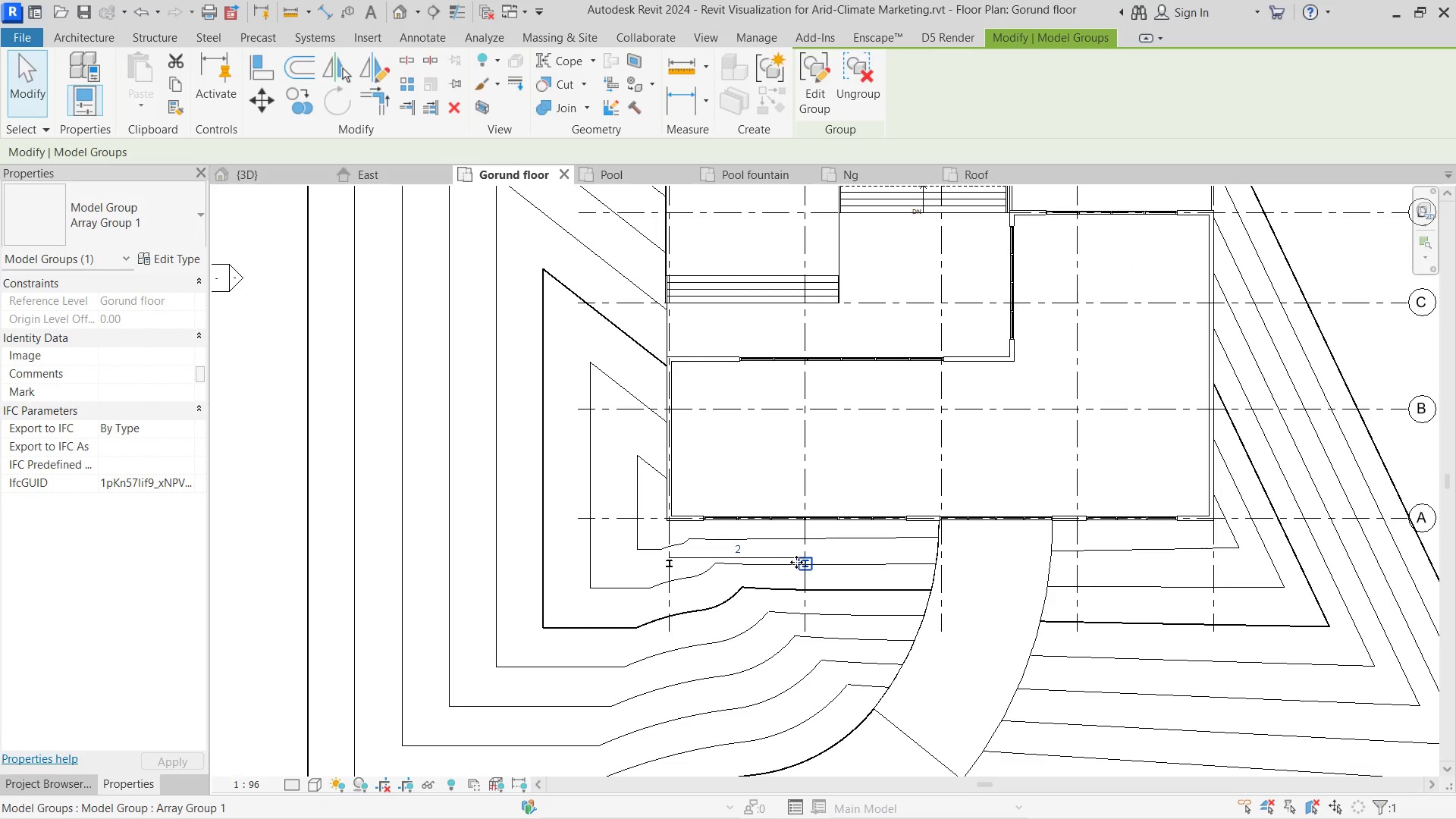 
scroll: coordinate [807, 562], scroll_direction: up, amount: 3.0
 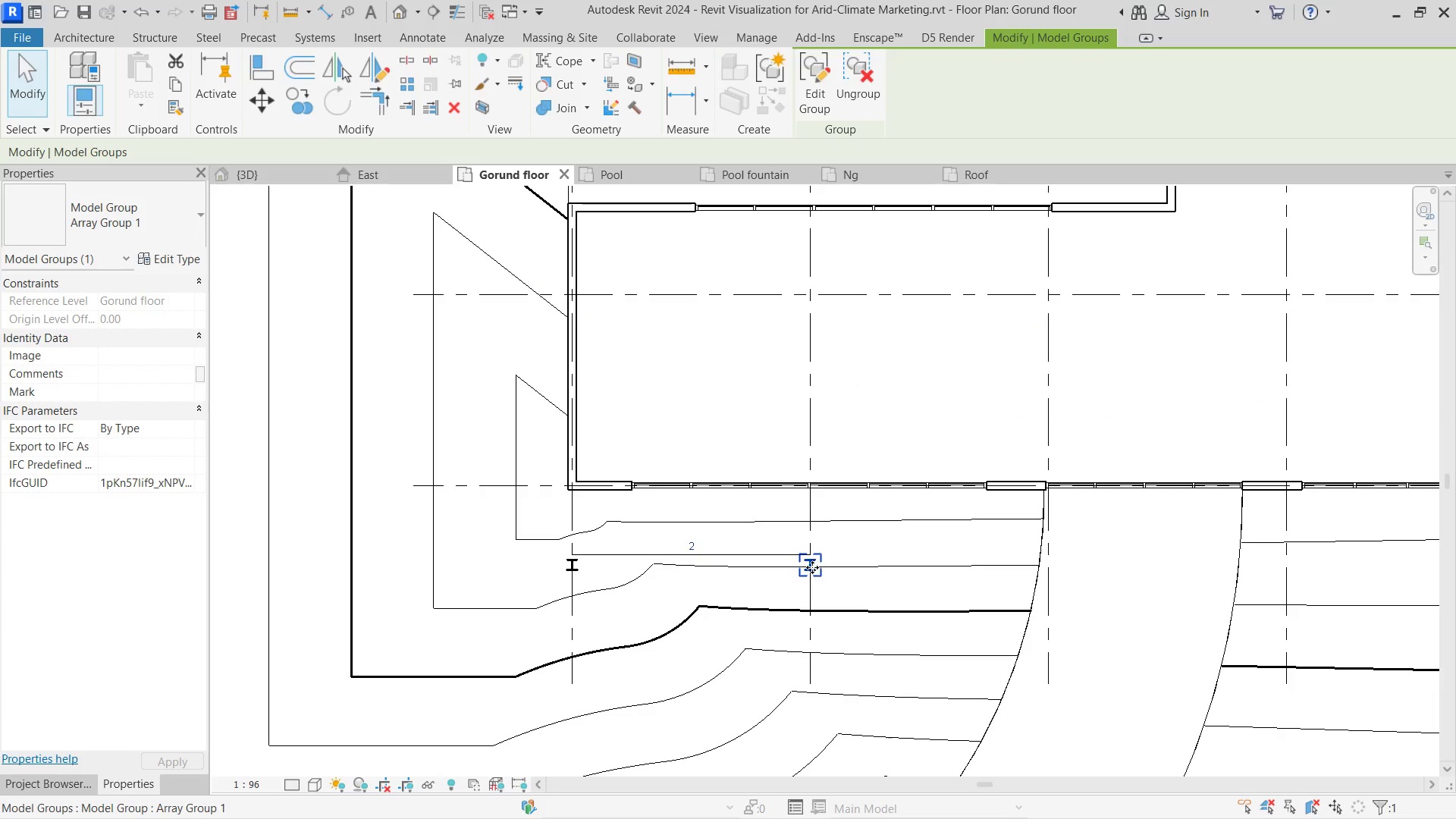 
left_click_drag(start_coordinate=[812, 567], to_coordinate=[1039, 569])
 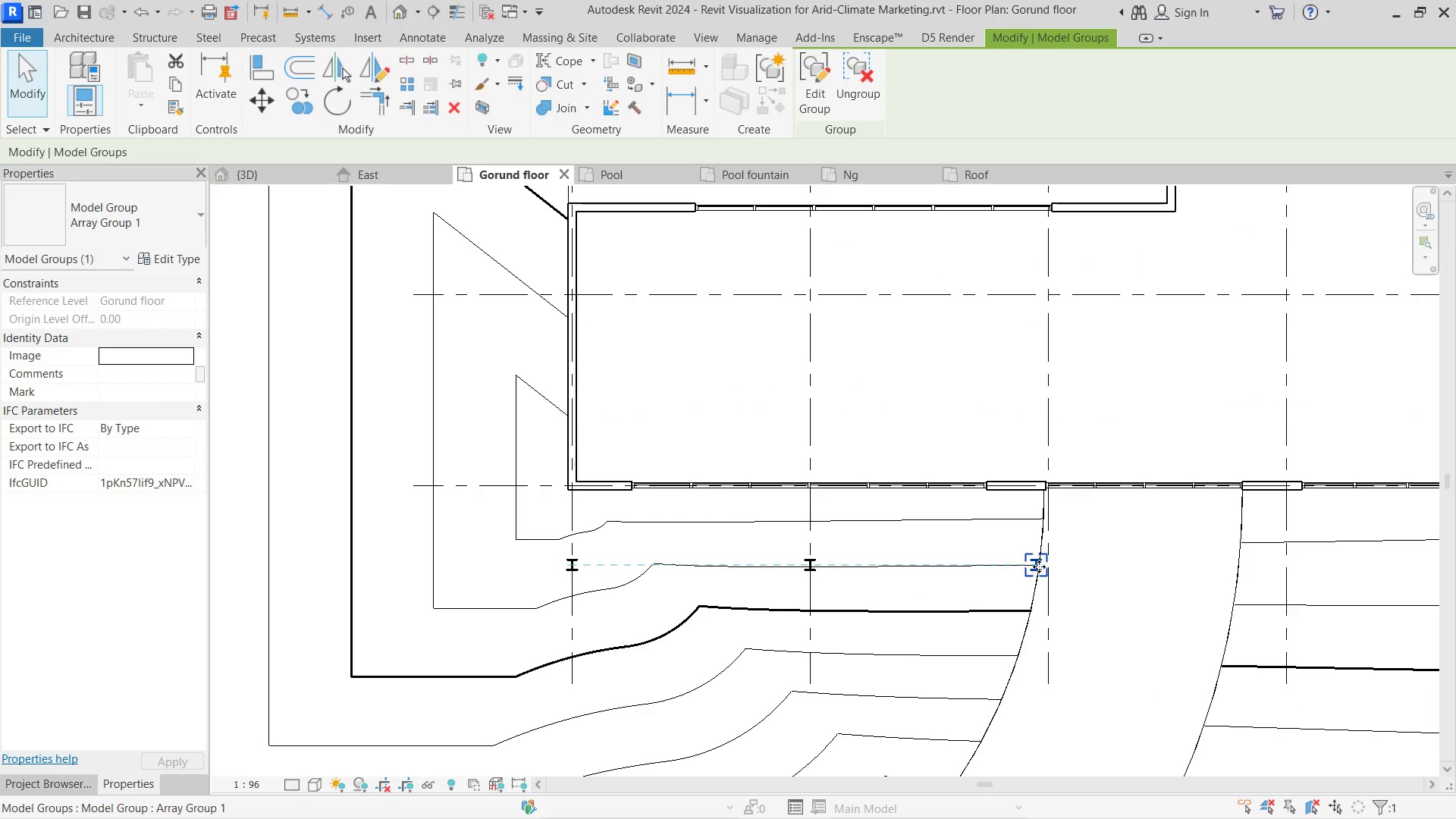 
hold_key(key=ControlLeft, duration=1.61)
 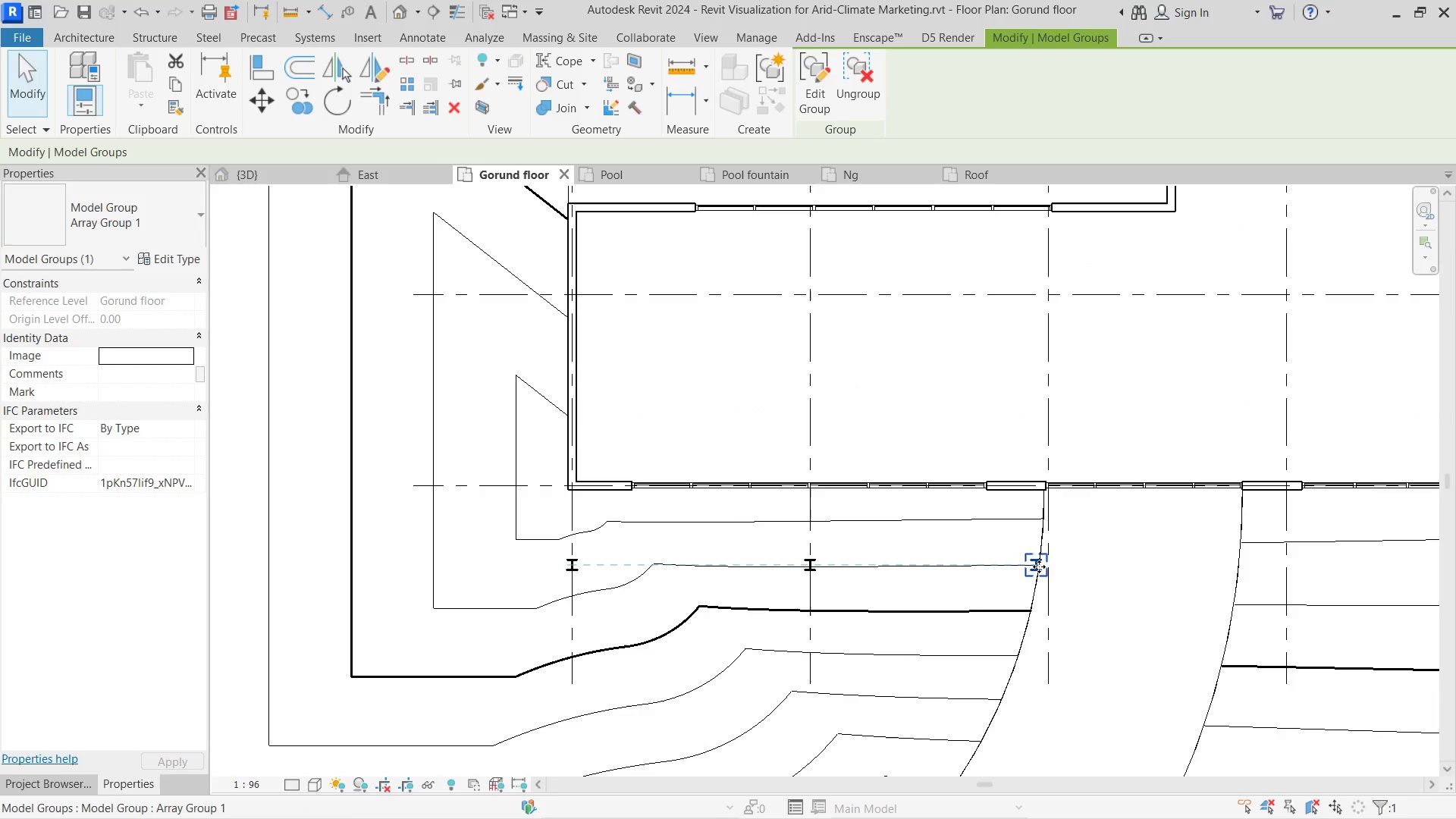 
hold_key(key=ControlLeft, duration=1.98)
left_click_drag(start_coordinate=[1039, 566], to_coordinate=[1244, 565])
 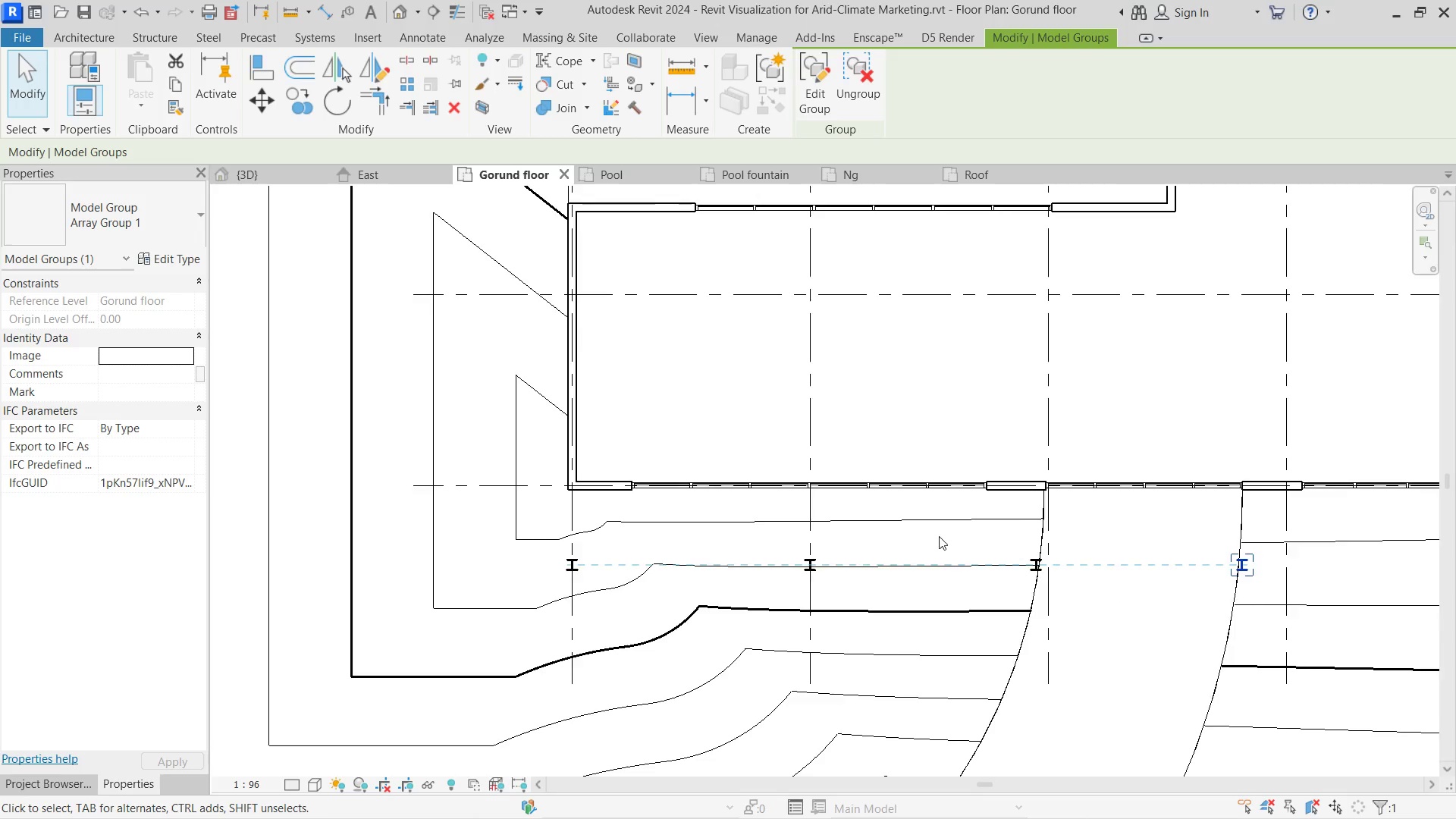 
hold_key(key=ControlLeft, duration=2.81)
 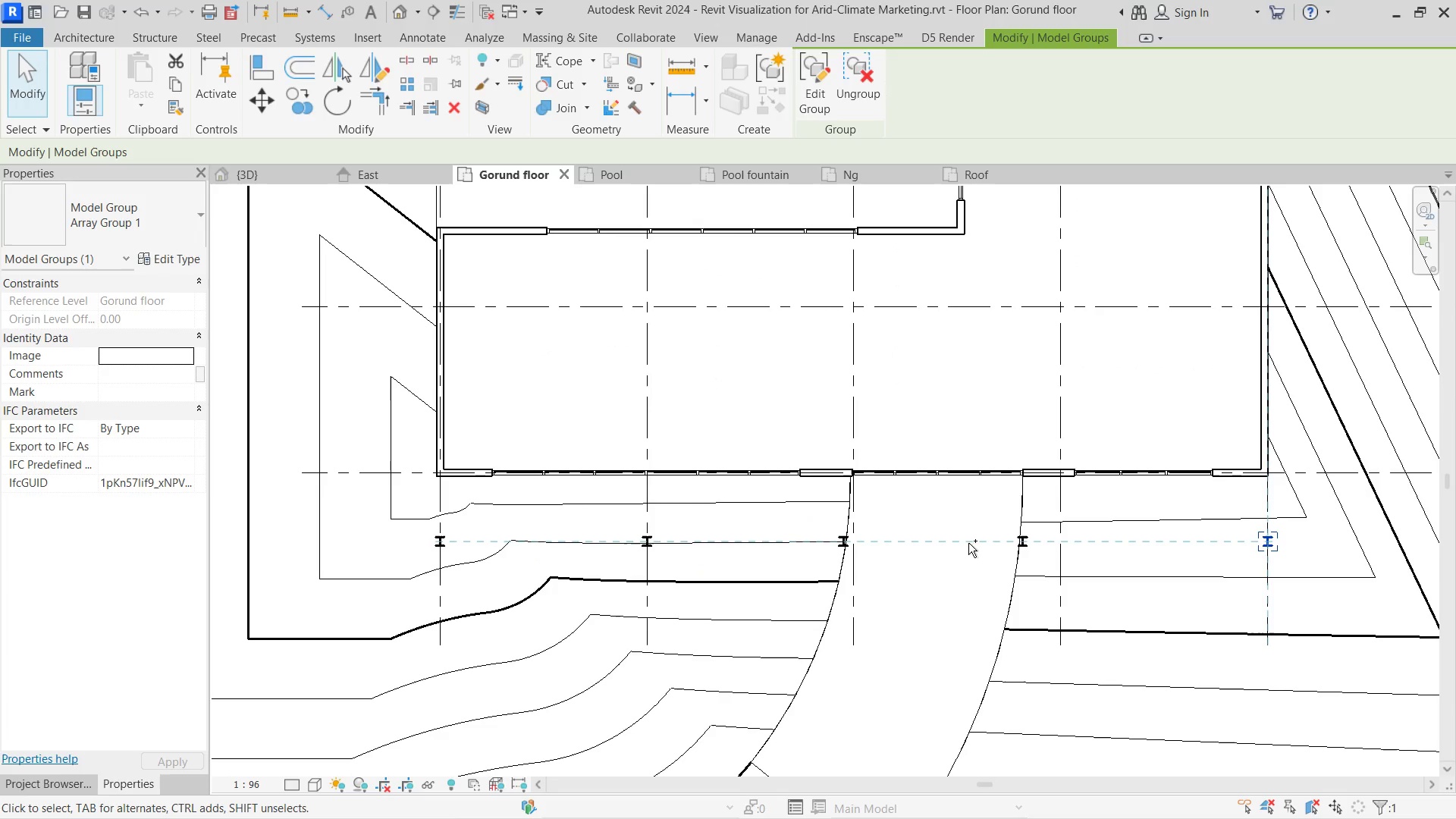 
scroll: coordinate [1178, 562], scroll_direction: down, amount: 1.0
 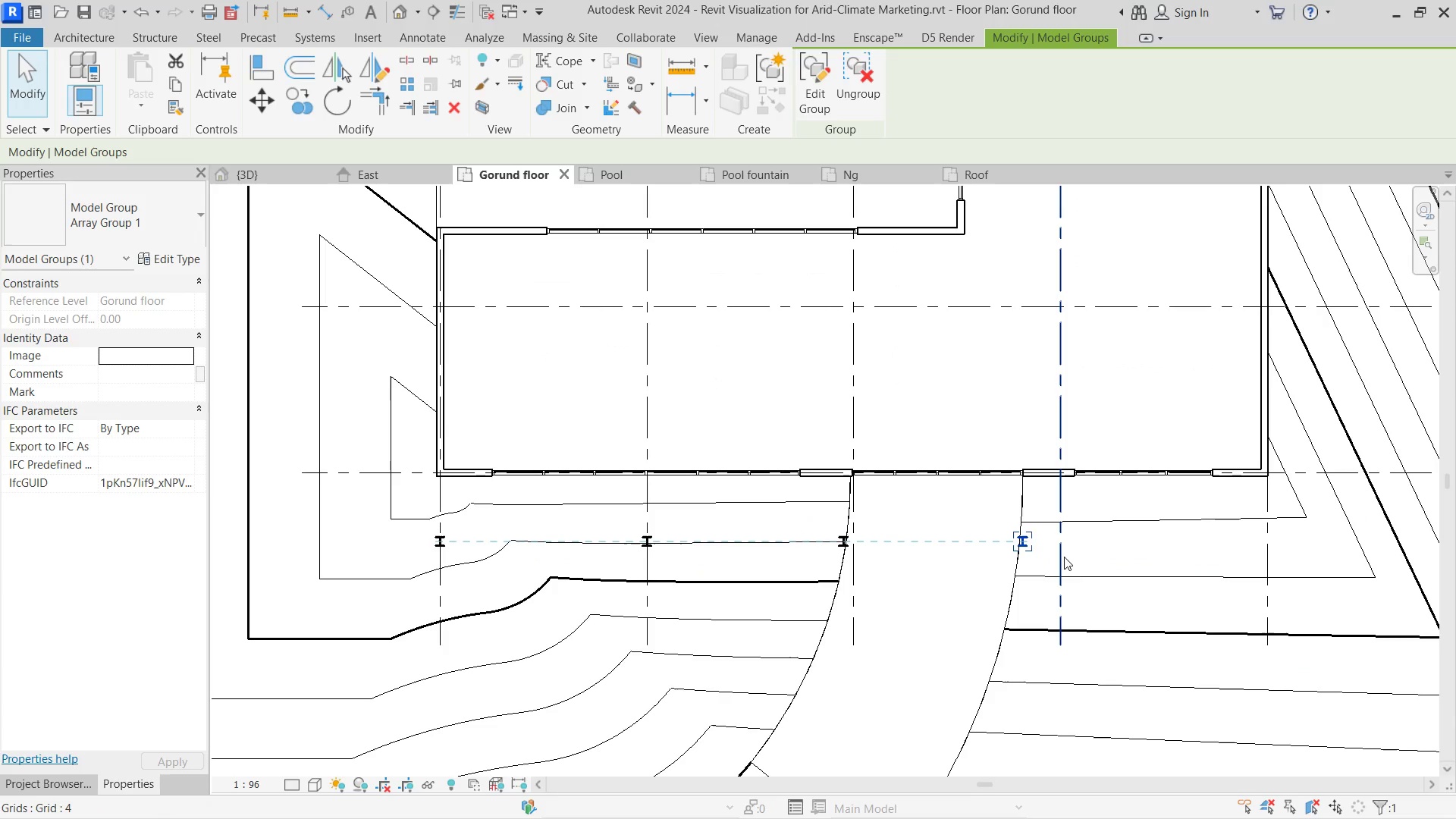 
left_click_drag(start_coordinate=[1019, 545], to_coordinate=[1271, 549])
 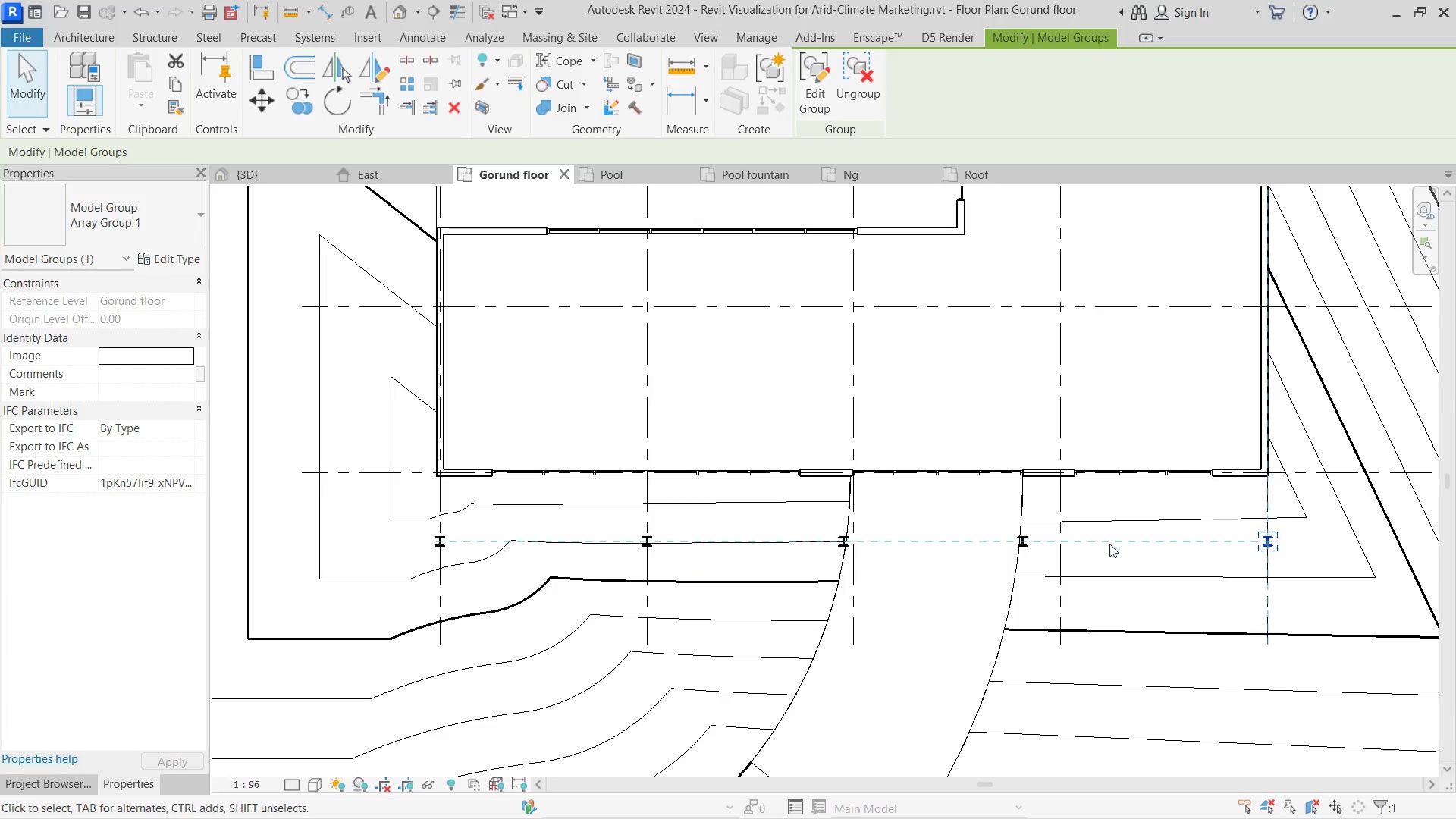 
hold_key(key=ControlLeft, duration=5.55)
left_click([1026, 543])
 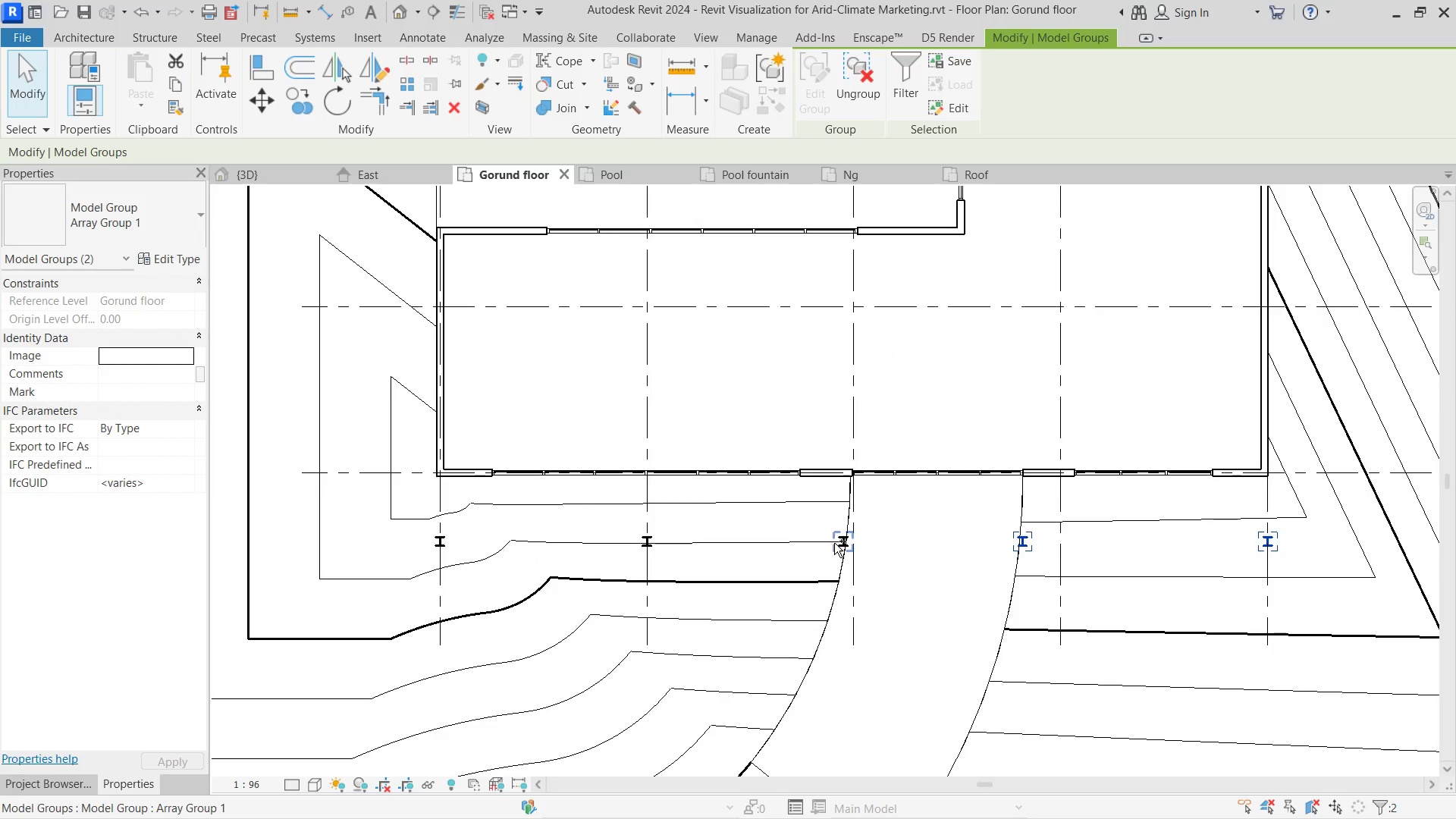 
left_click([835, 543])
 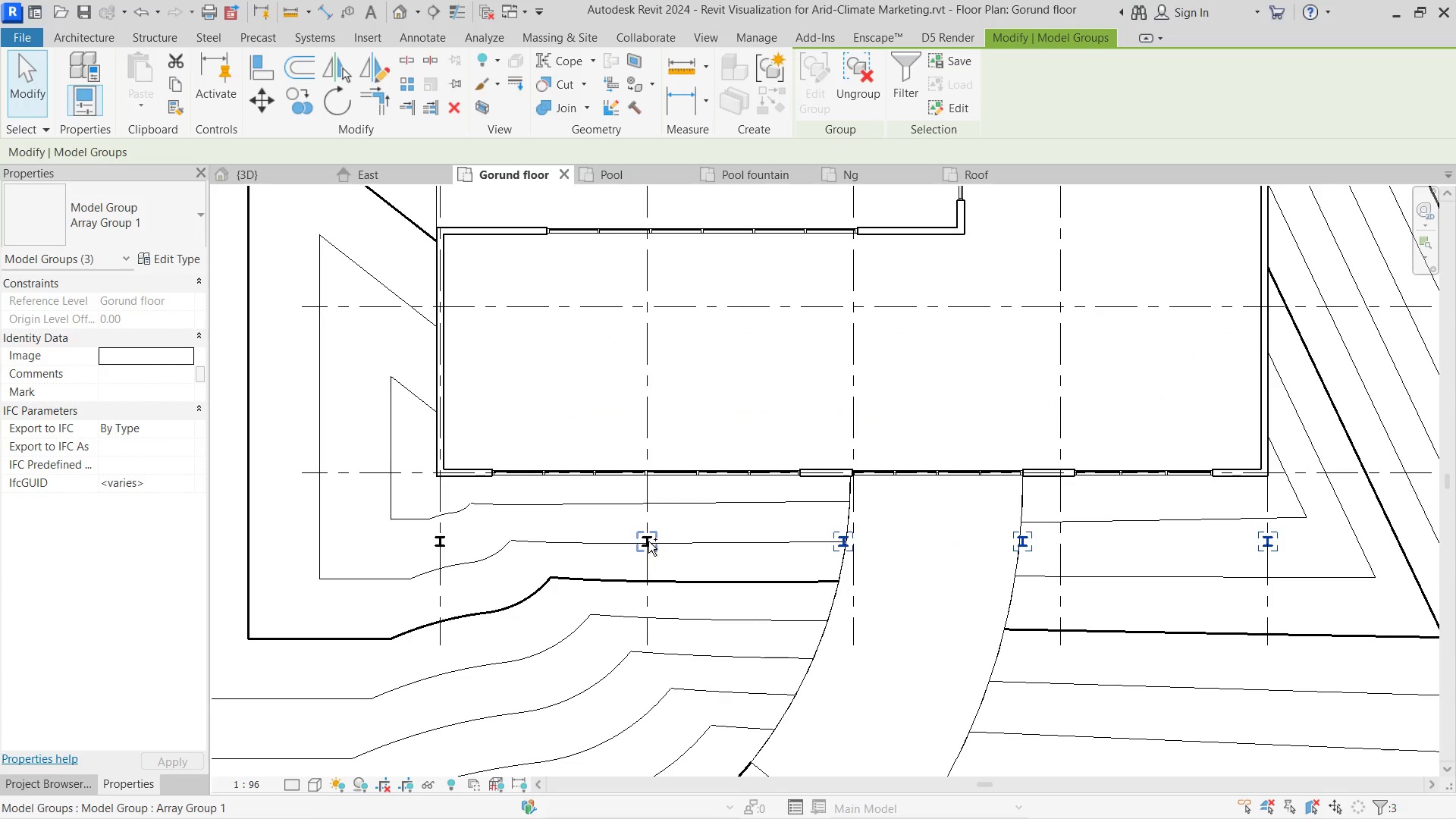 
left_click([648, 541])
 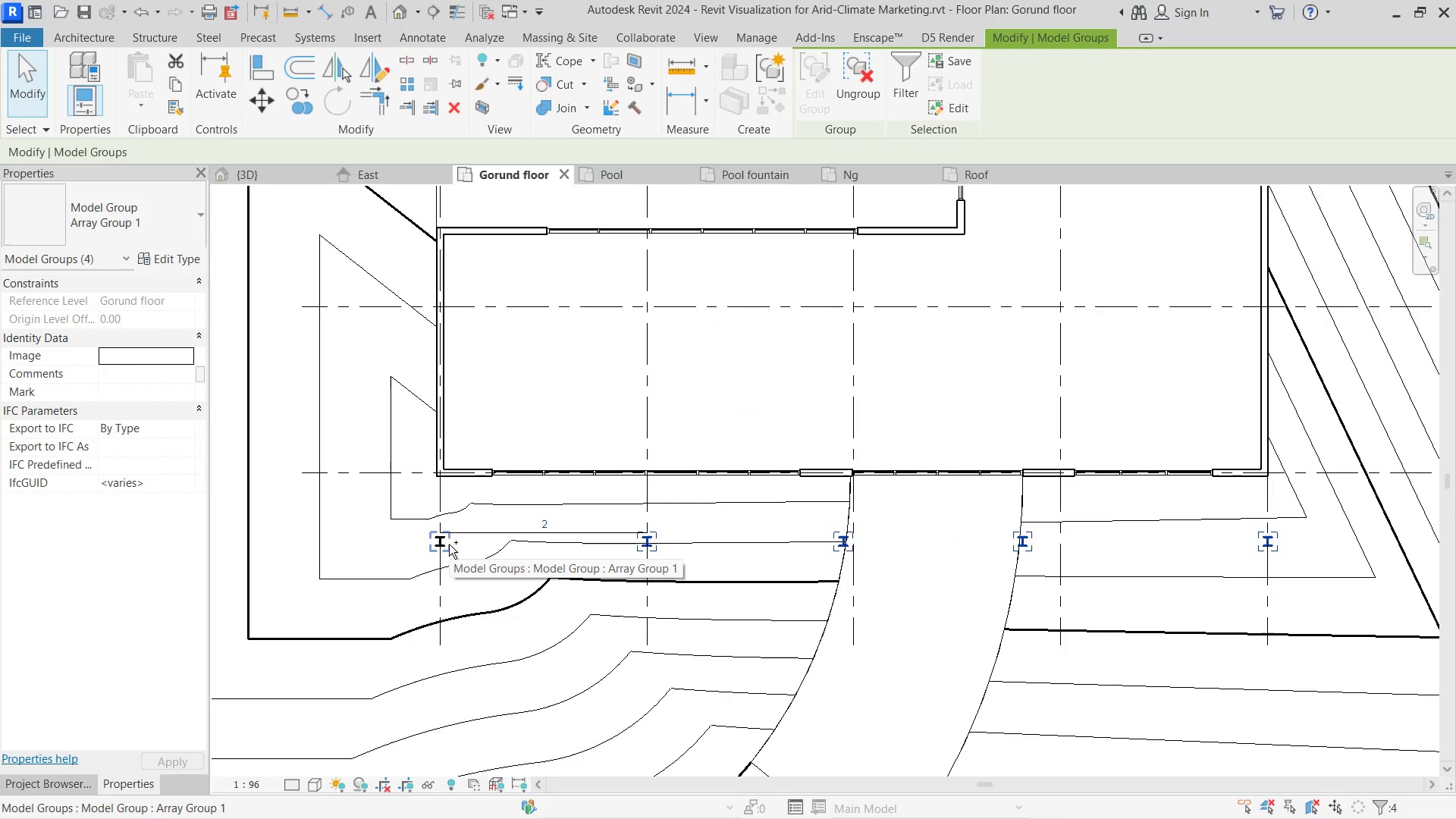 
left_click([449, 544])
 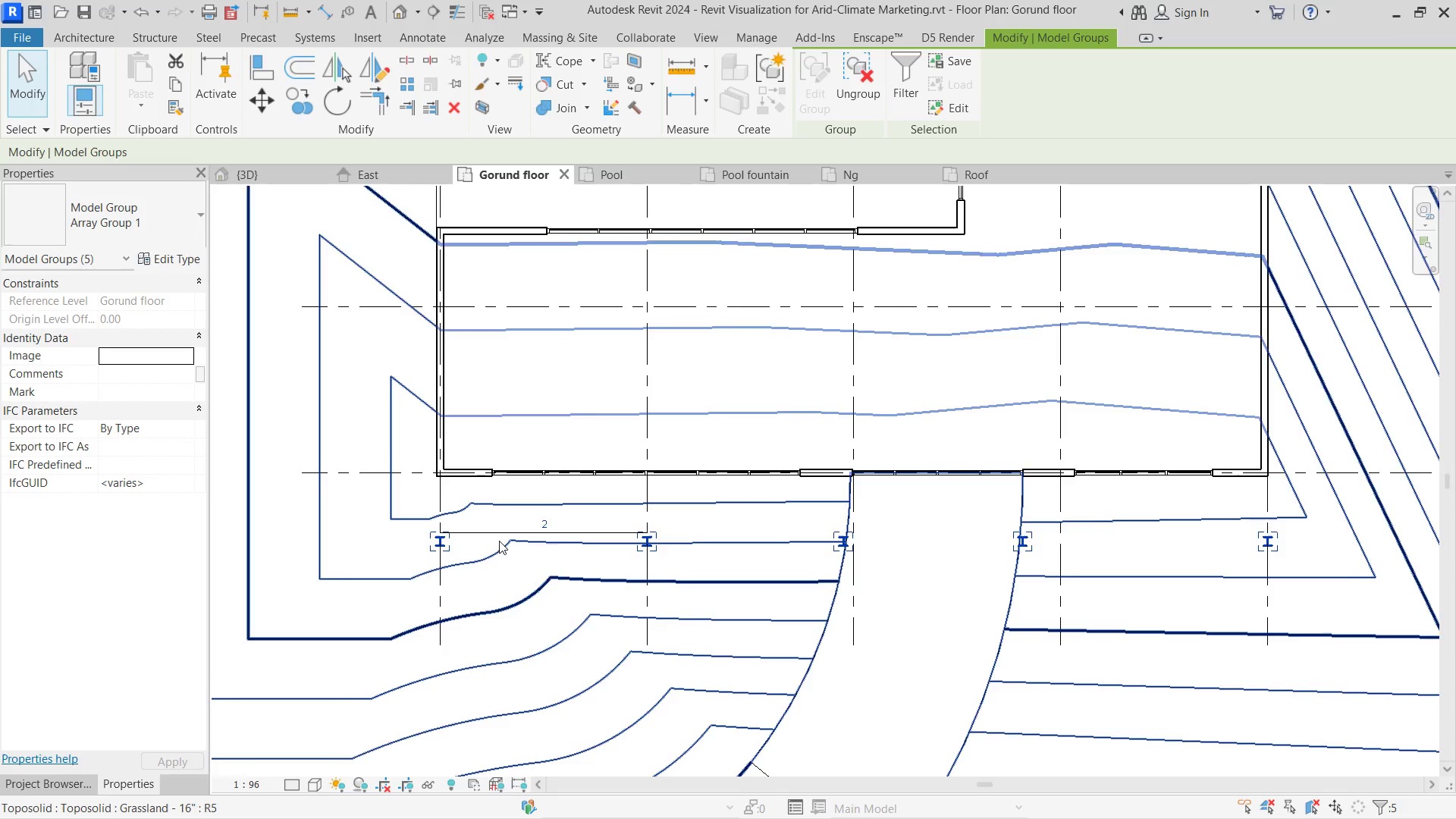 
scroll: coordinate [499, 541], scroll_direction: down, amount: 3.0
 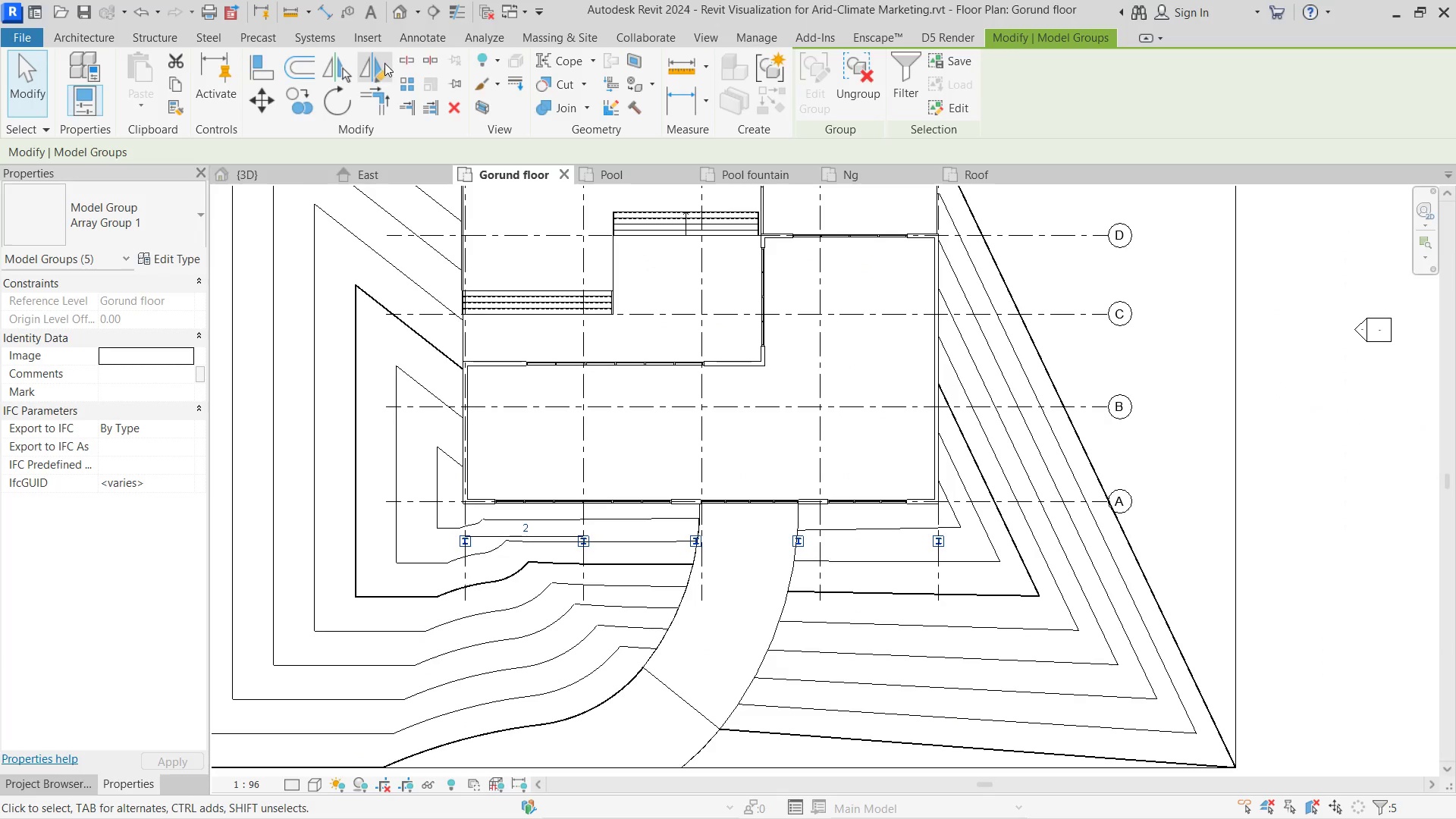 
left_click([410, 80])
 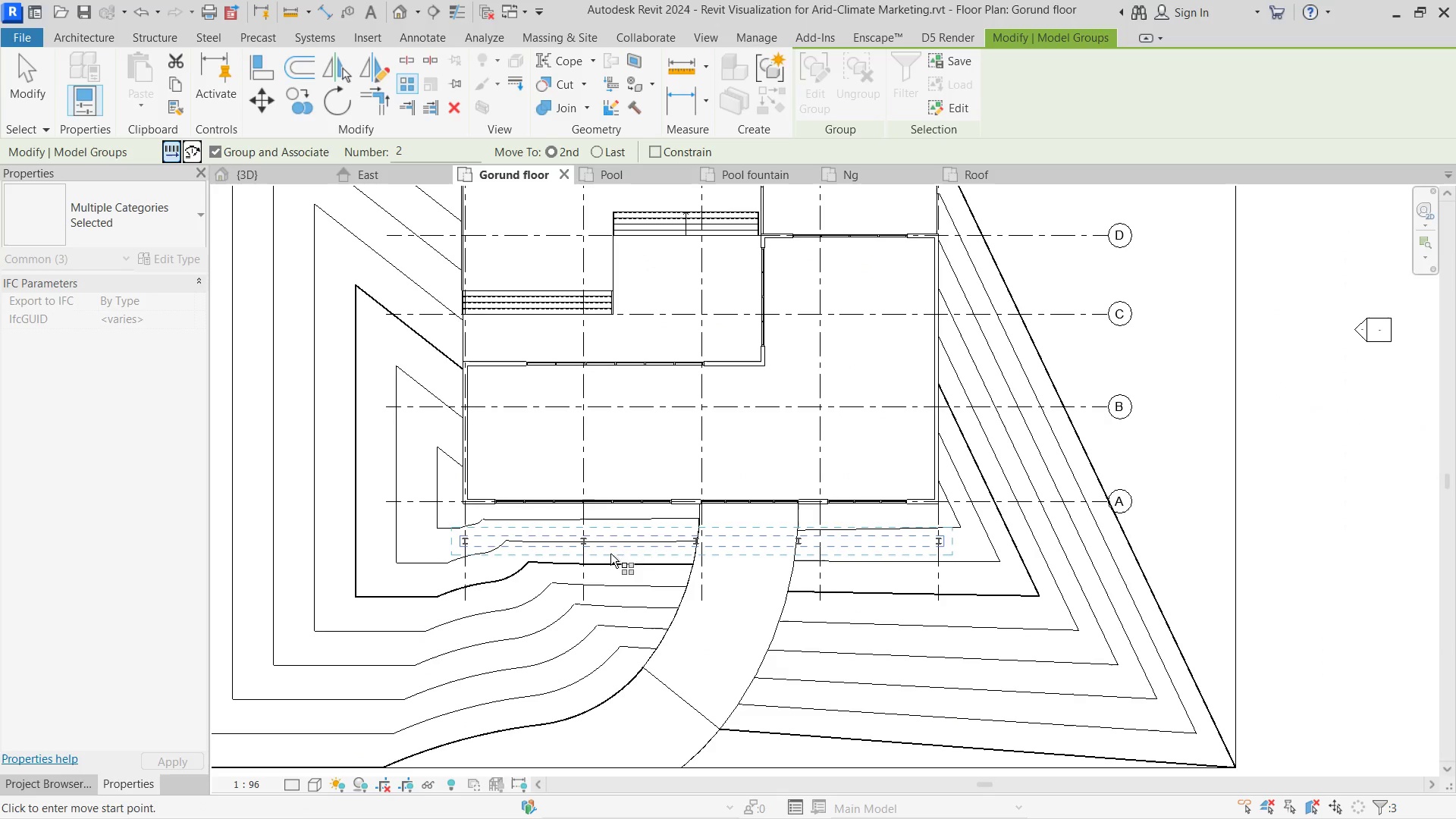 
scroll: coordinate [628, 538], scroll_direction: up, amount: 4.0
 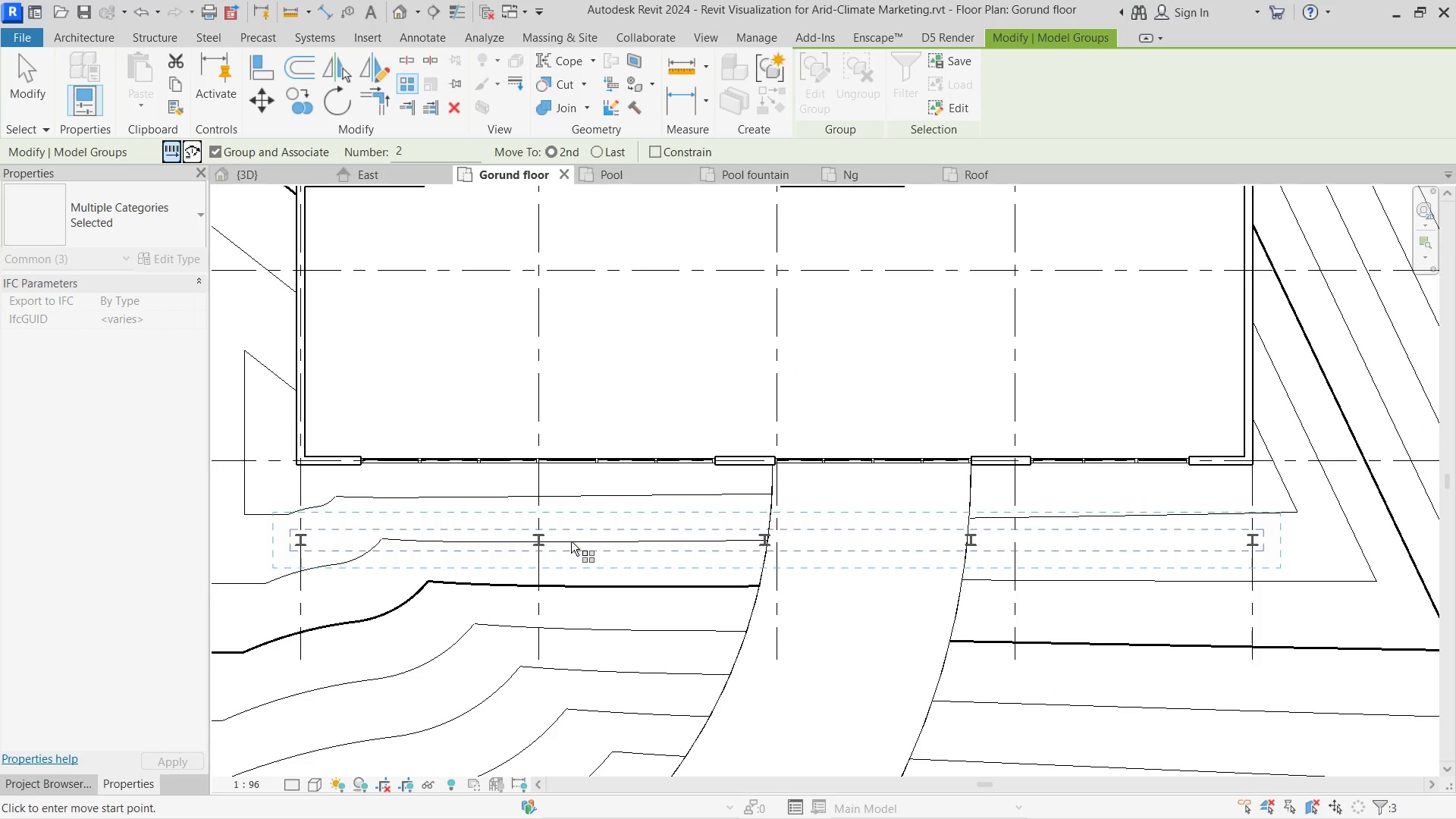 
left_click([569, 541])
 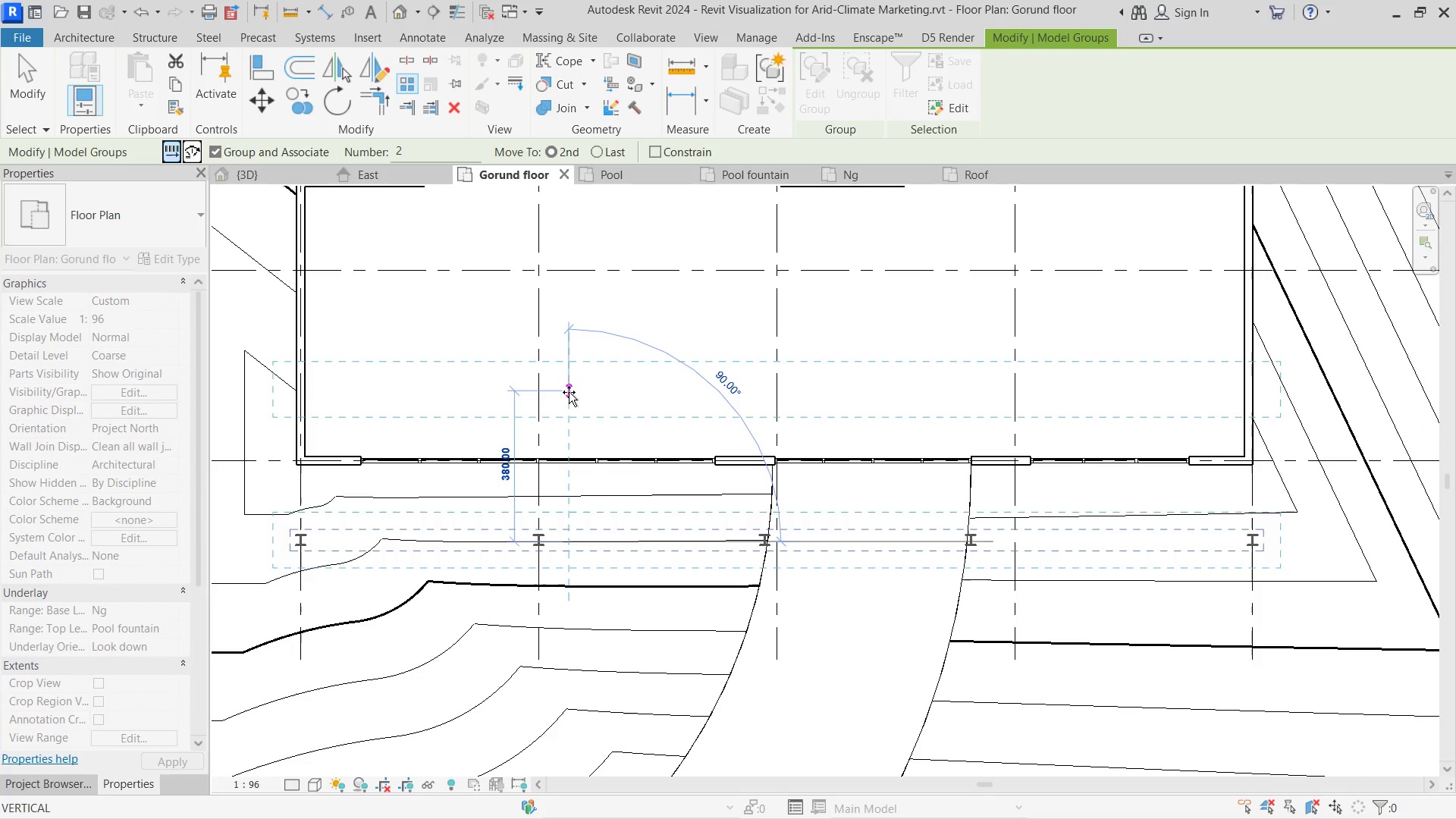 
left_click([569, 392])
 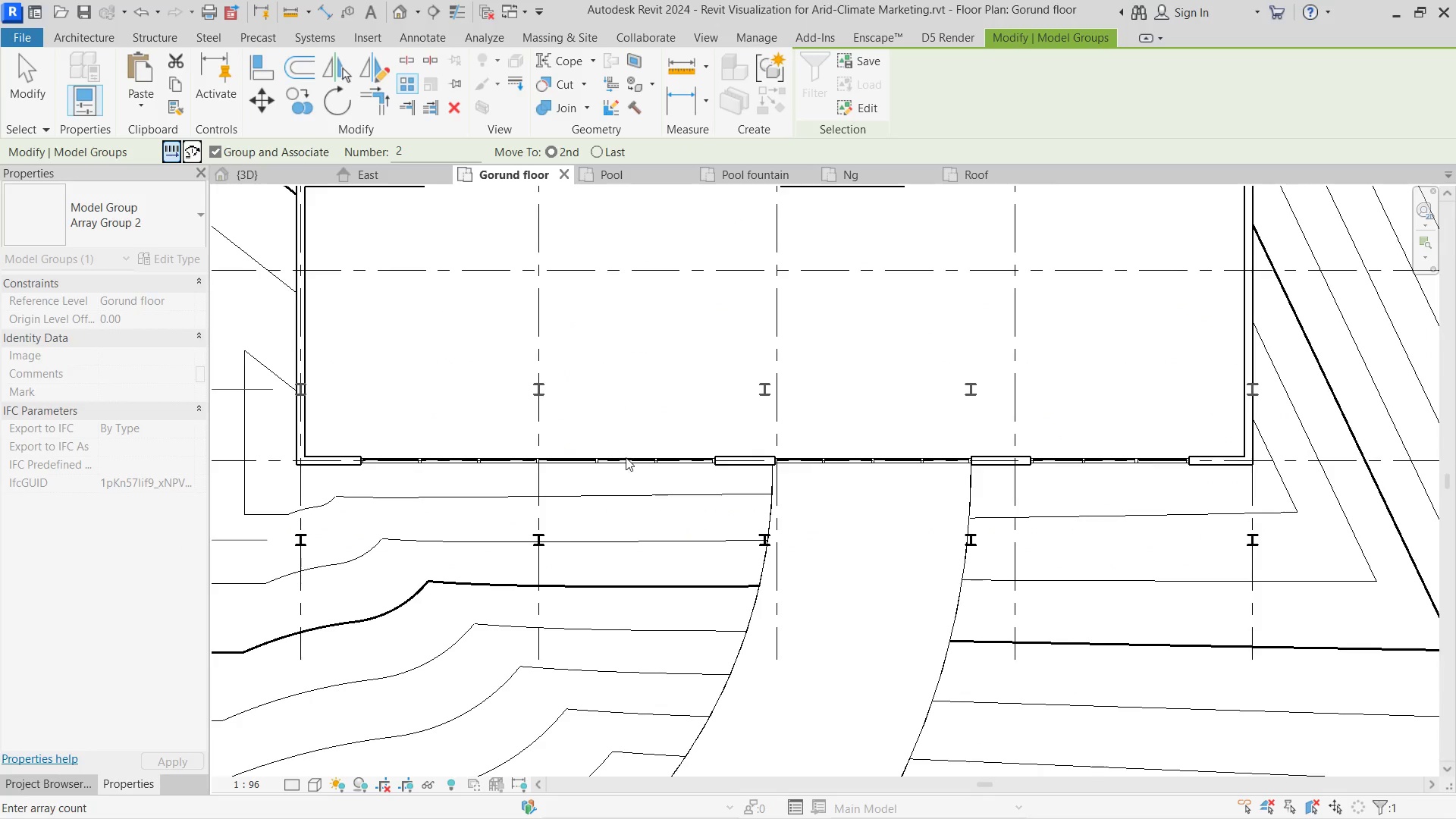 
scroll: coordinate [629, 457], scroll_direction: down, amount: 5.0
 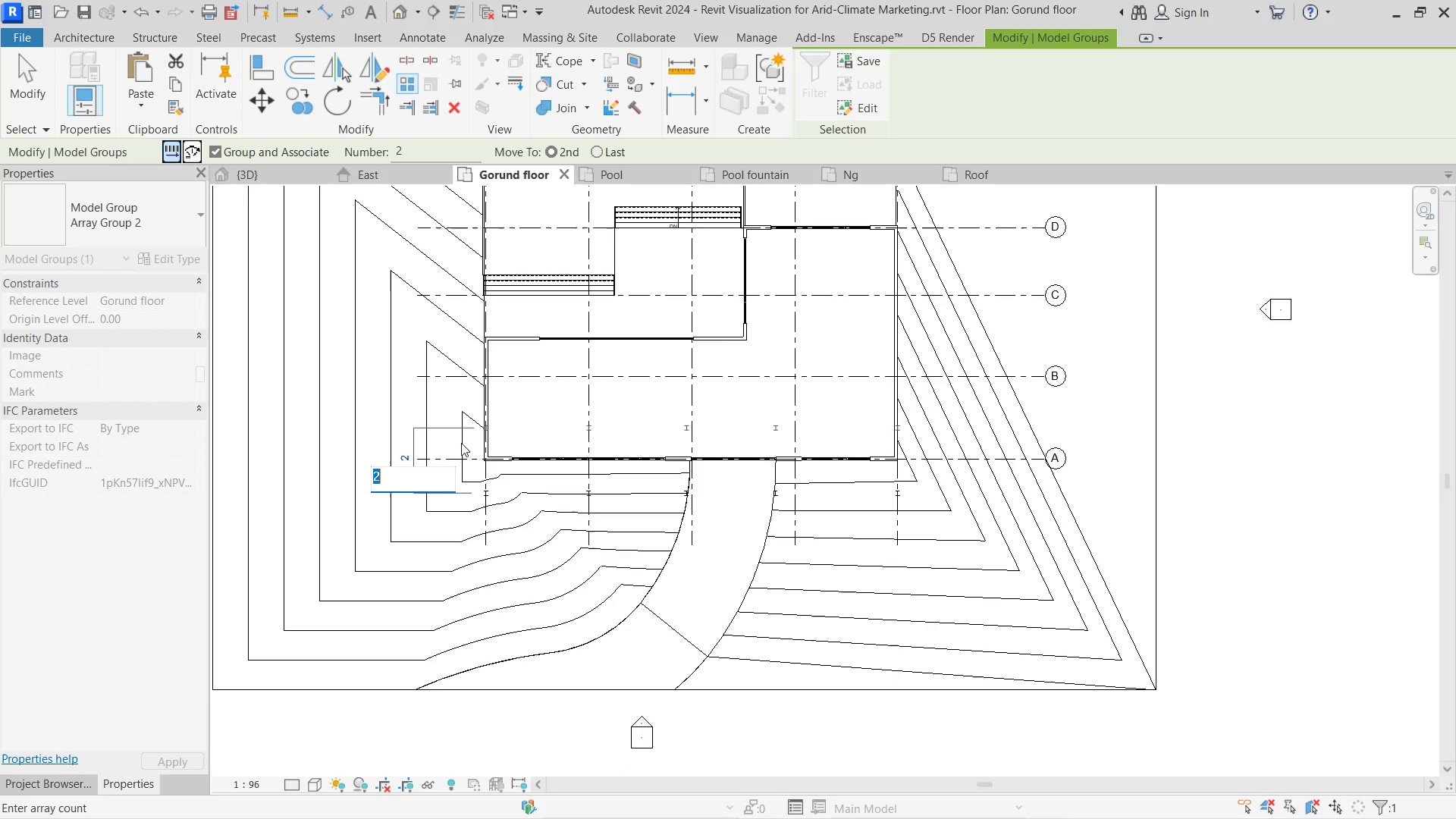 
scroll: coordinate [483, 430], scroll_direction: up, amount: 2.0
 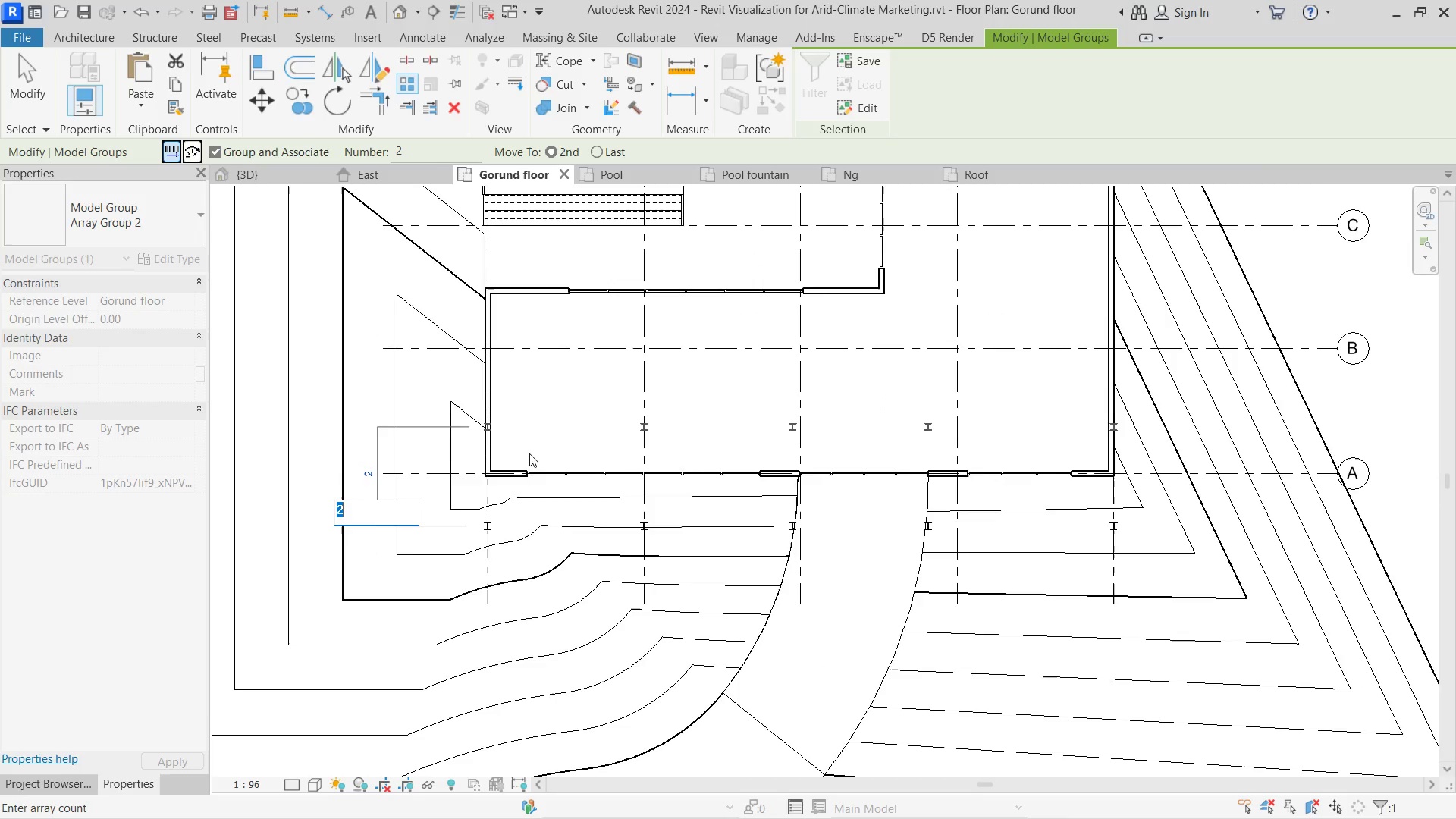 
scroll: coordinate [529, 453], scroll_direction: down, amount: 1.0
 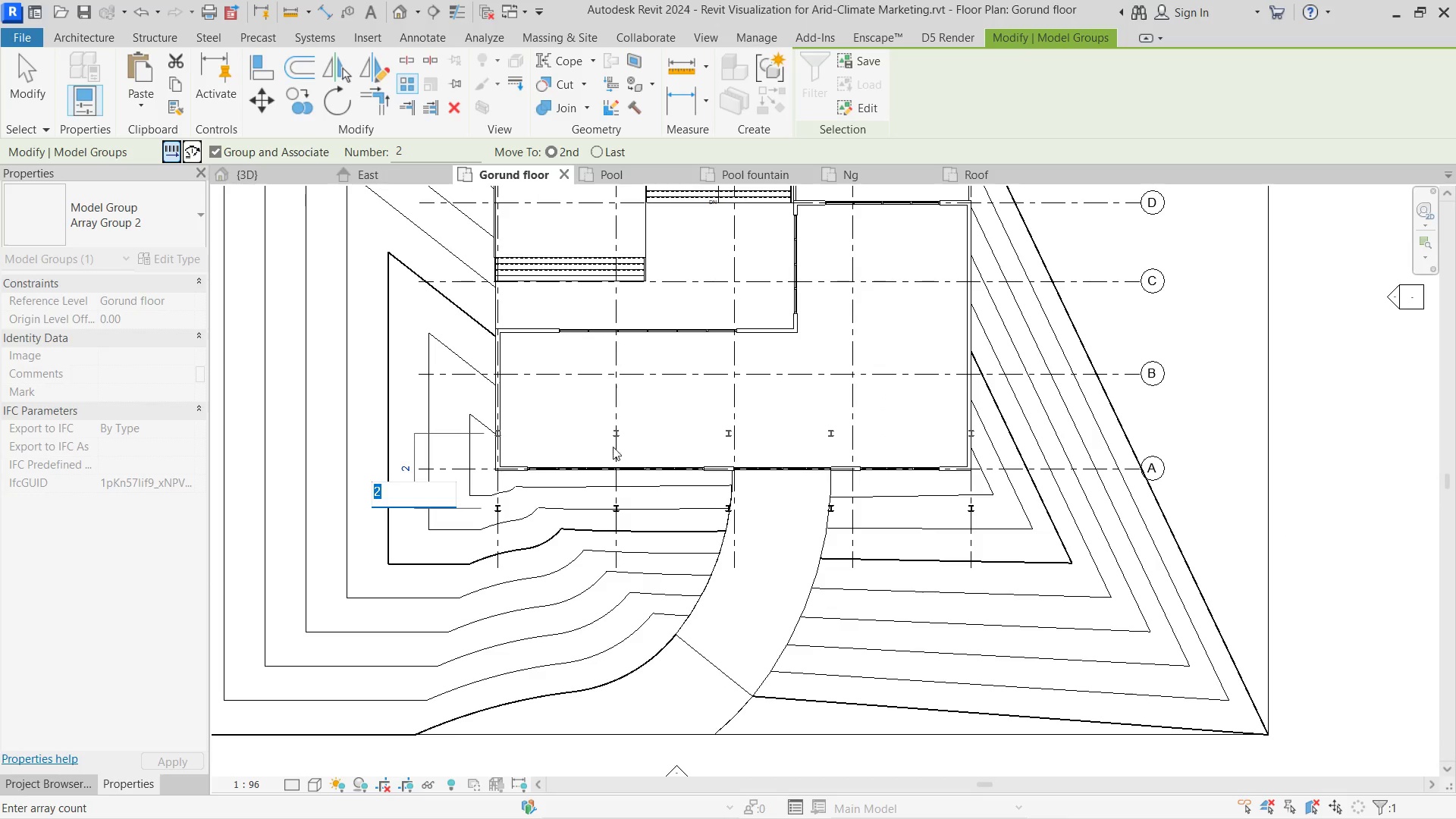 
scroll: coordinate [606, 438], scroll_direction: up, amount: 1.0
 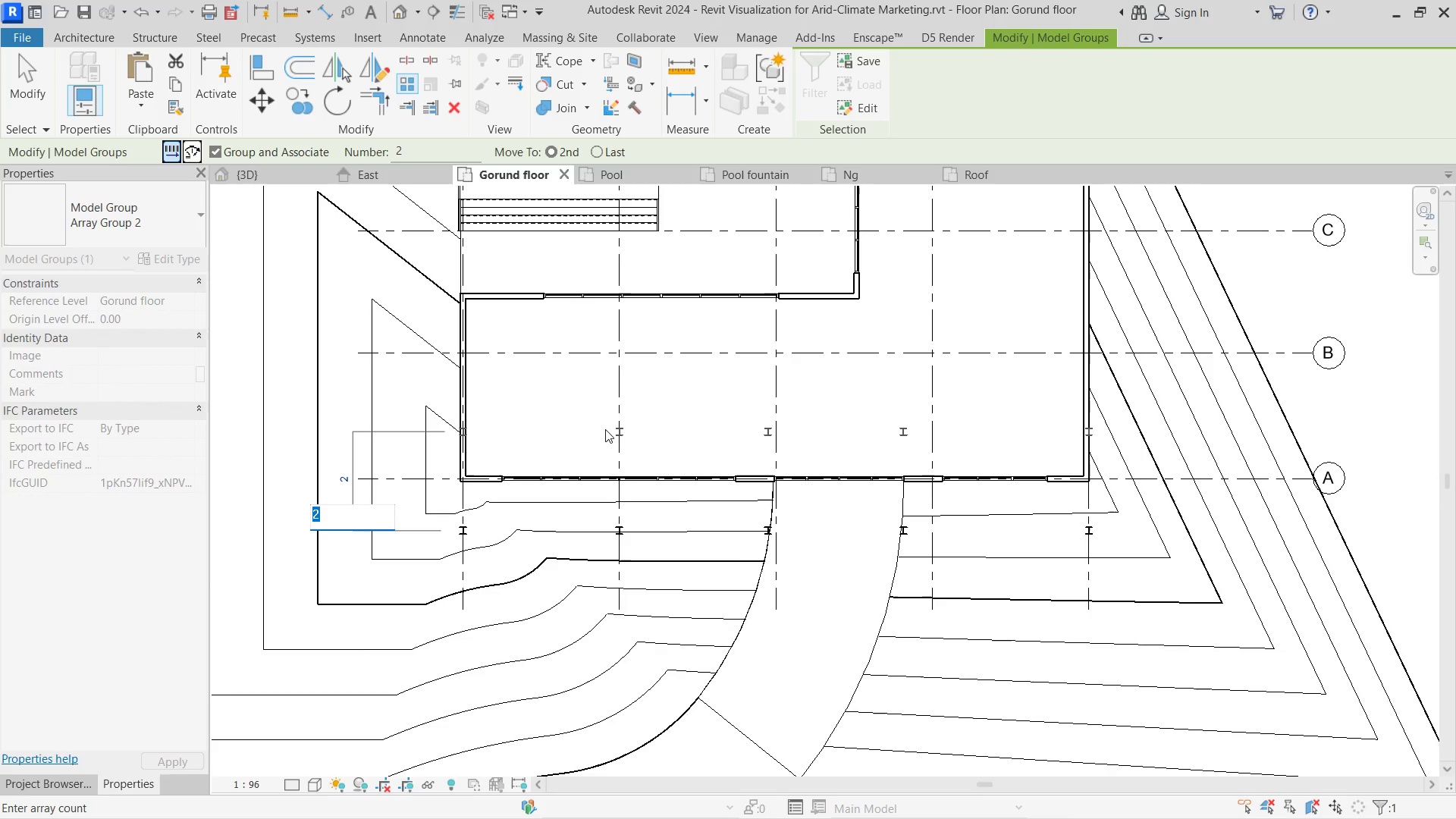 
key(Escape)
 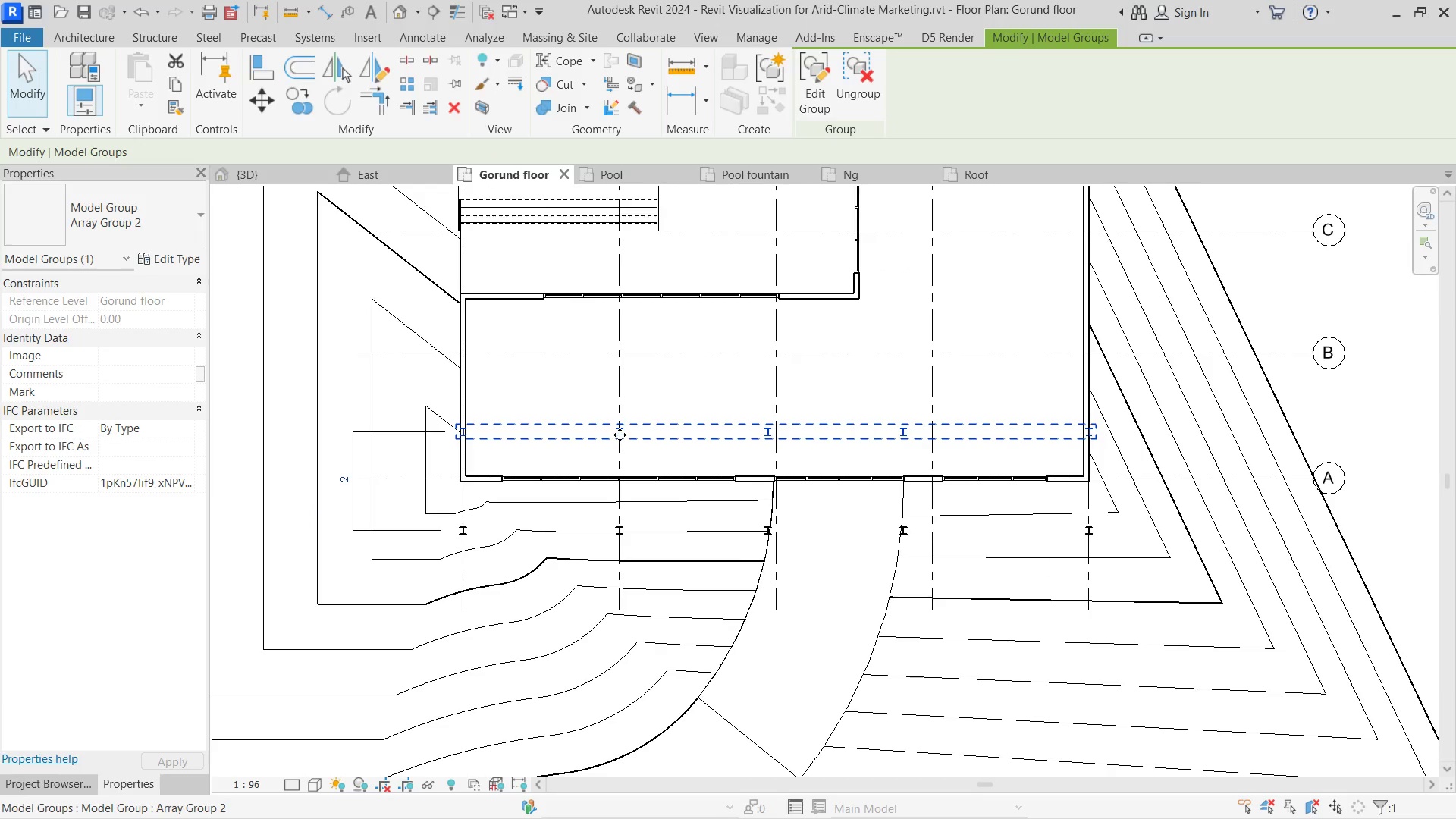 
scroll: coordinate [620, 435], scroll_direction: up, amount: 4.0
 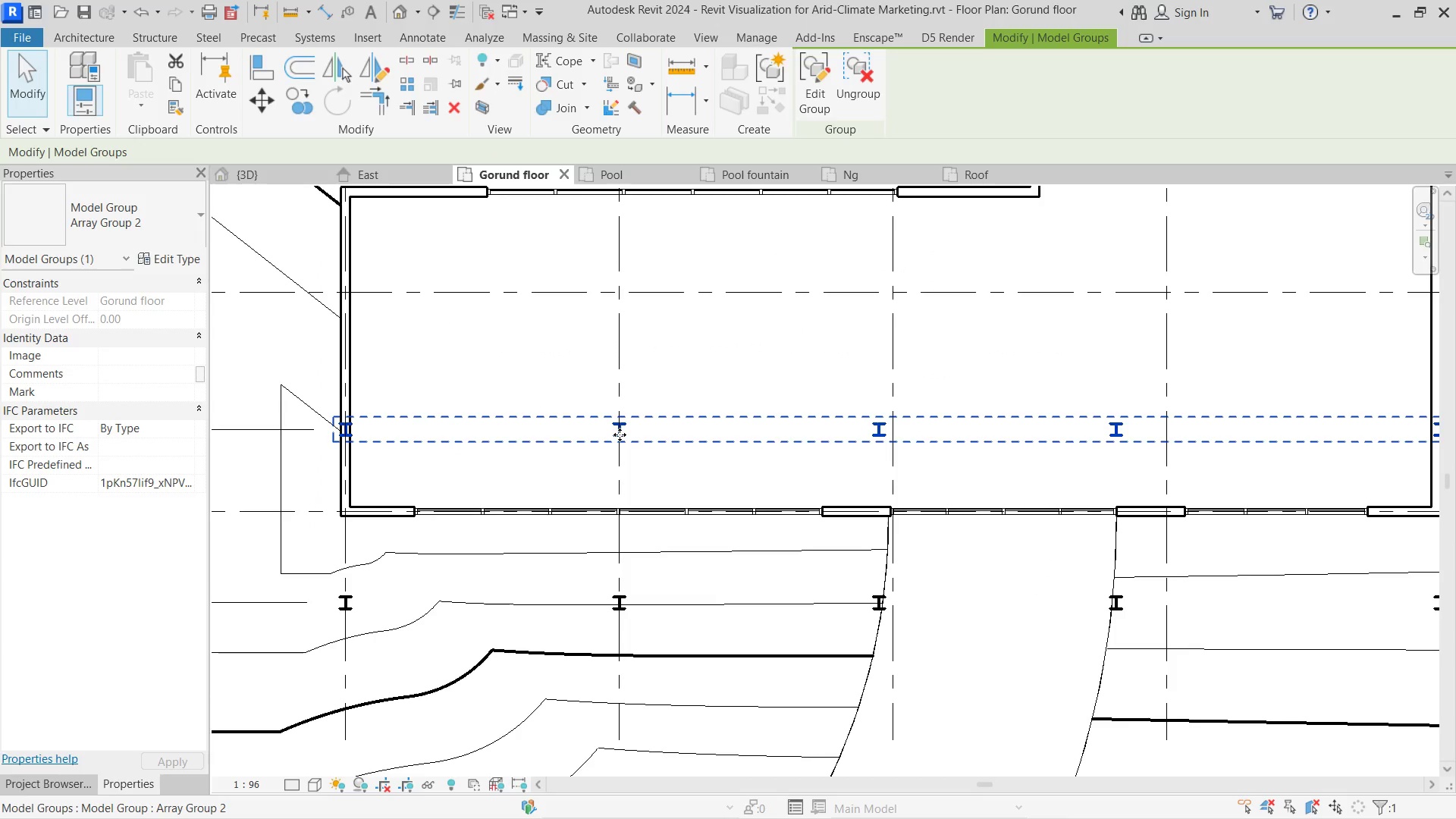 
left_click_drag(start_coordinate=[620, 435], to_coordinate=[617, 518])
 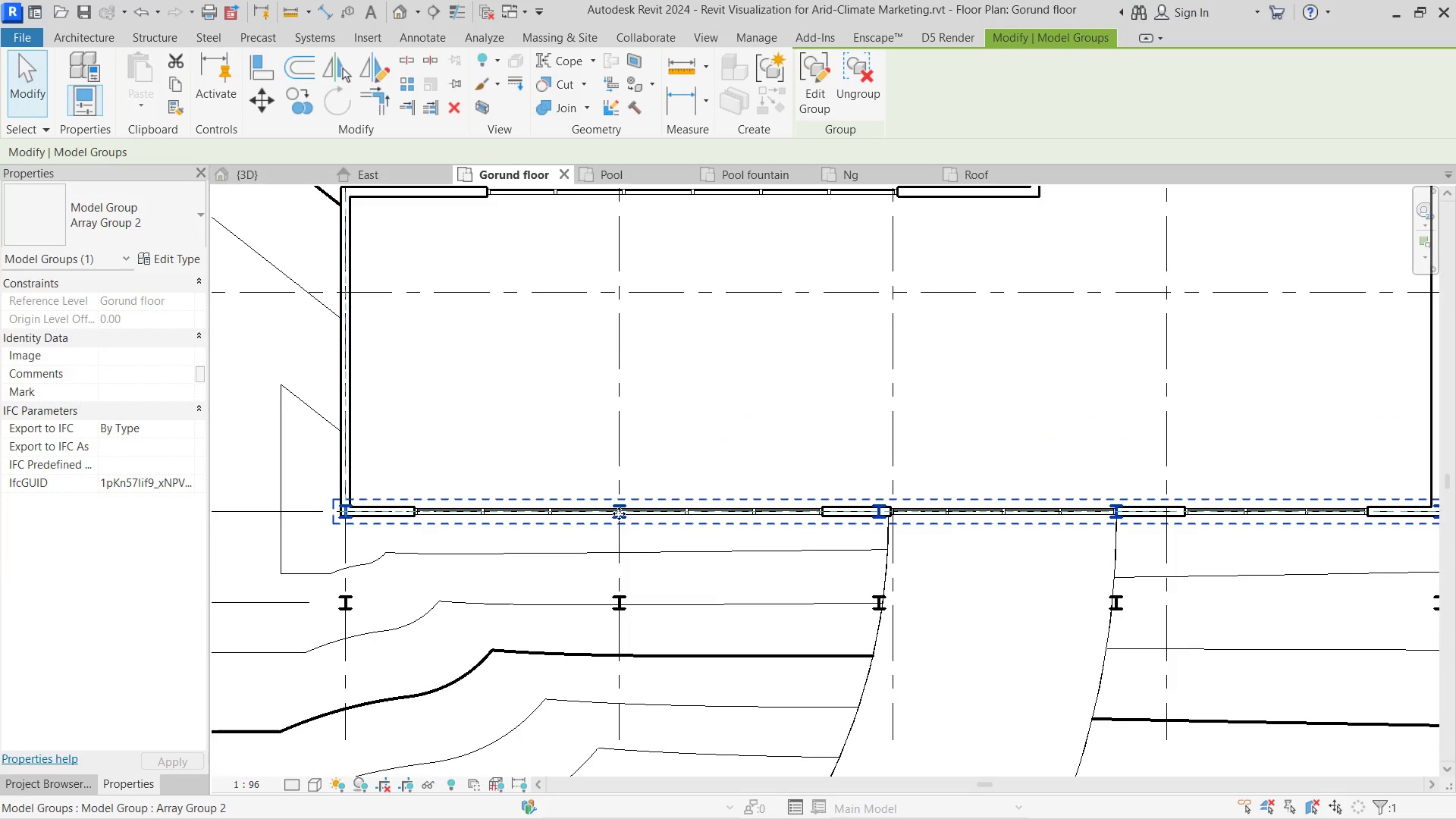 
hold_key(key=ControlLeft, duration=1.19)
left_click_drag(start_coordinate=[619, 513], to_coordinate=[617, 298])
 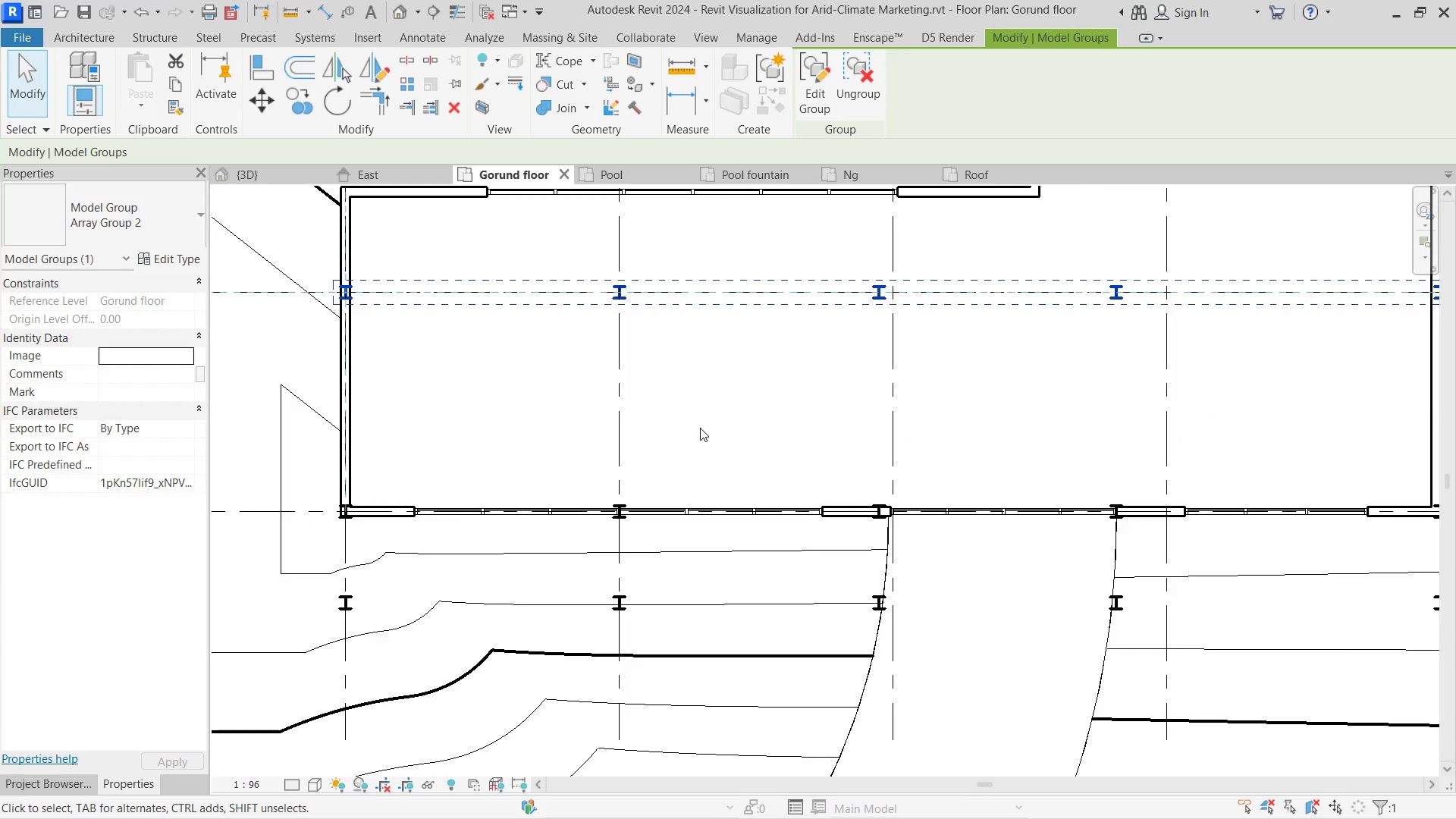 
scroll: coordinate [698, 428], scroll_direction: down, amount: 3.0
 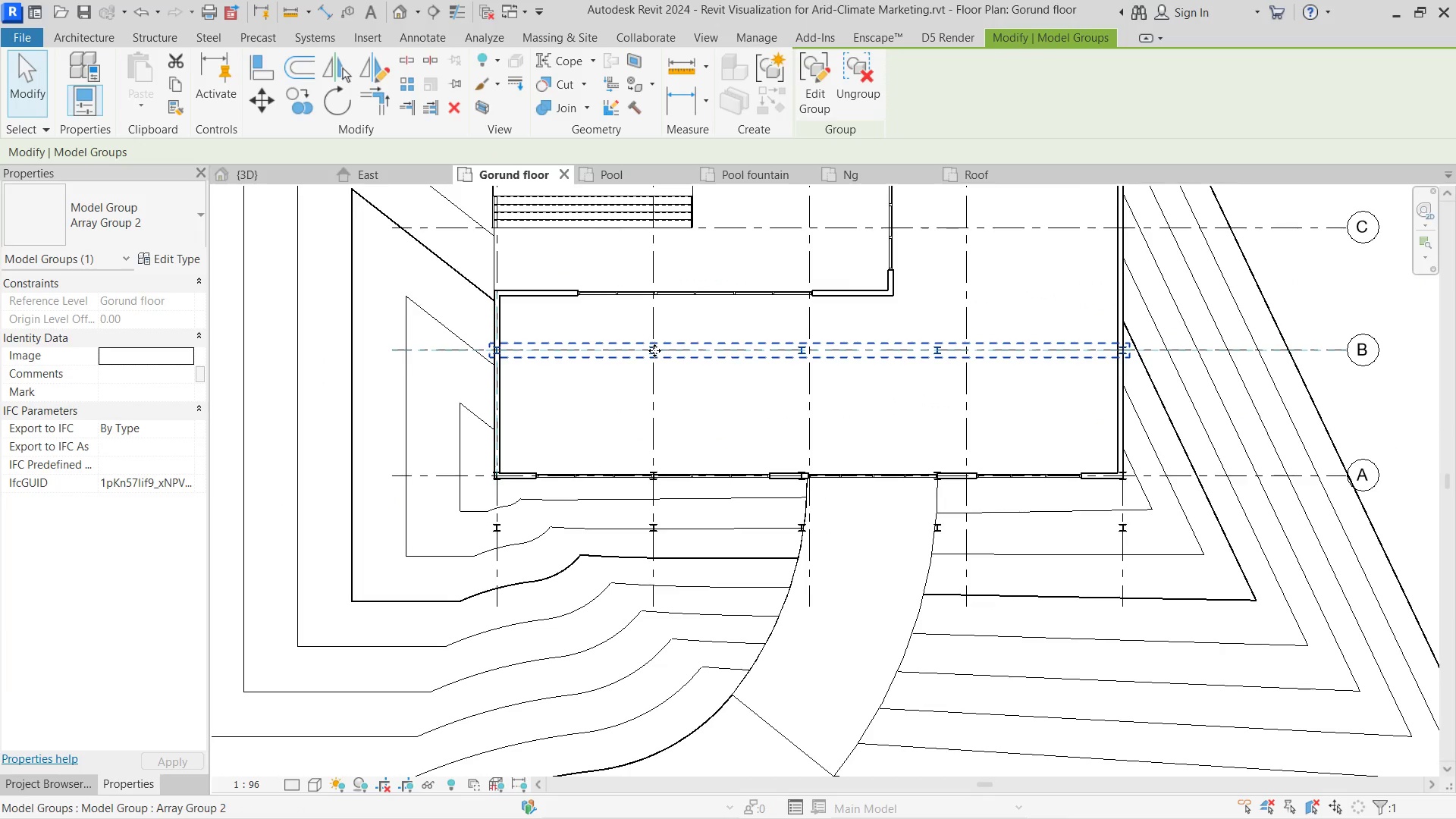 
hold_key(key=ControlLeft, duration=3.56)
left_click_drag(start_coordinate=[654, 350], to_coordinate=[651, 228])
 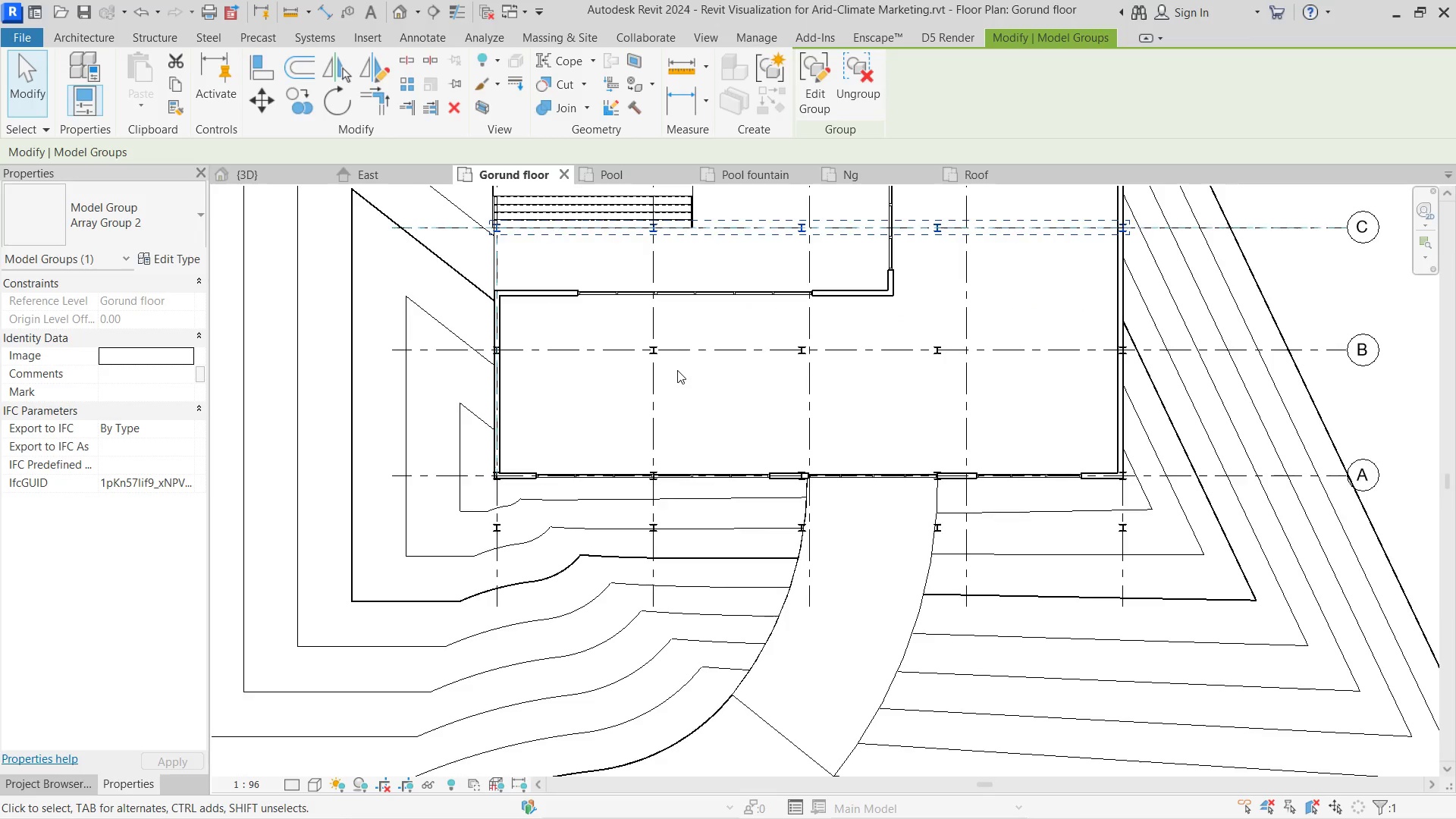 
scroll: coordinate [677, 370], scroll_direction: down, amount: 4.0
 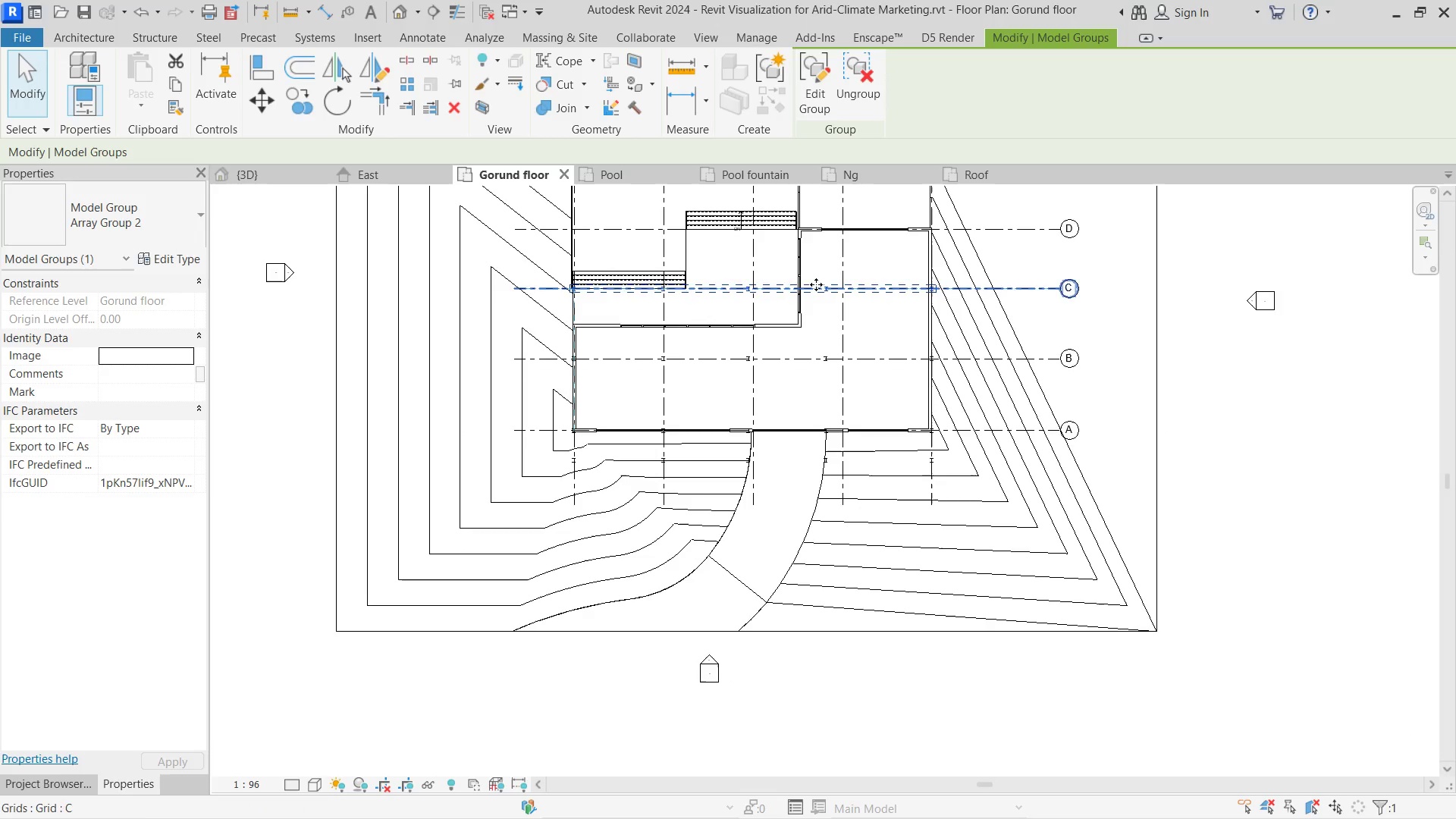 
scroll: coordinate [840, 284], scroll_direction: up, amount: 2.0
 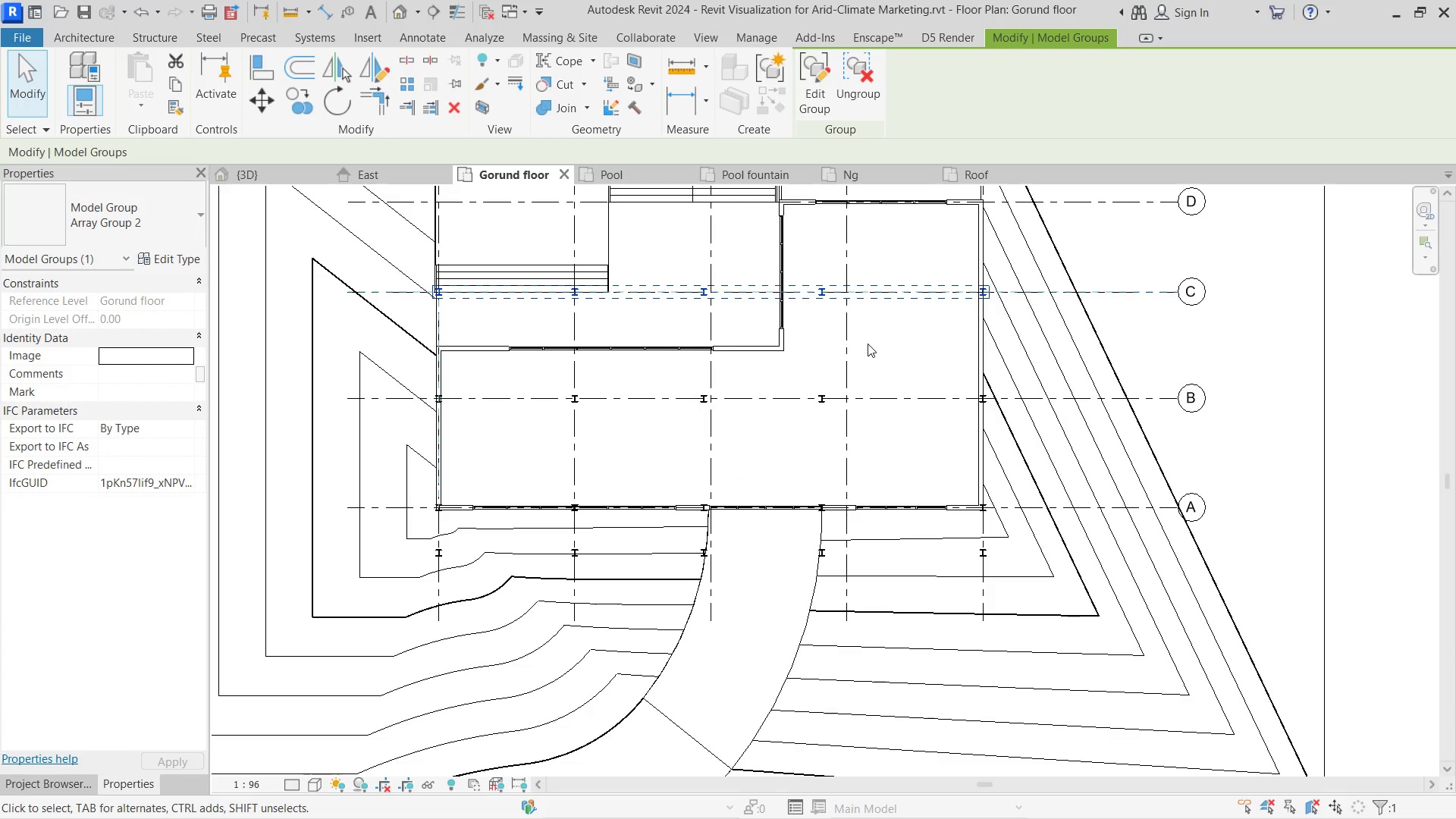 
scroll: coordinate [852, 306], scroll_direction: none, amount: 0.0
 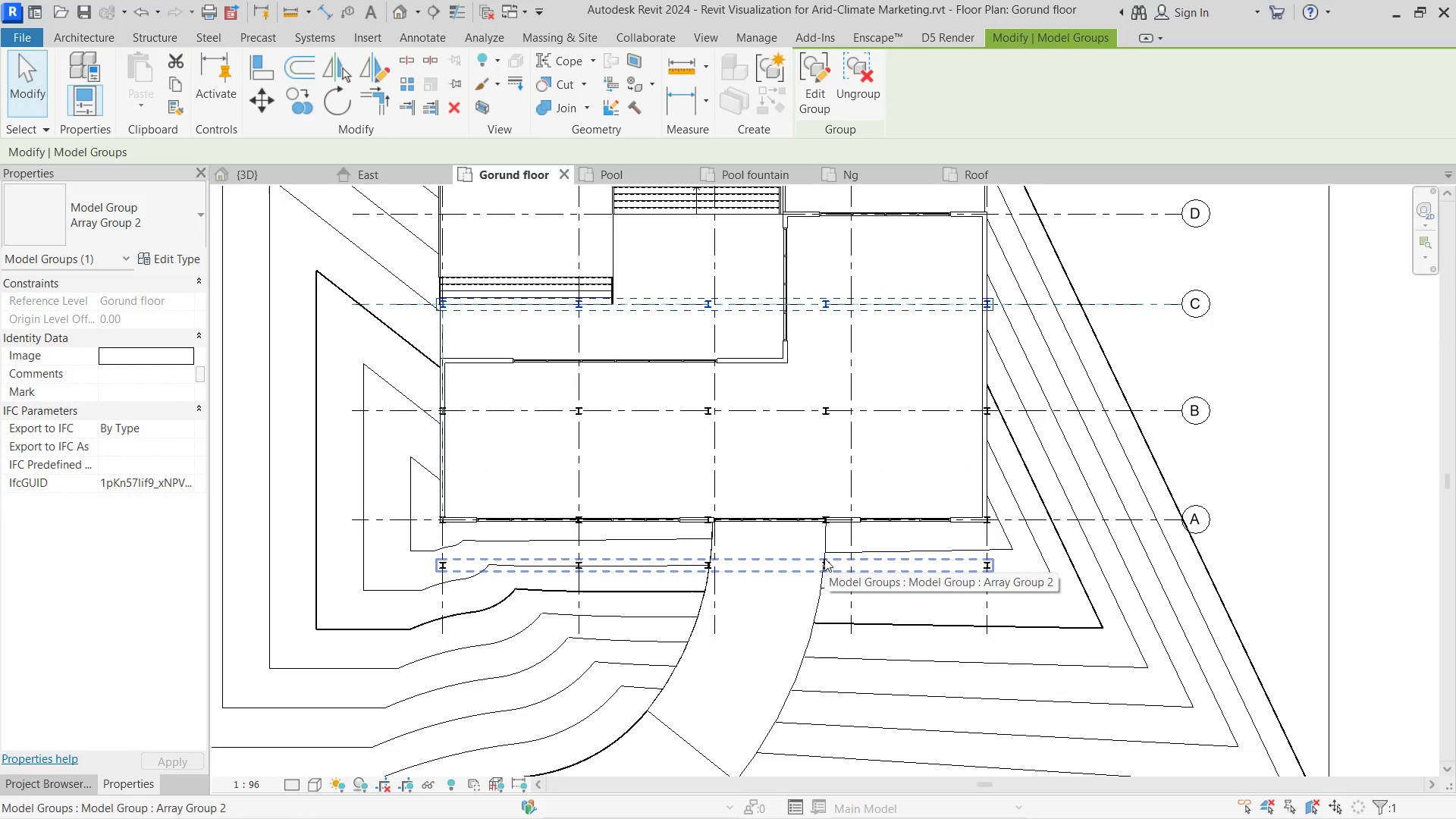 
left_click_drag(start_coordinate=[821, 473], to_coordinate=[854, 436])
 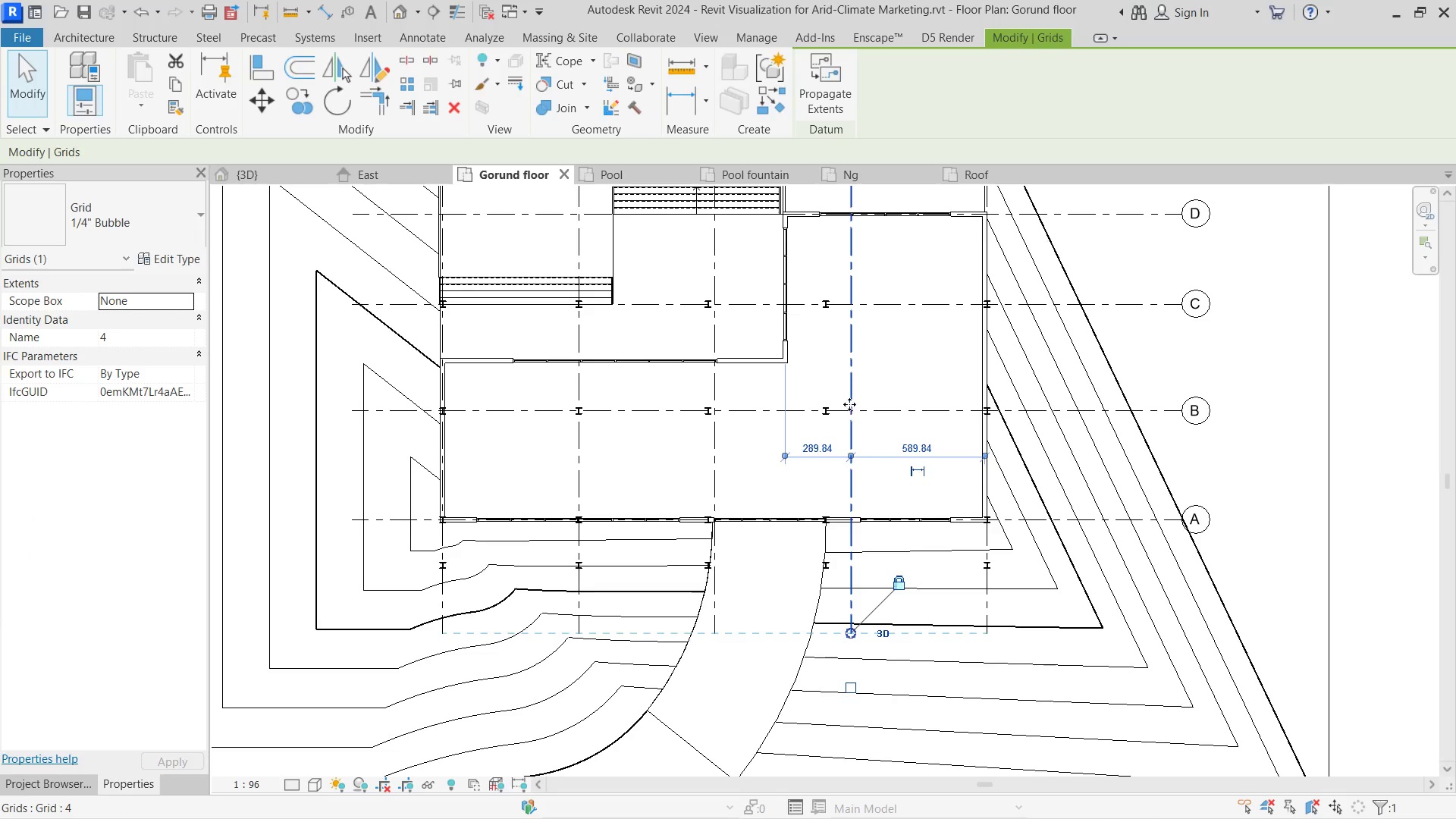 
left_click([854, 436])
 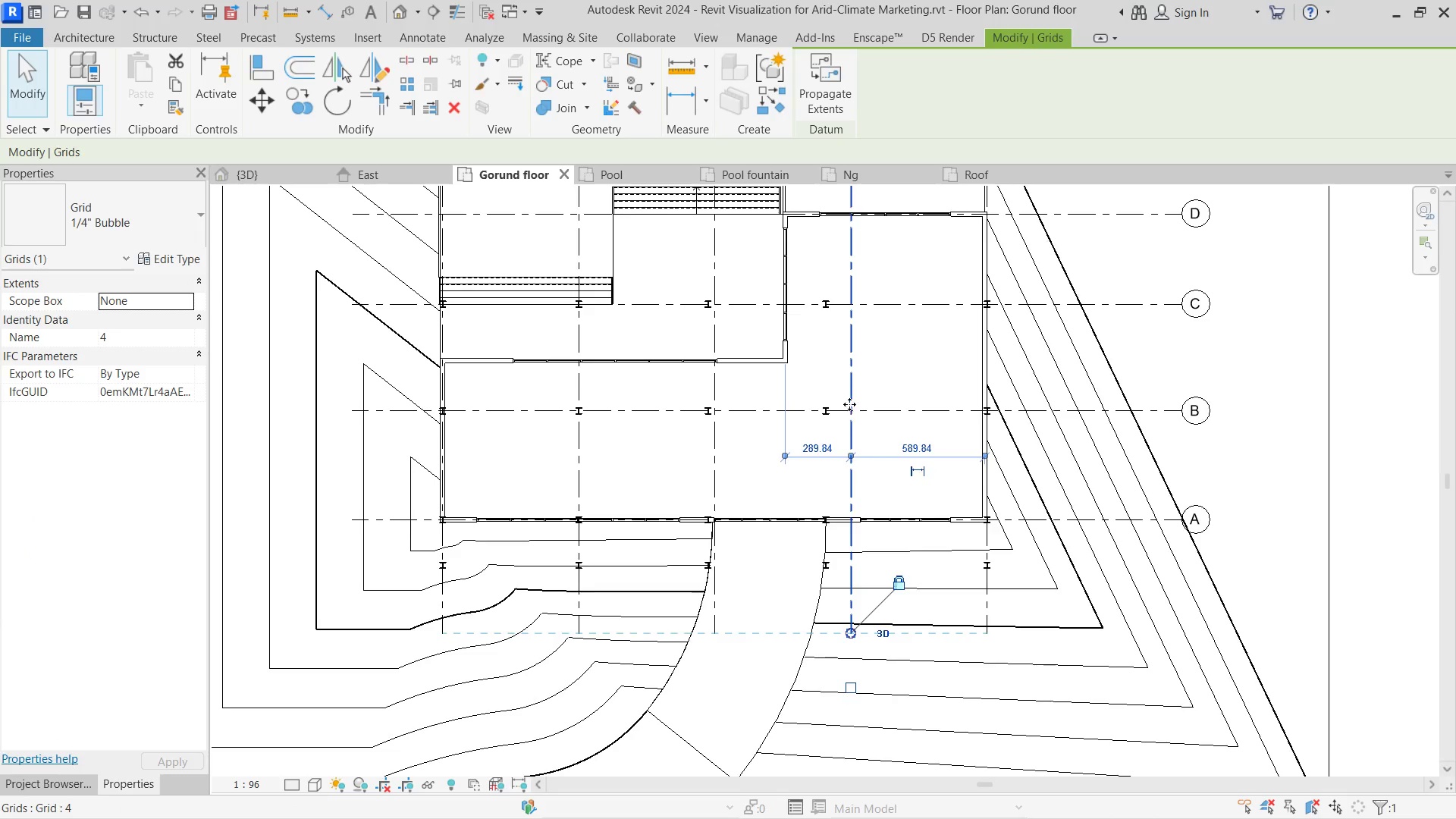 
left_click_drag(start_coordinate=[850, 396], to_coordinate=[828, 404])
 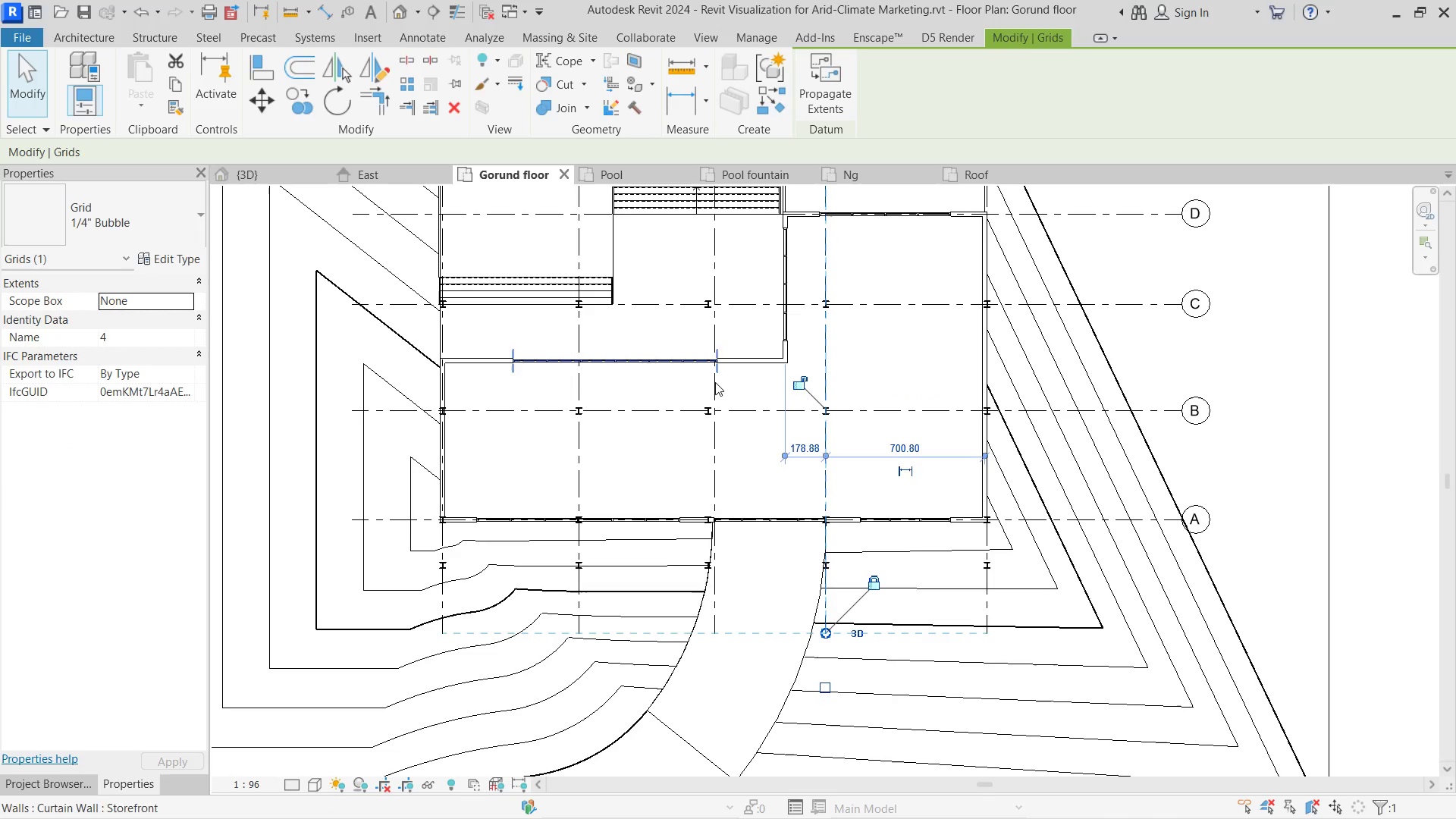 
left_click([715, 388])
 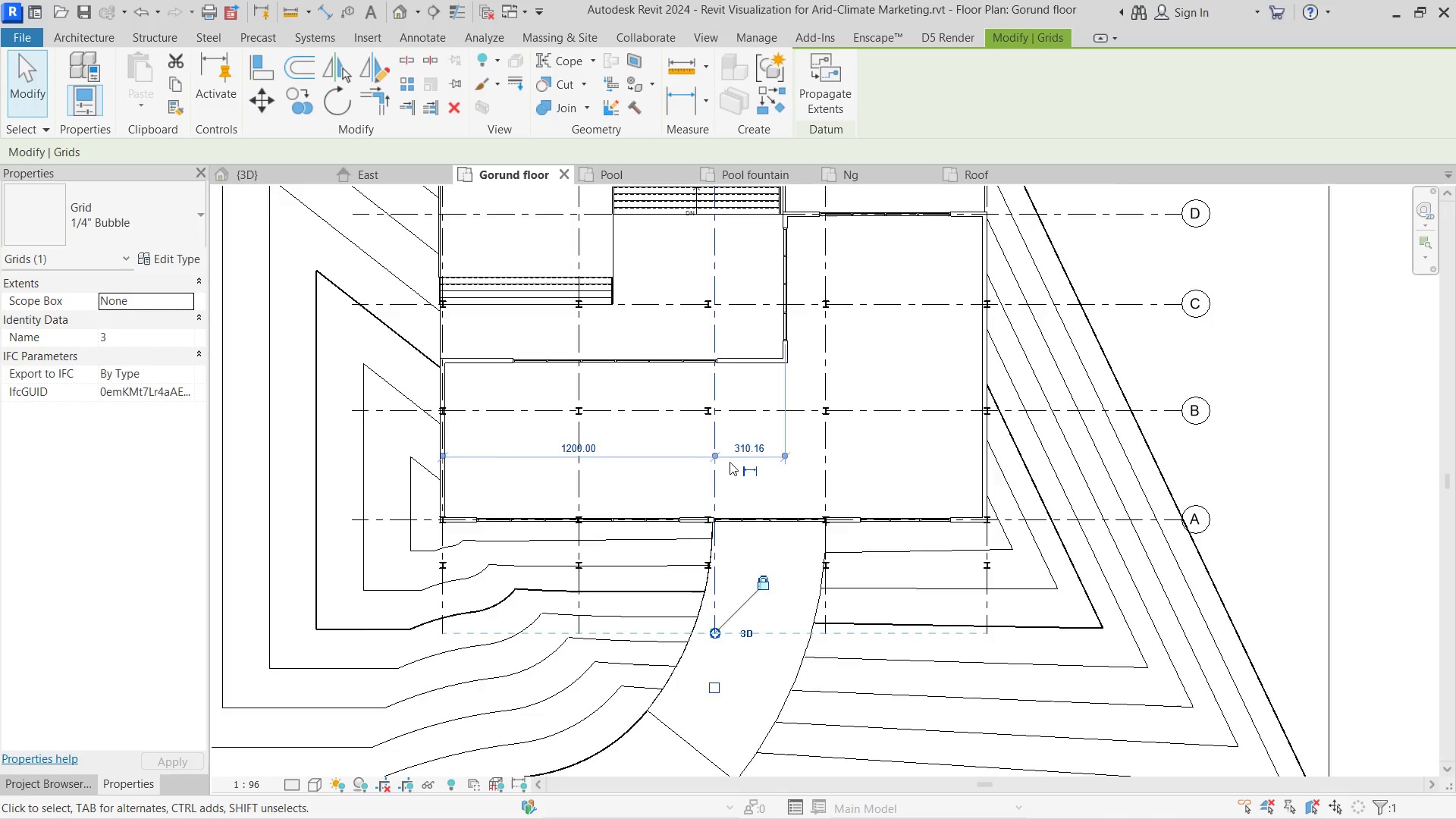 
scroll: coordinate [730, 462], scroll_direction: up, amount: 3.0
 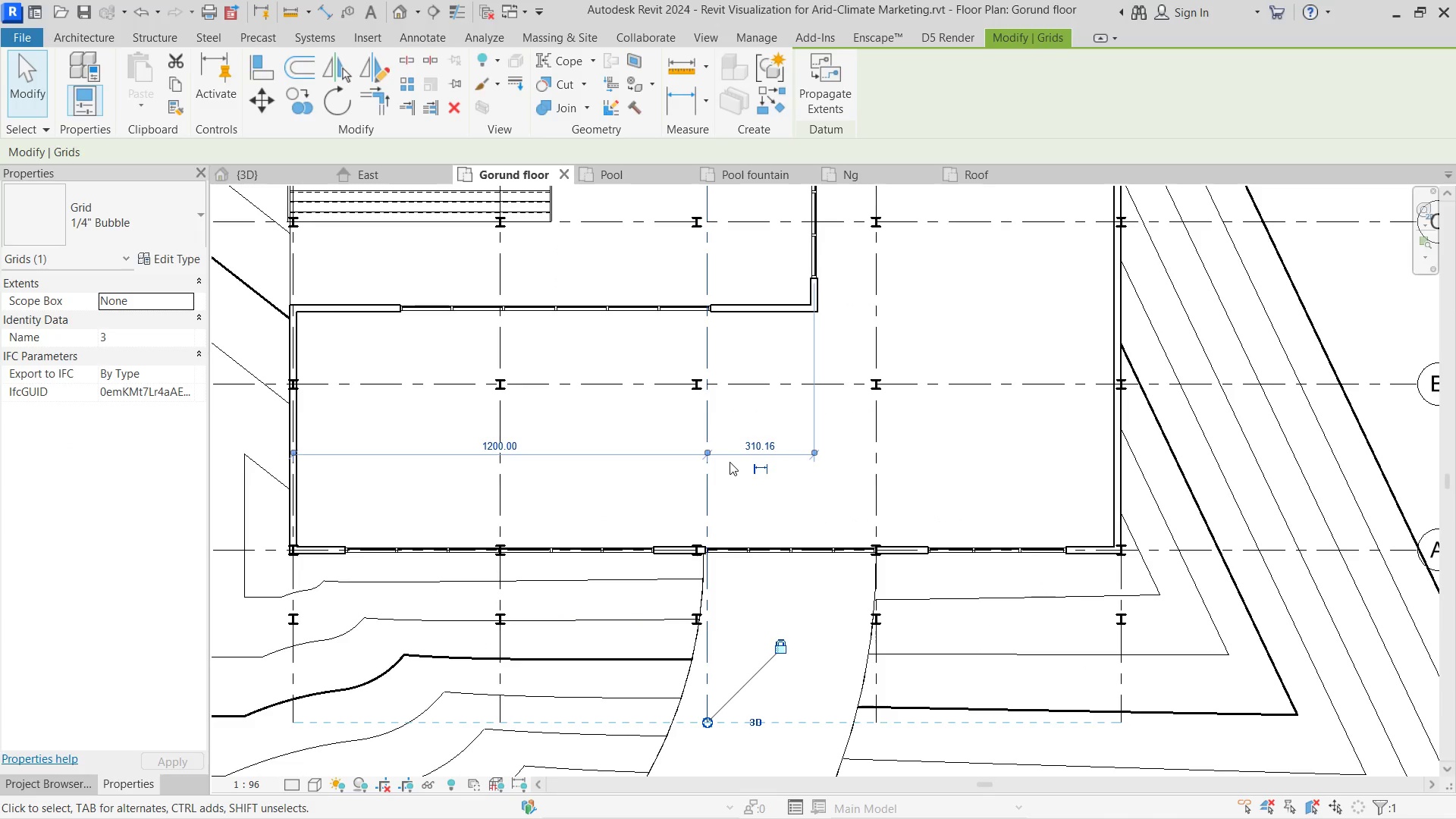 
key(ArrowLeft)
 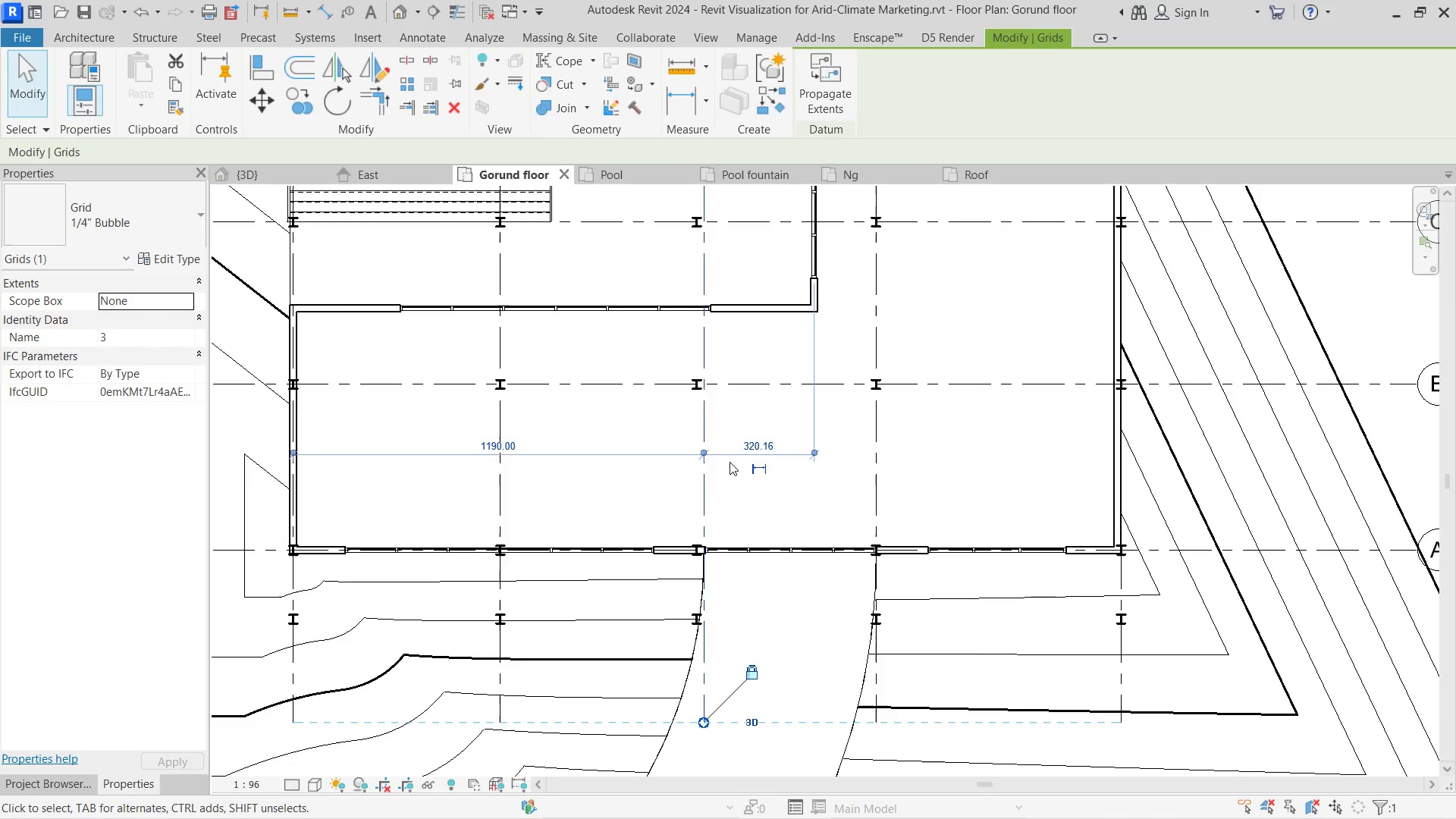 
key(ArrowLeft)
 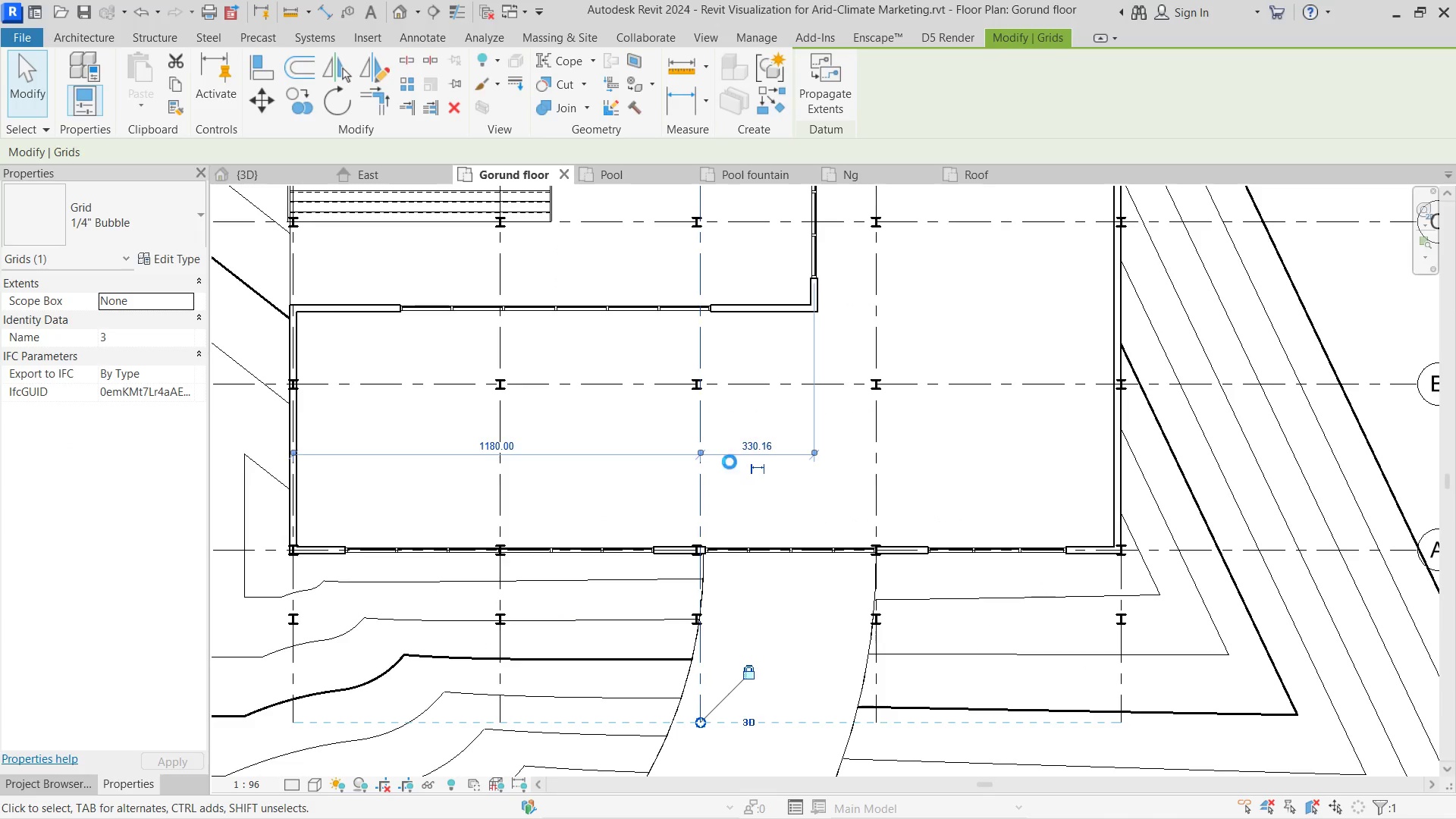 
key(ArrowLeft)
 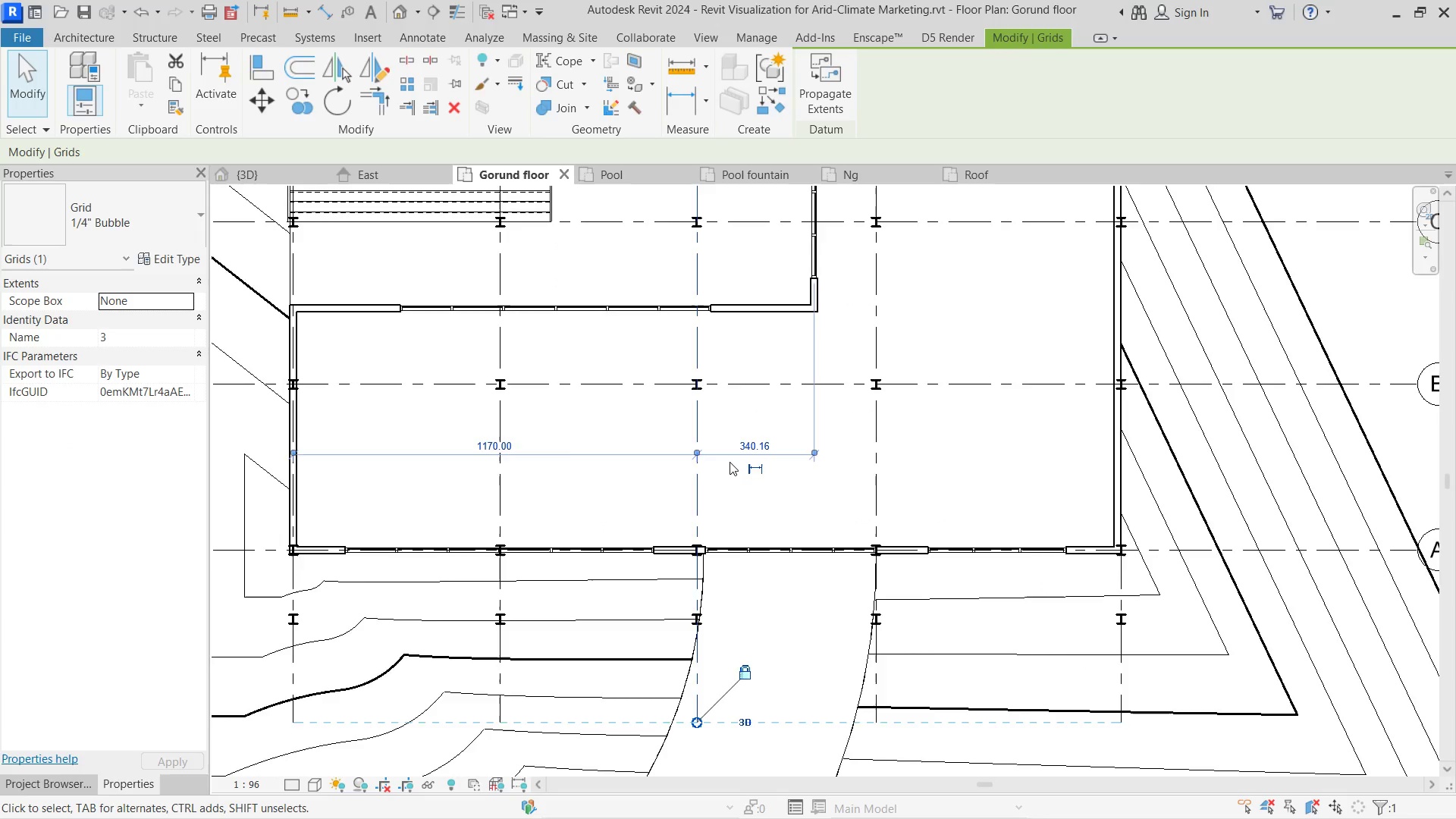 
scroll: coordinate [902, 351], scroll_direction: down, amount: 5.0
 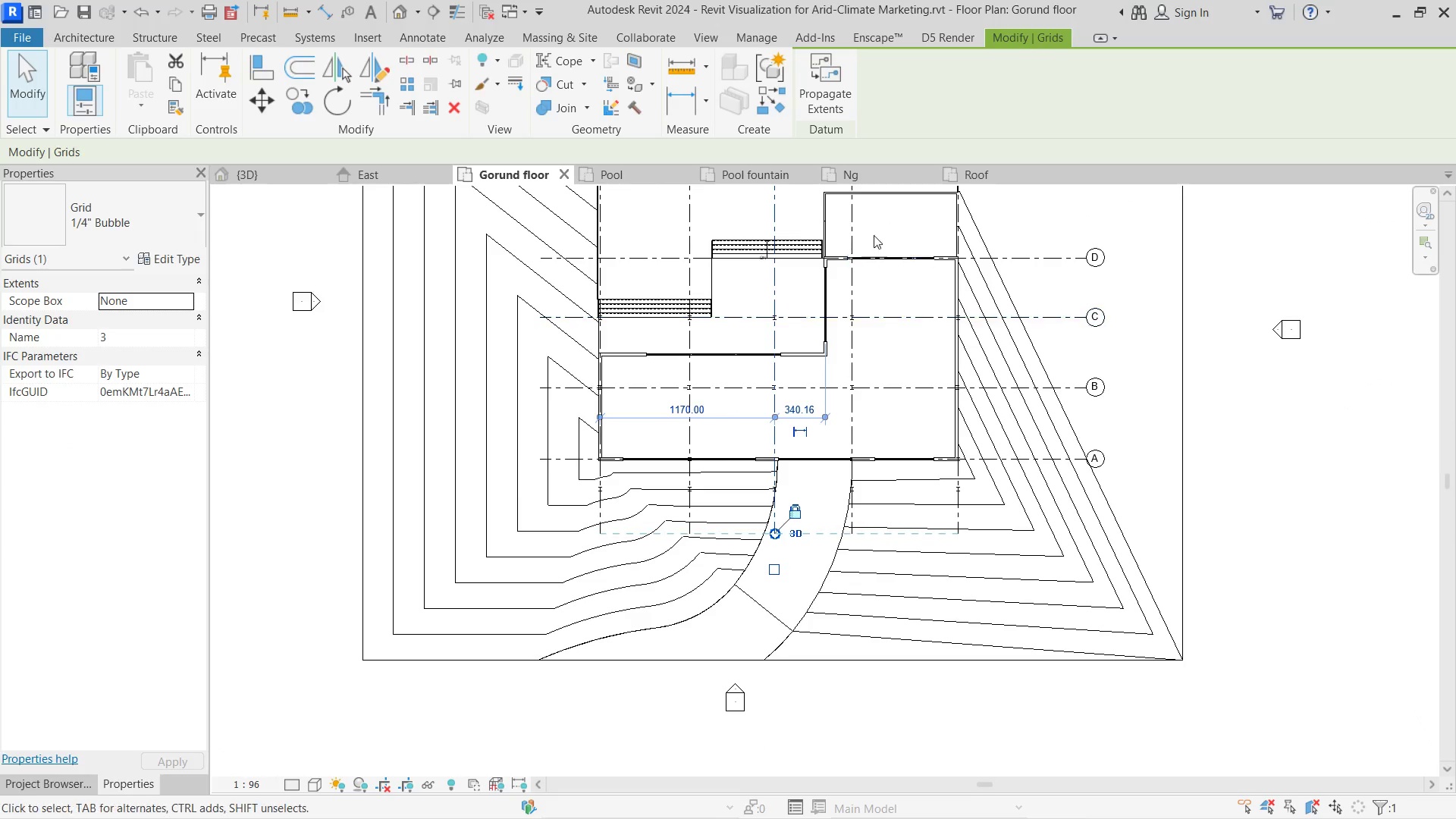 
scroll: coordinate [875, 276], scroll_direction: up, amount: 6.0
 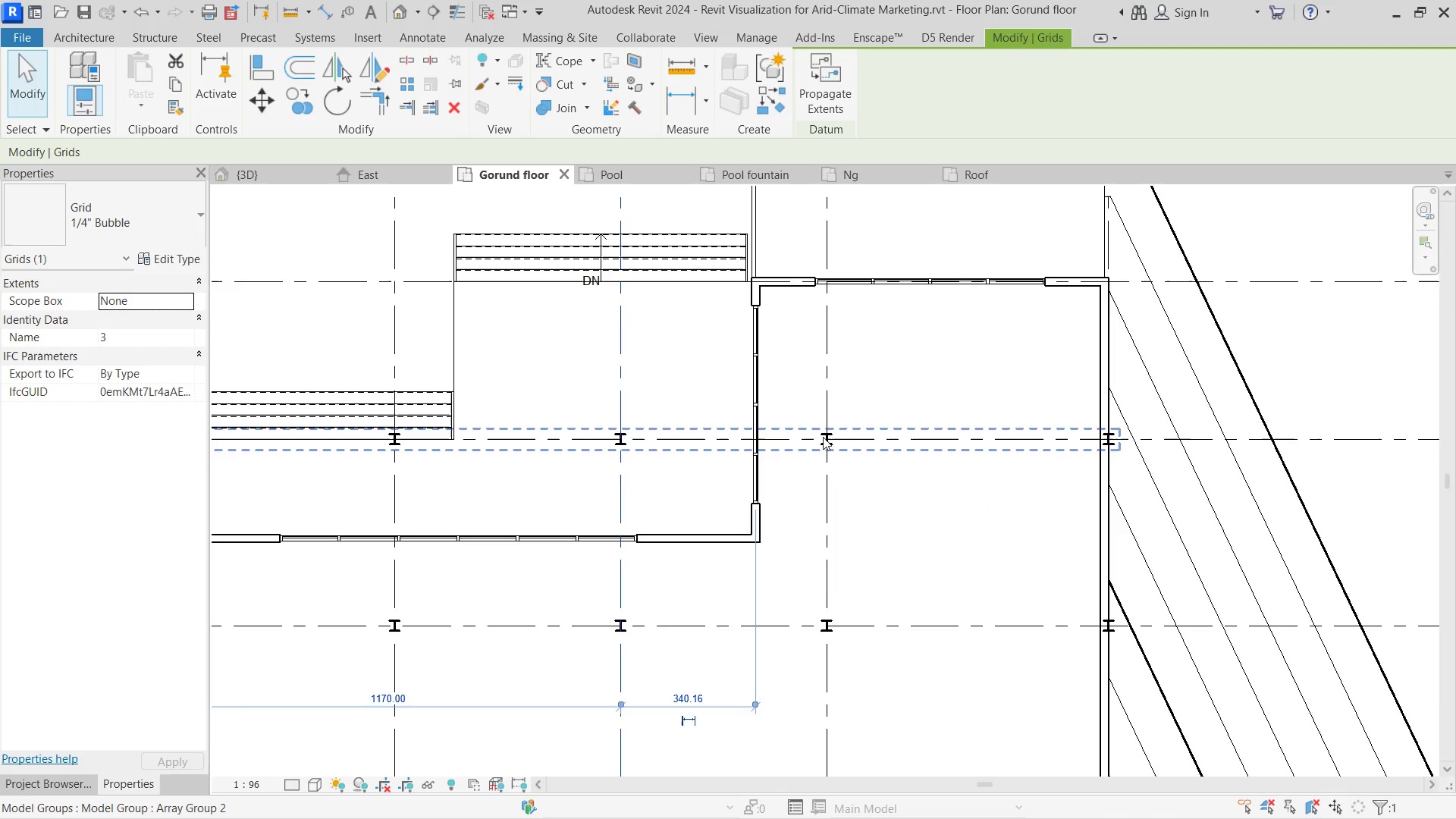 
left_click([823, 437])
 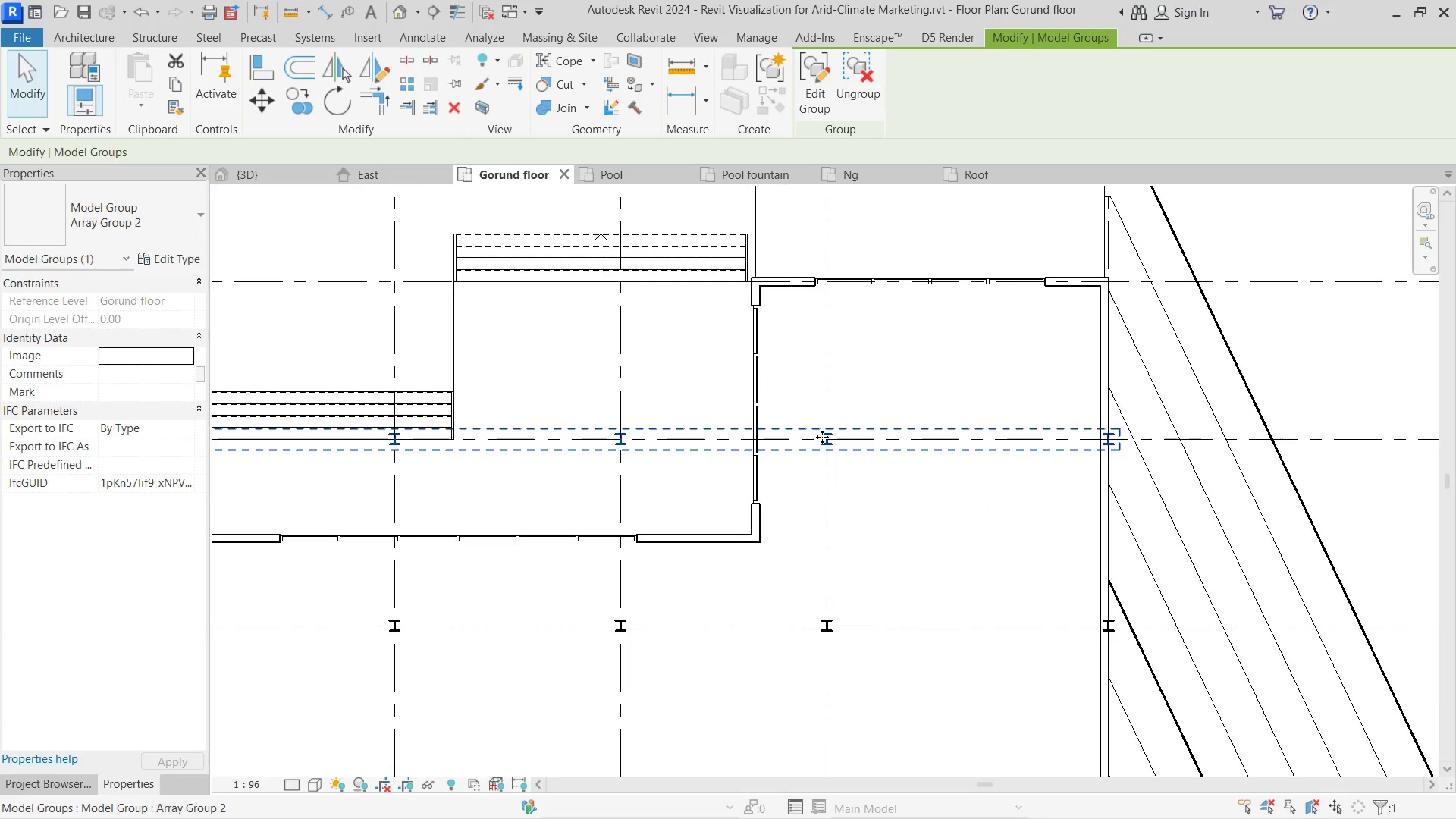 
hold_key(key=ControlLeft, duration=2.27)
left_click_drag(start_coordinate=[822, 437], to_coordinate=[825, 281])
 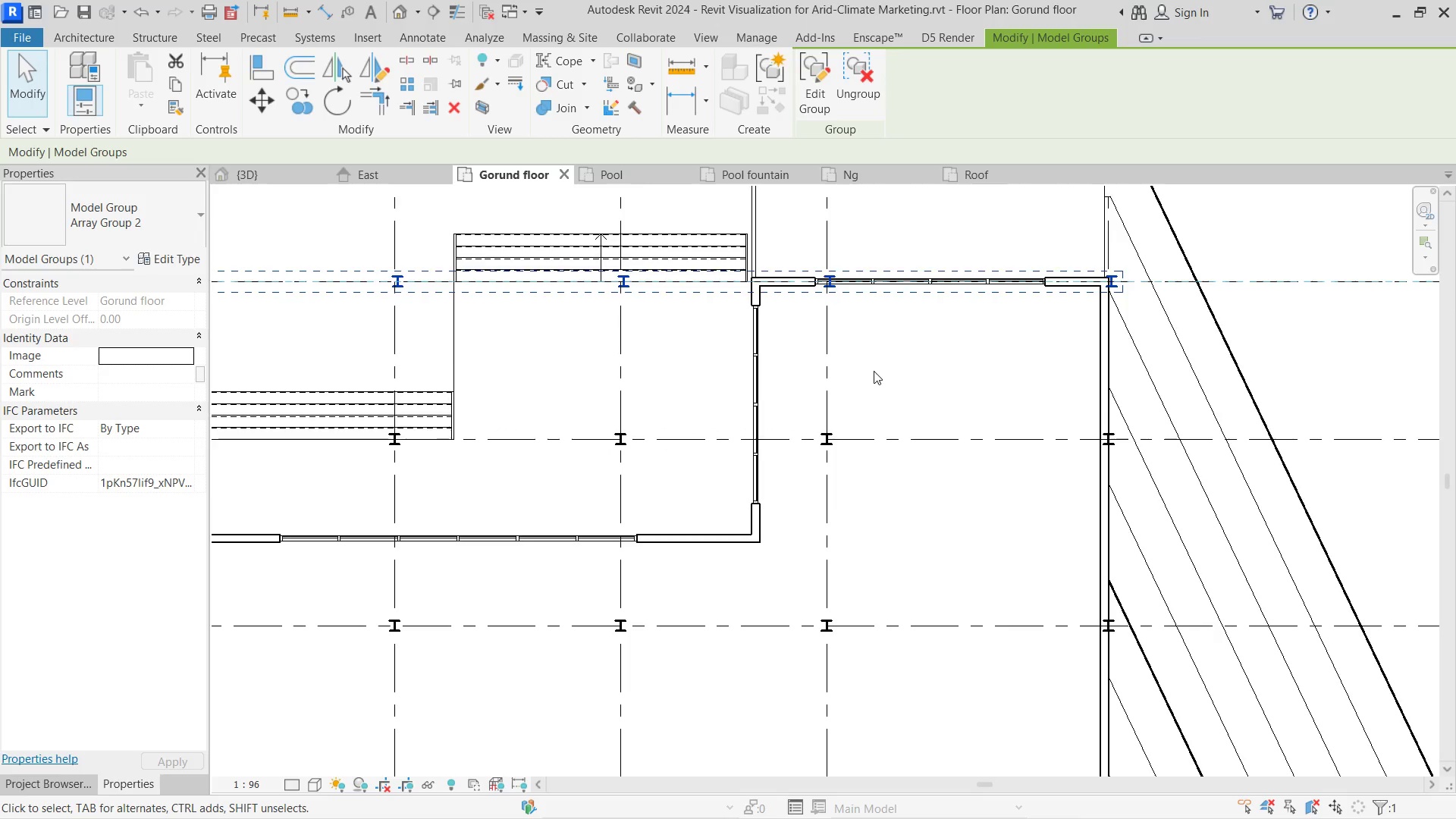 
scroll: coordinate [874, 371], scroll_direction: down, amount: 2.0
 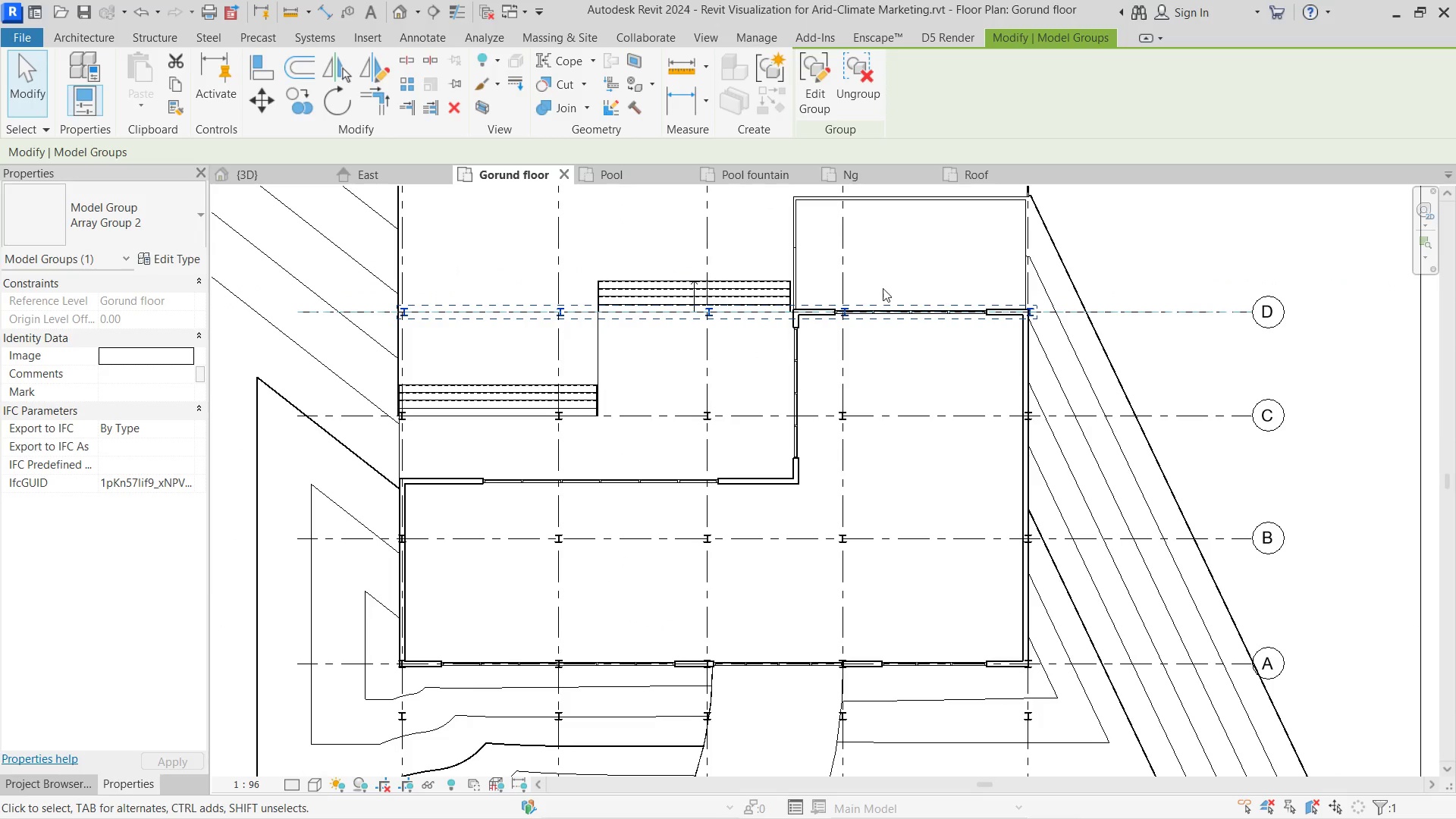 
hold_key(key=ControlLeft, duration=3.47)
 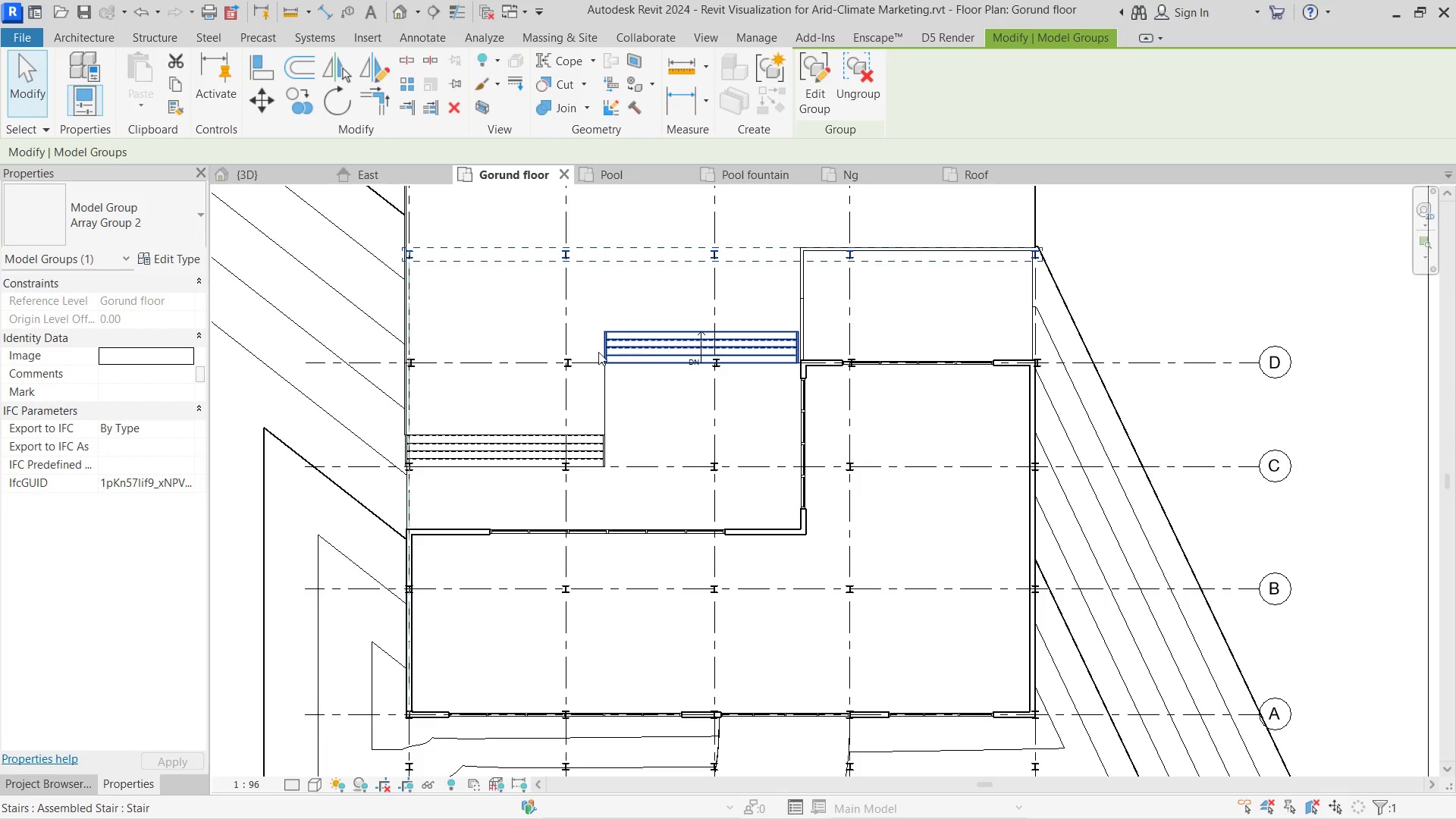 
scroll: coordinate [877, 282], scroll_direction: down, amount: 1.0
 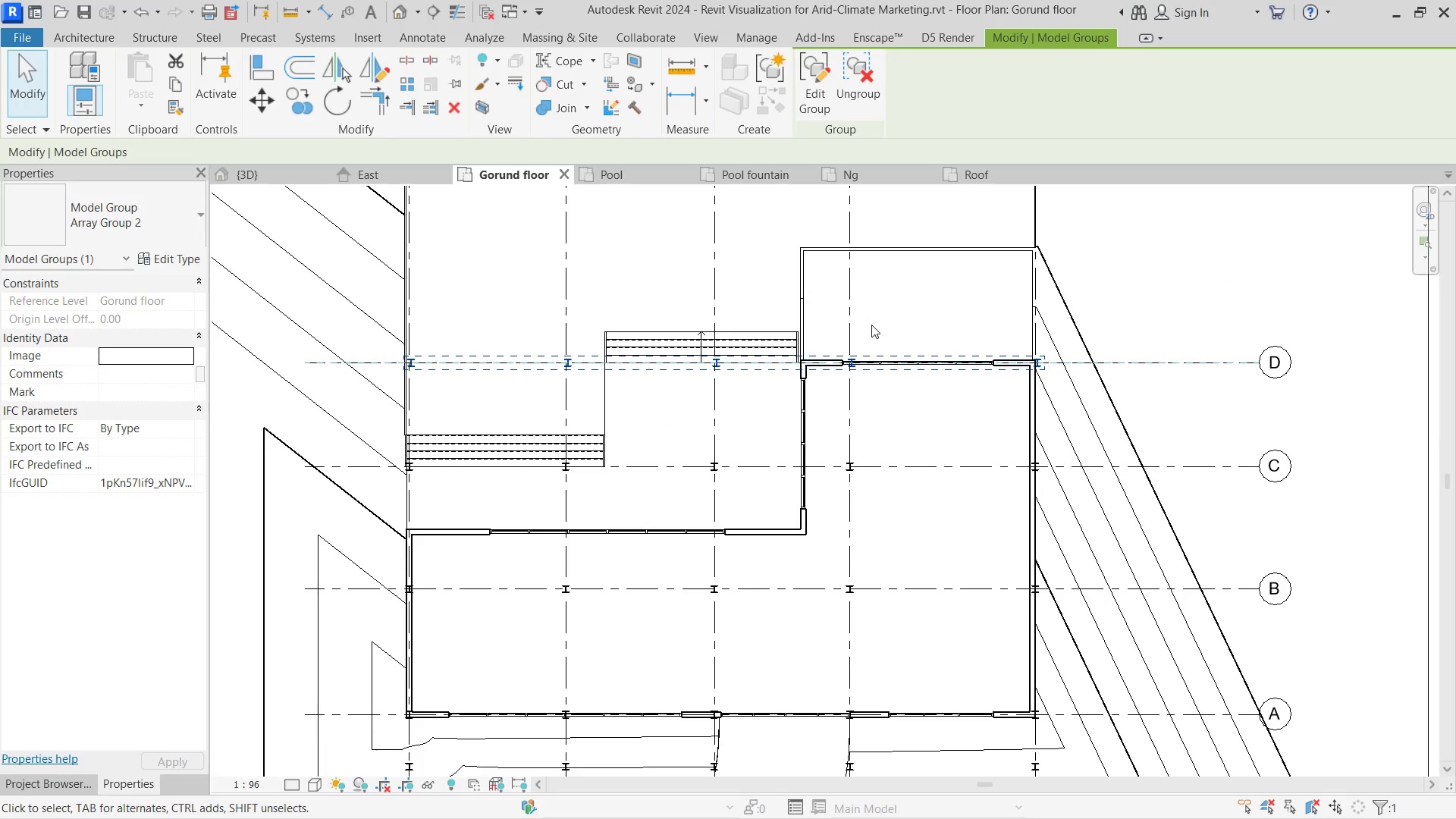 
left_click_drag(start_coordinate=[850, 357], to_coordinate=[855, 249])
 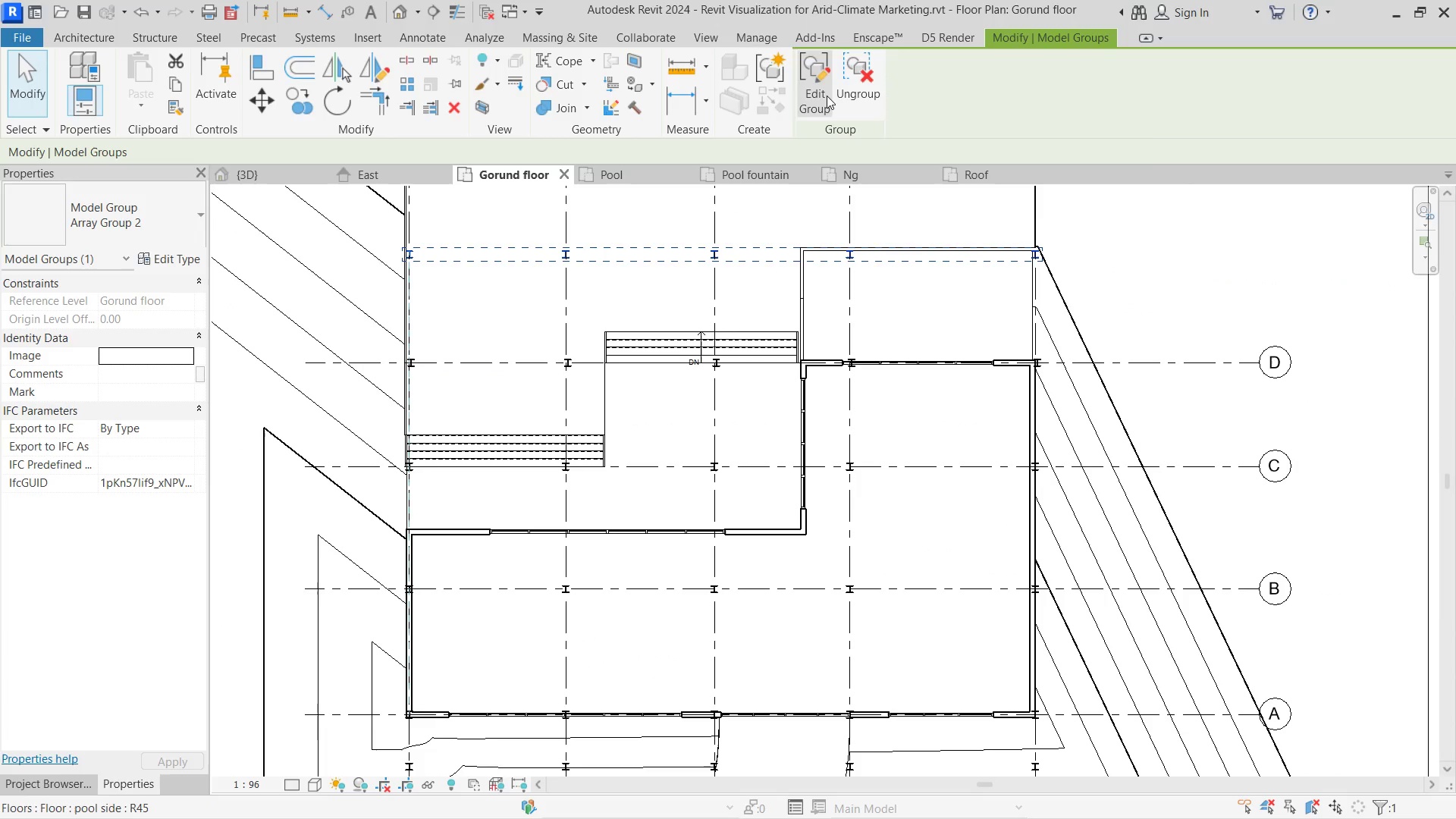 
left_click([849, 93])
 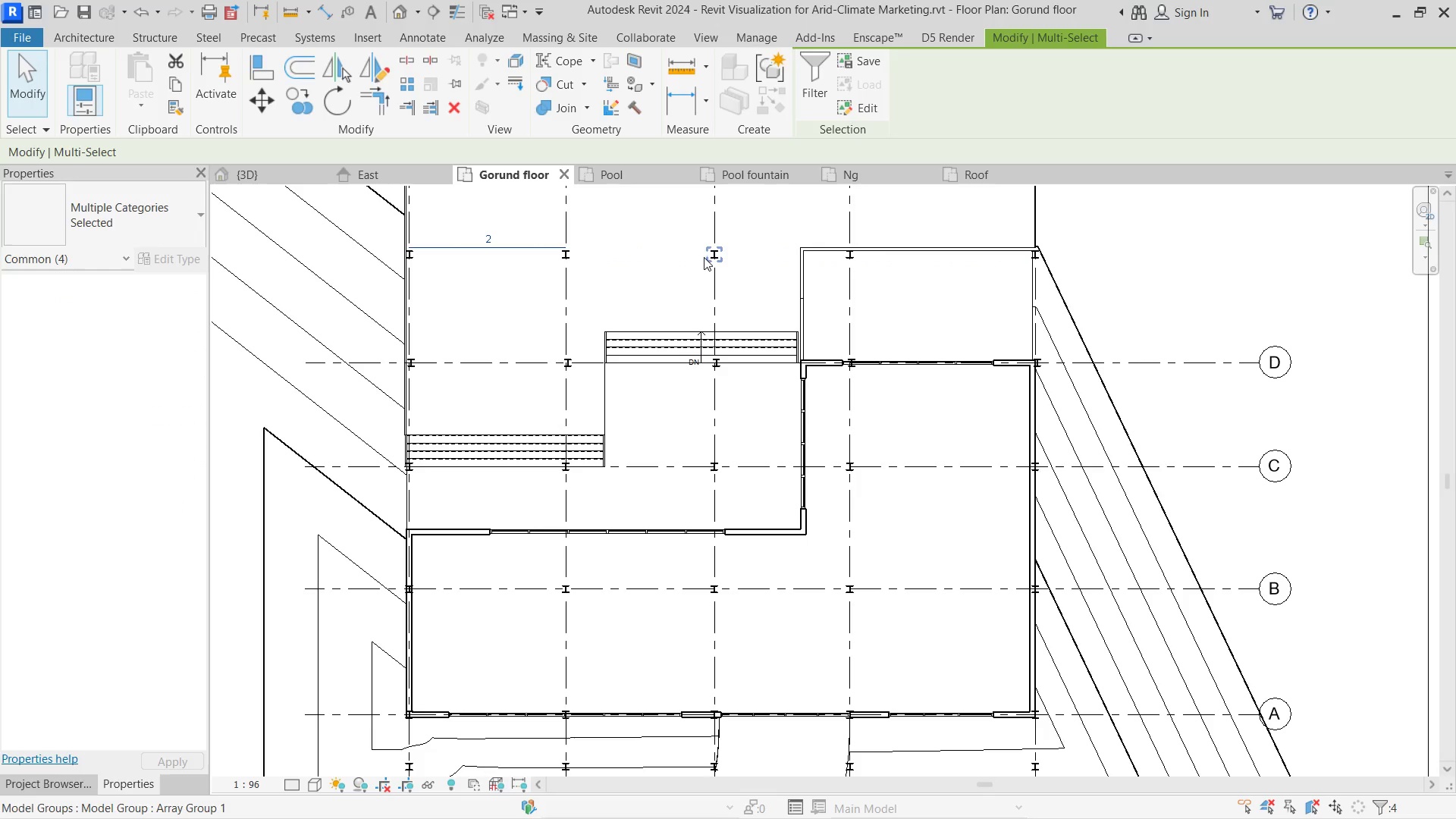 
left_click([704, 257])
 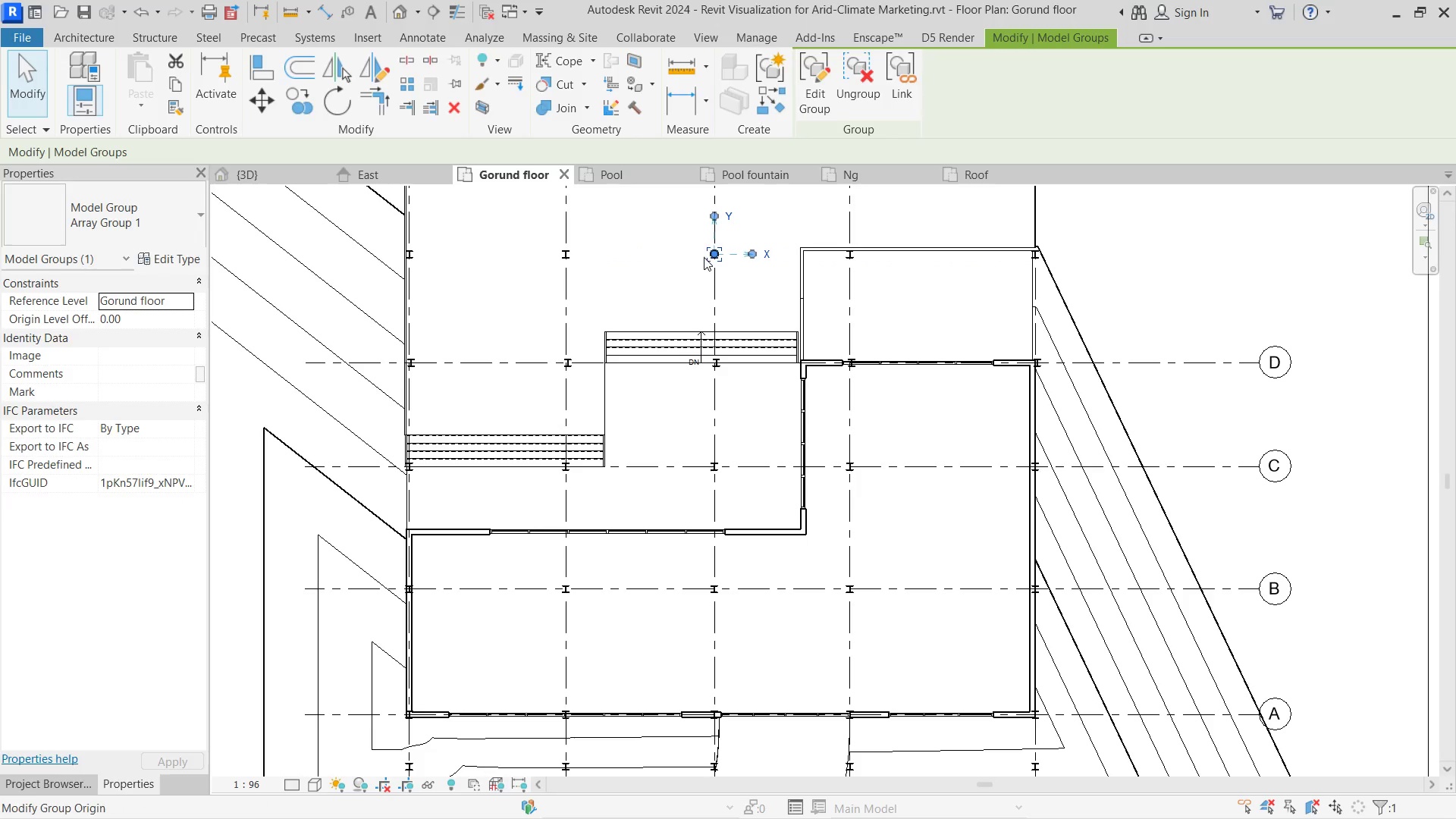 
key(Delete)
 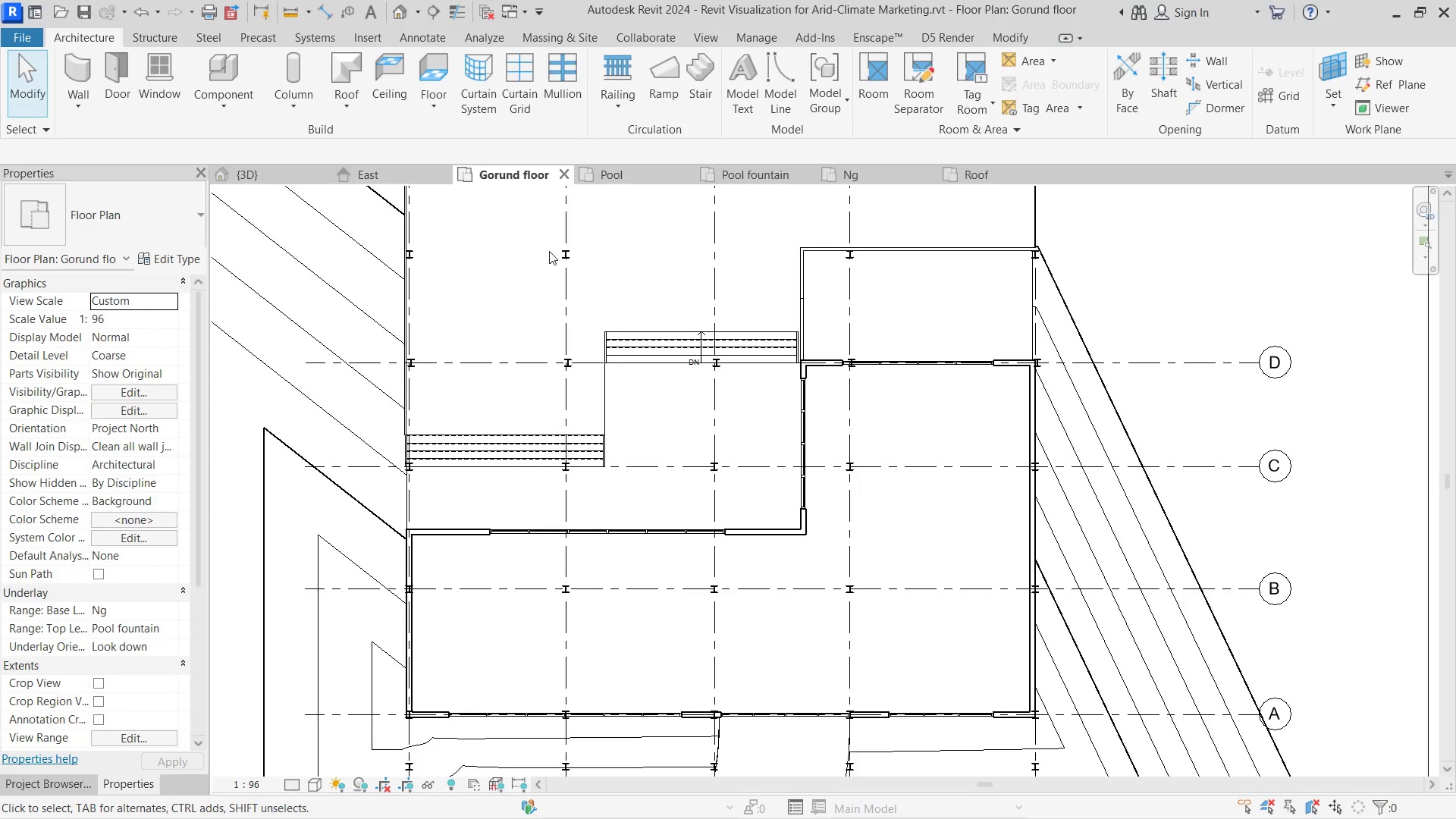 
left_click([564, 253])
 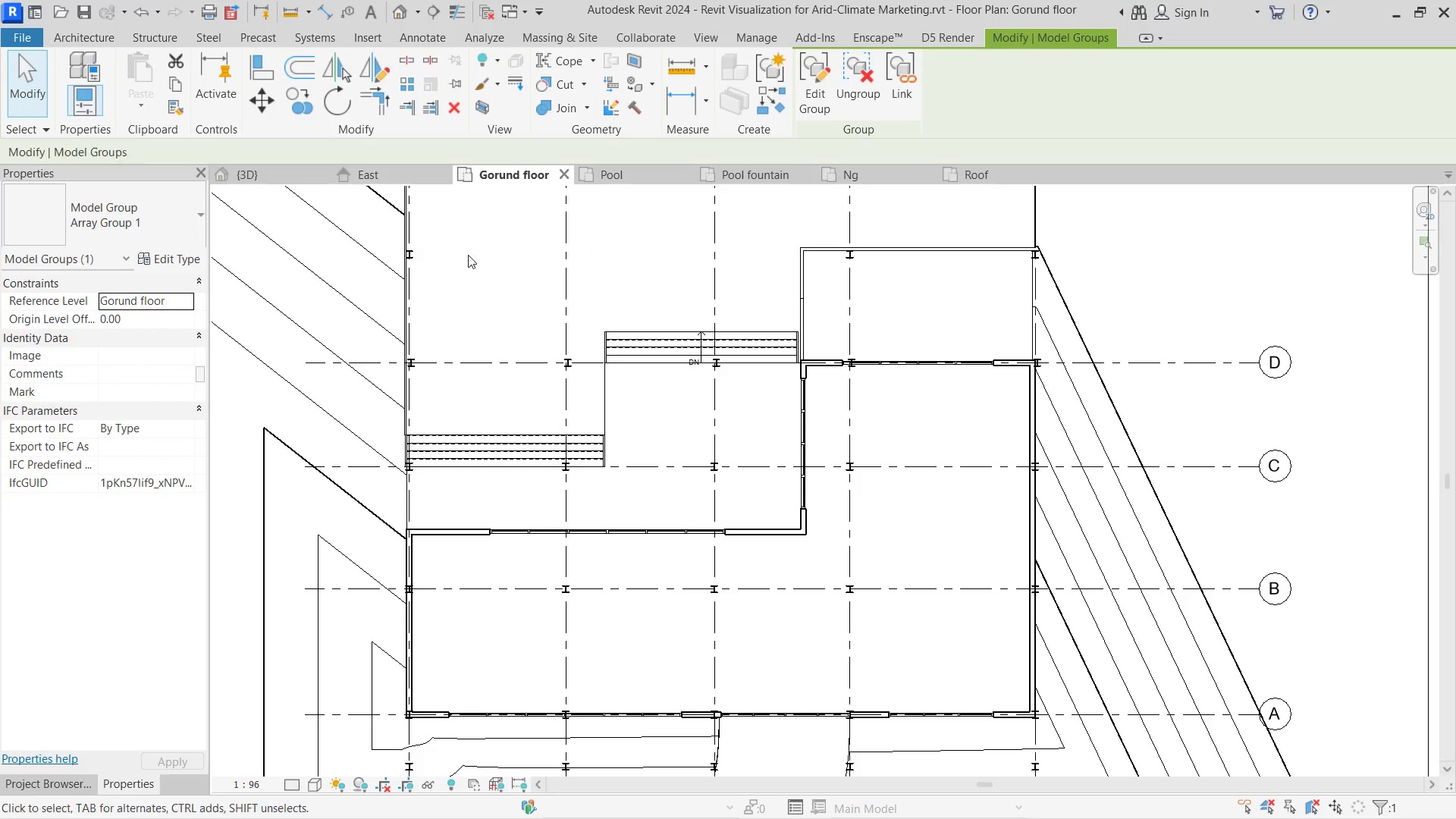 
key(Delete)
 